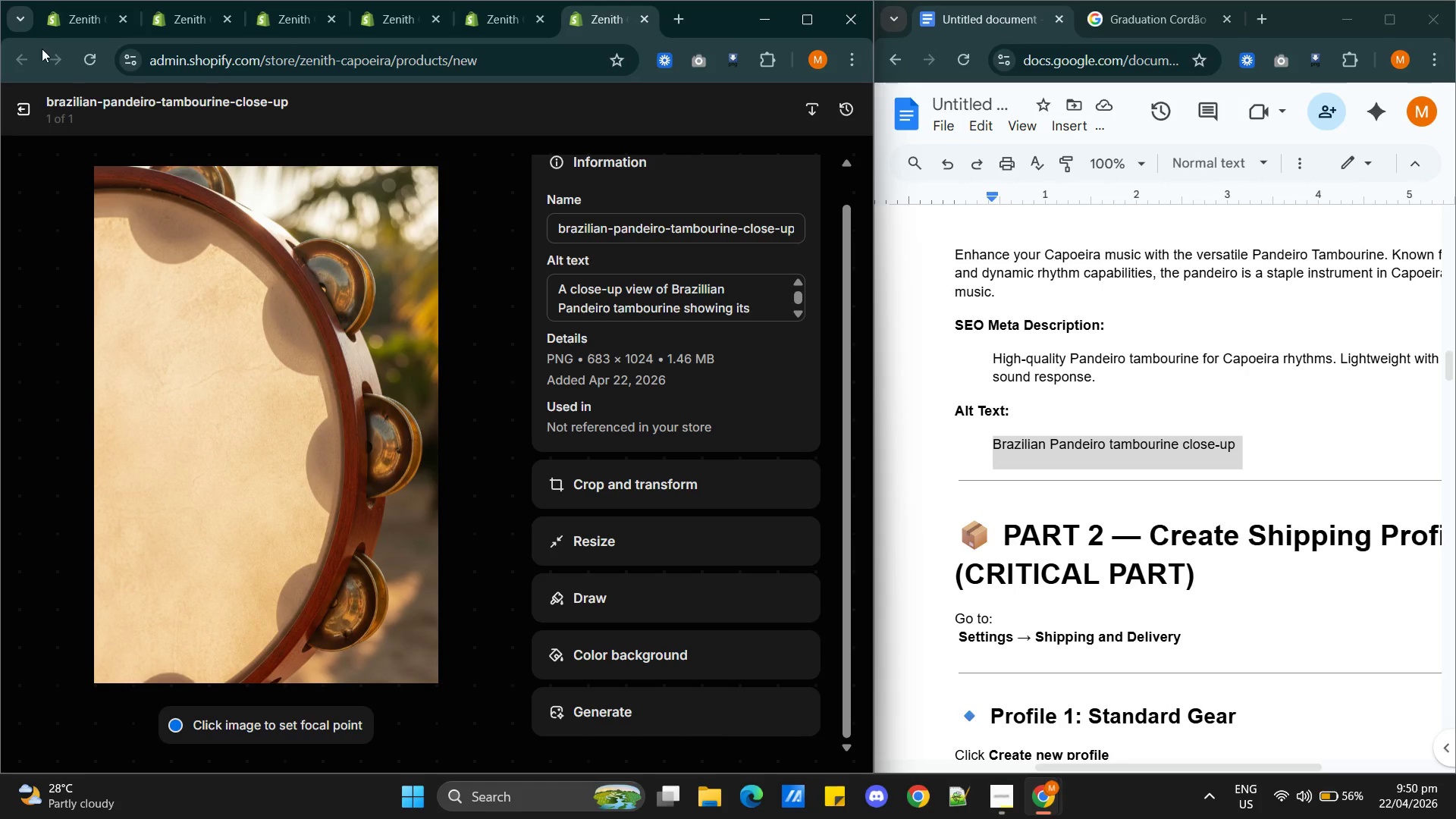 
left_click([25, 109])
 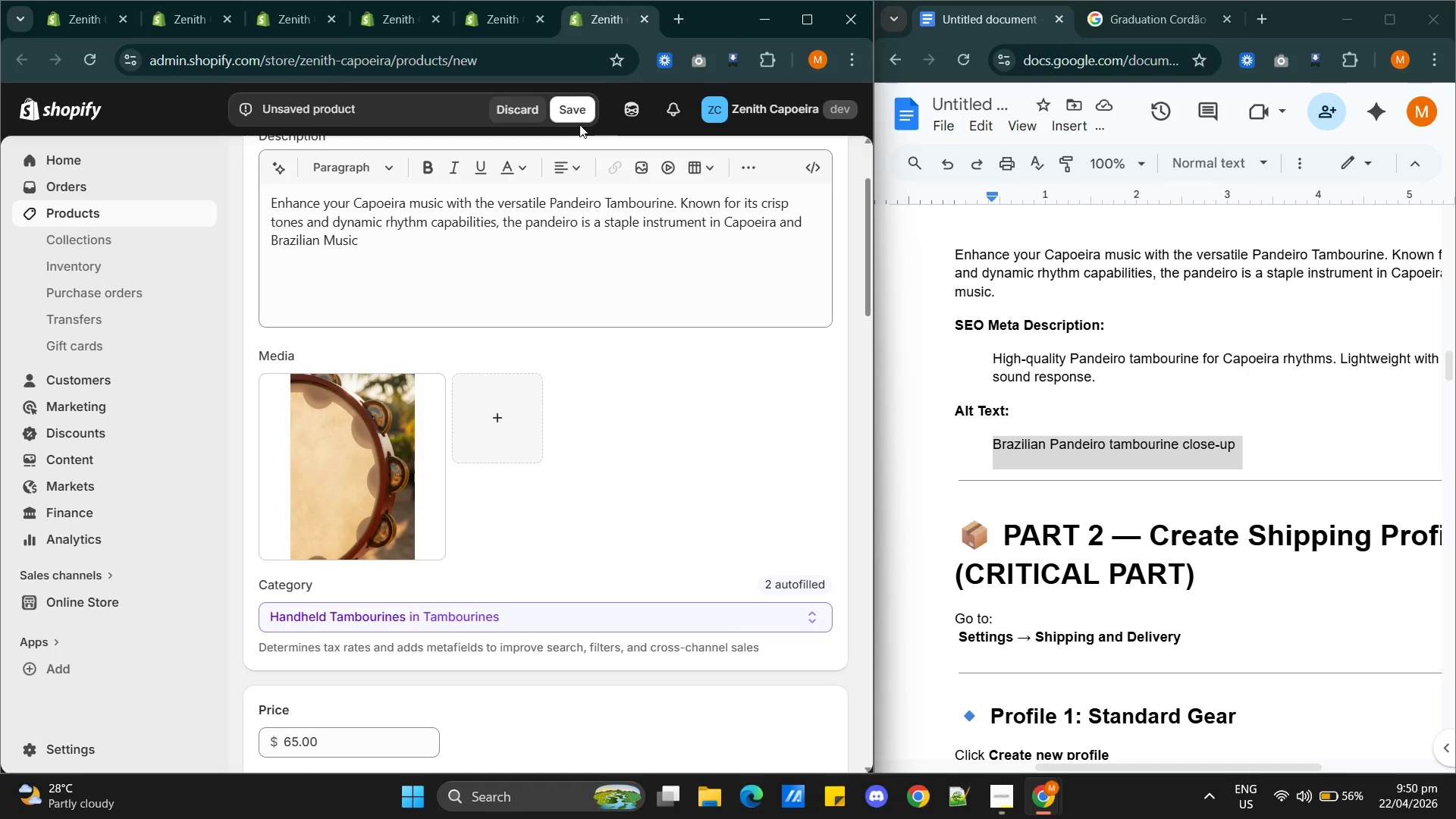 
left_click([566, 112])
 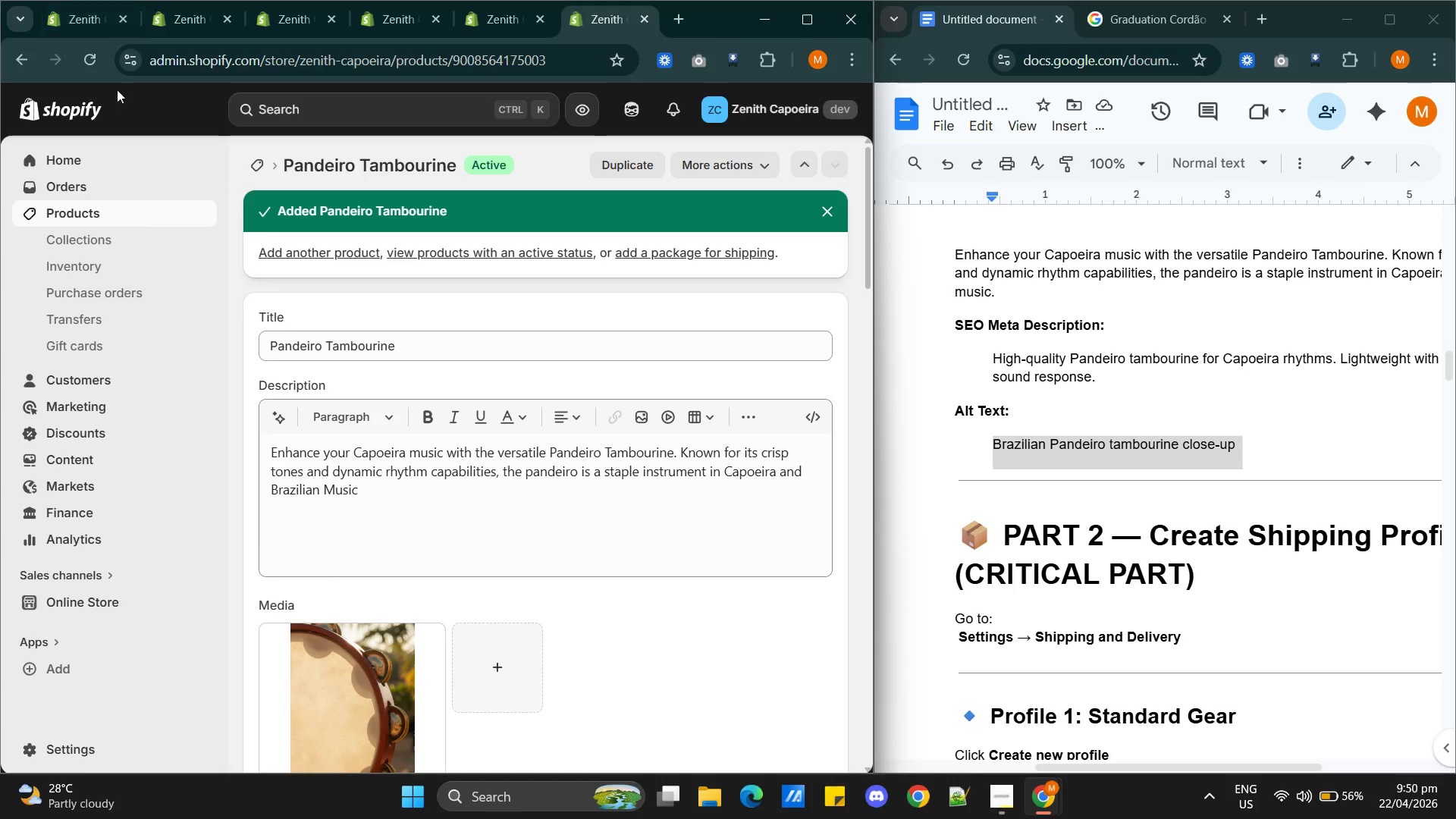 
wait(21.72)
 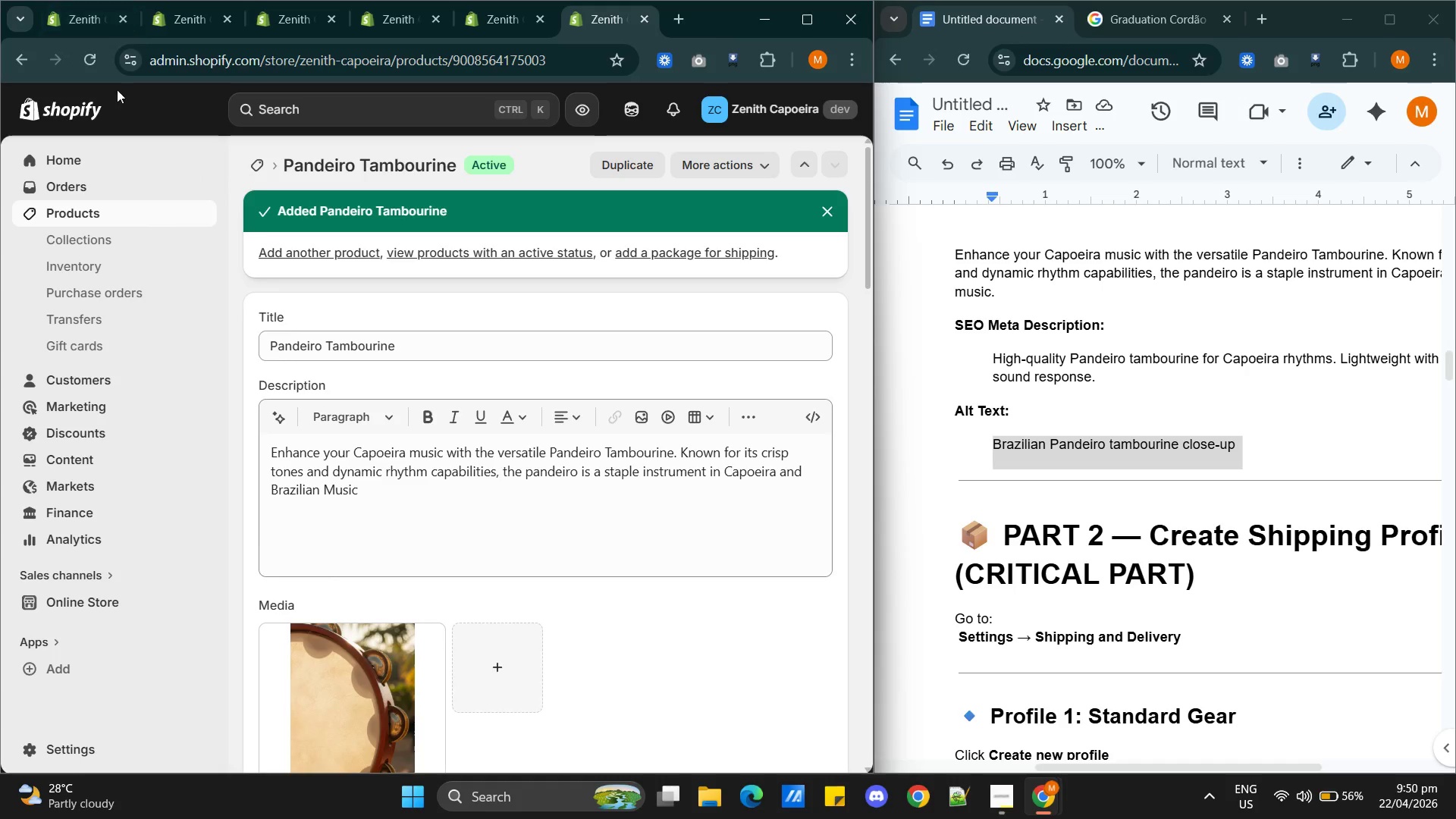 
left_click([153, 8])
 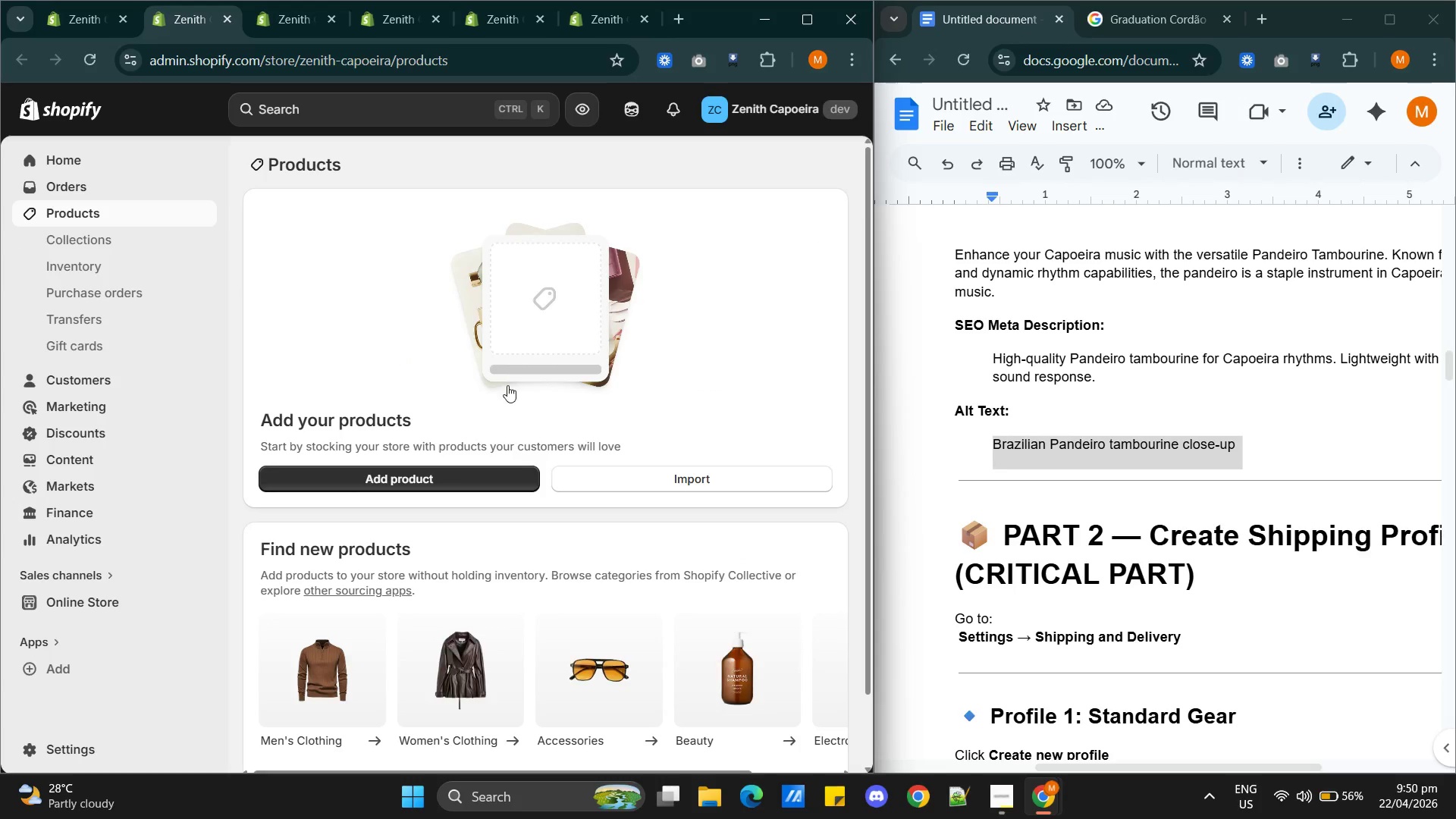 
scroll: coordinate [570, 362], scroll_direction: none, amount: 0.0
 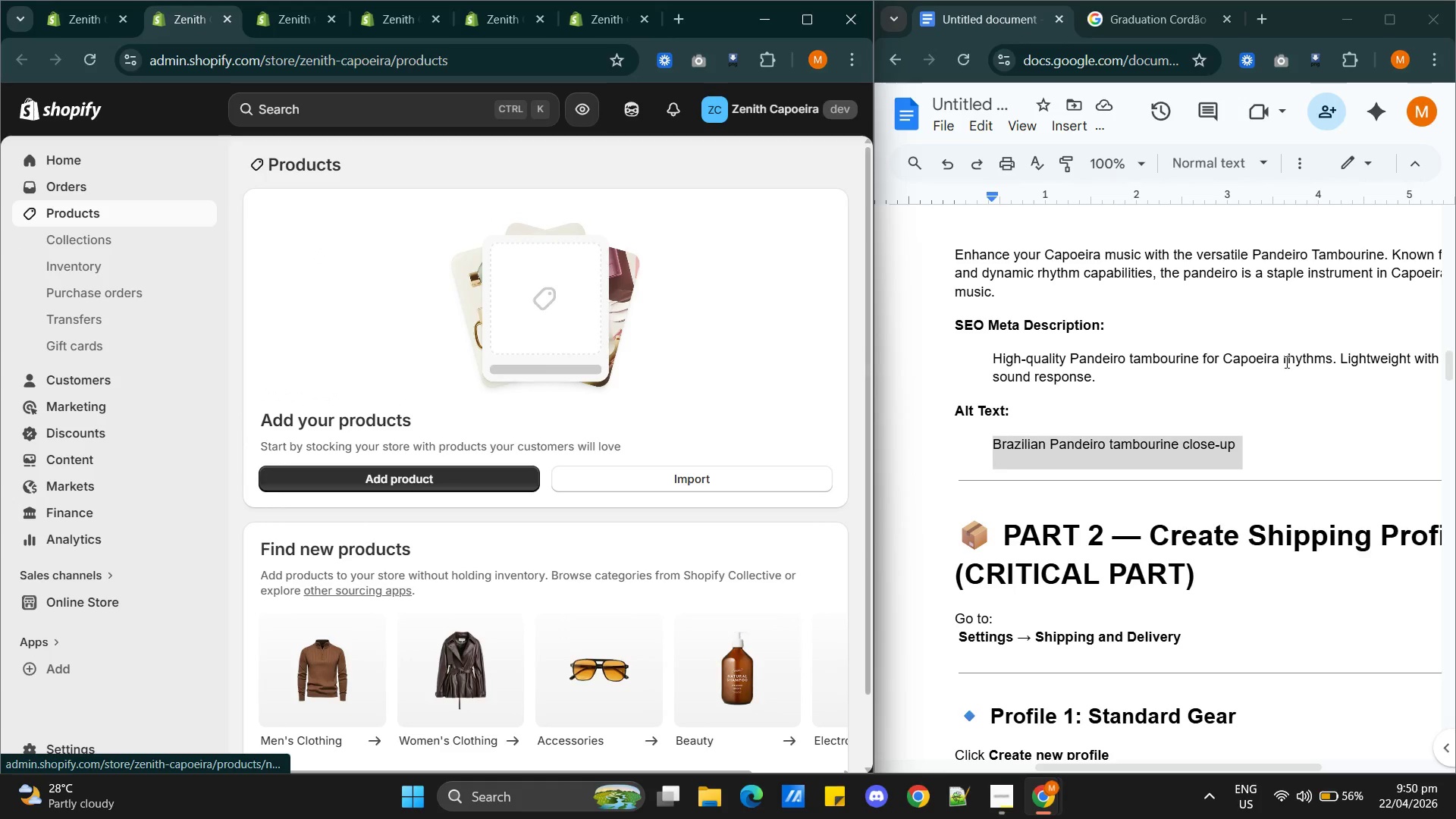 
scroll: coordinate [1134, 529], scroll_direction: down, amount: 3.0
 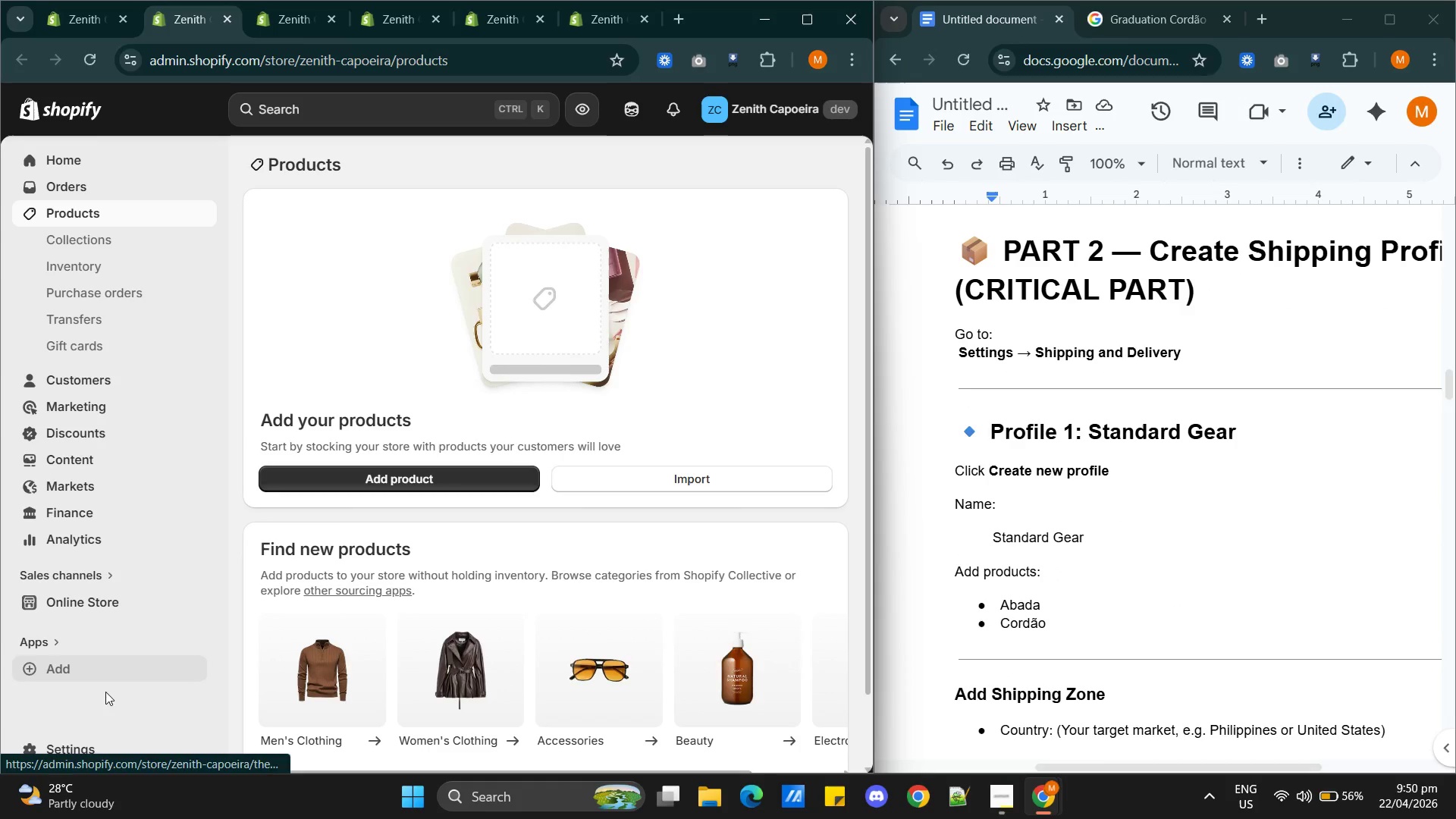 
left_click([102, 740])
 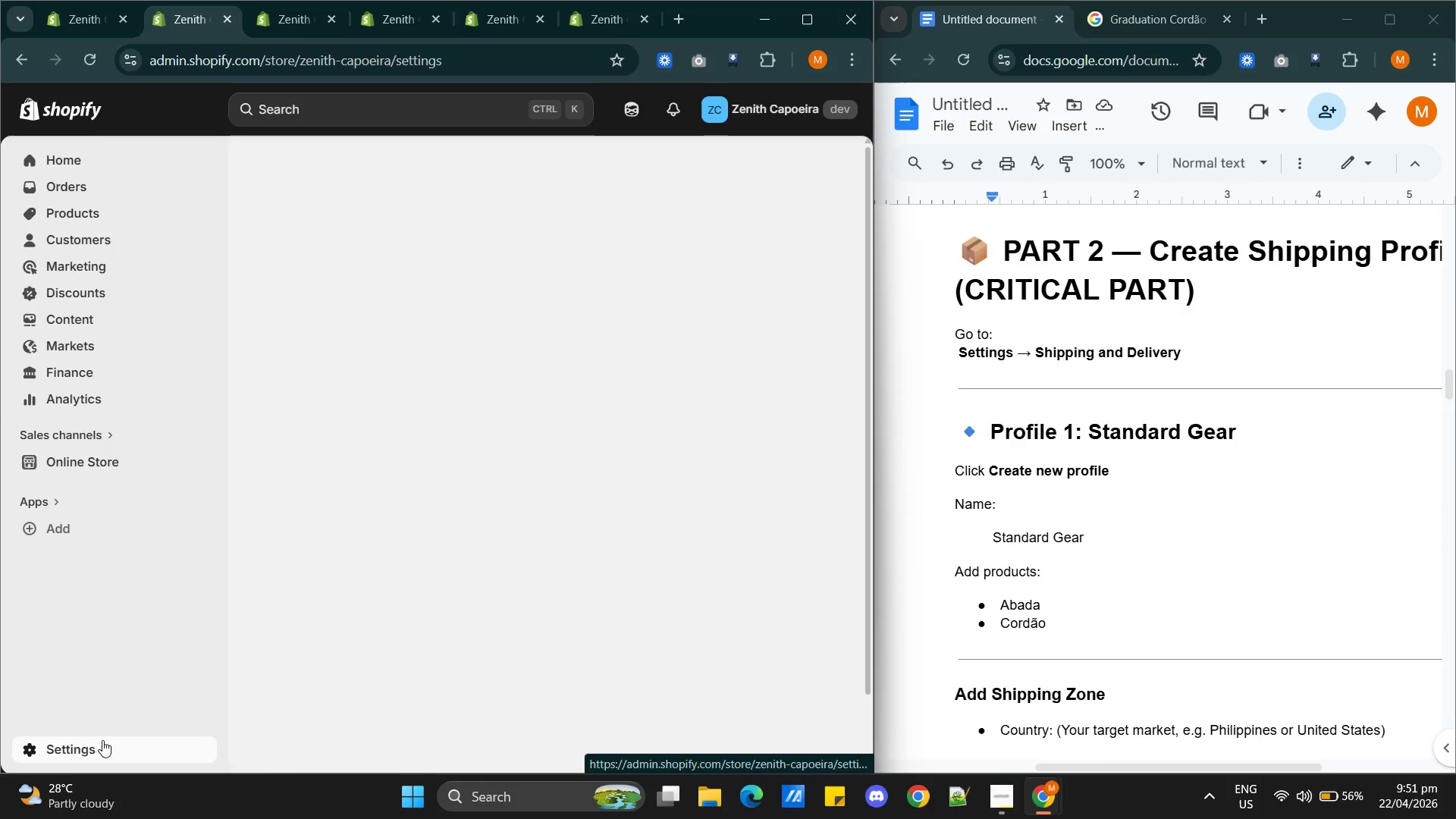 
mouse_move([197, 572])
 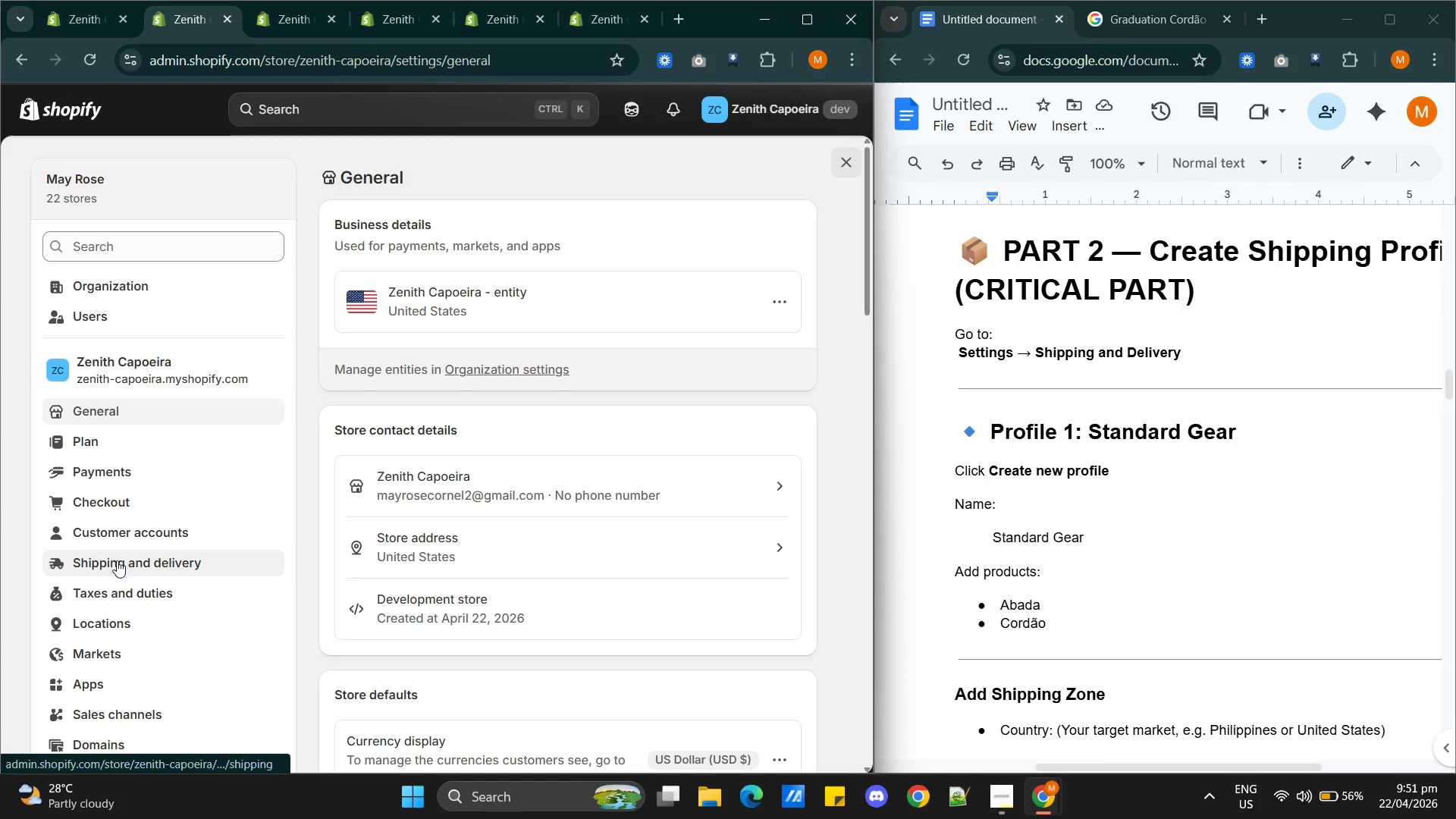 
left_click([124, 567])
 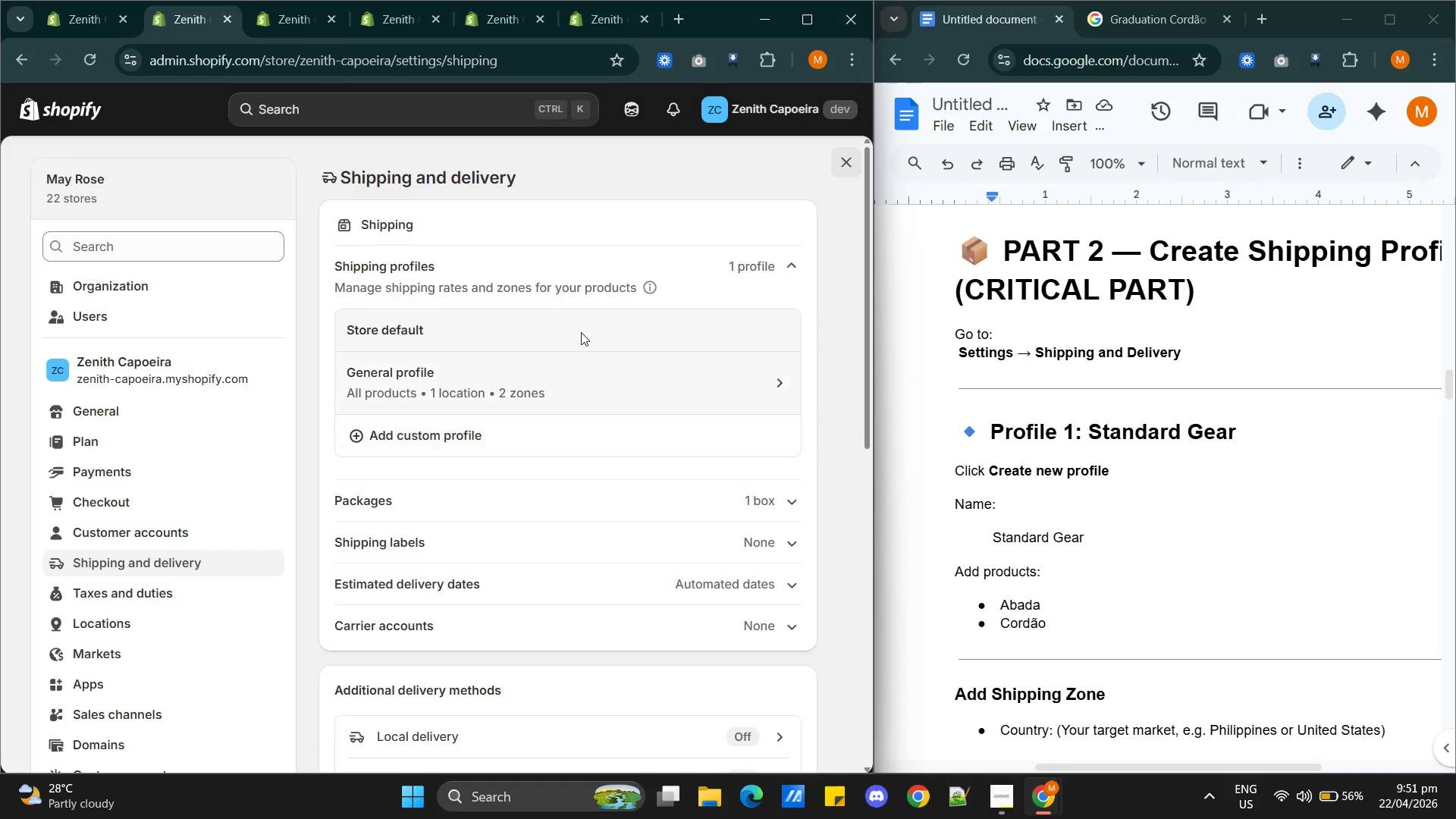 
wait(7.08)
 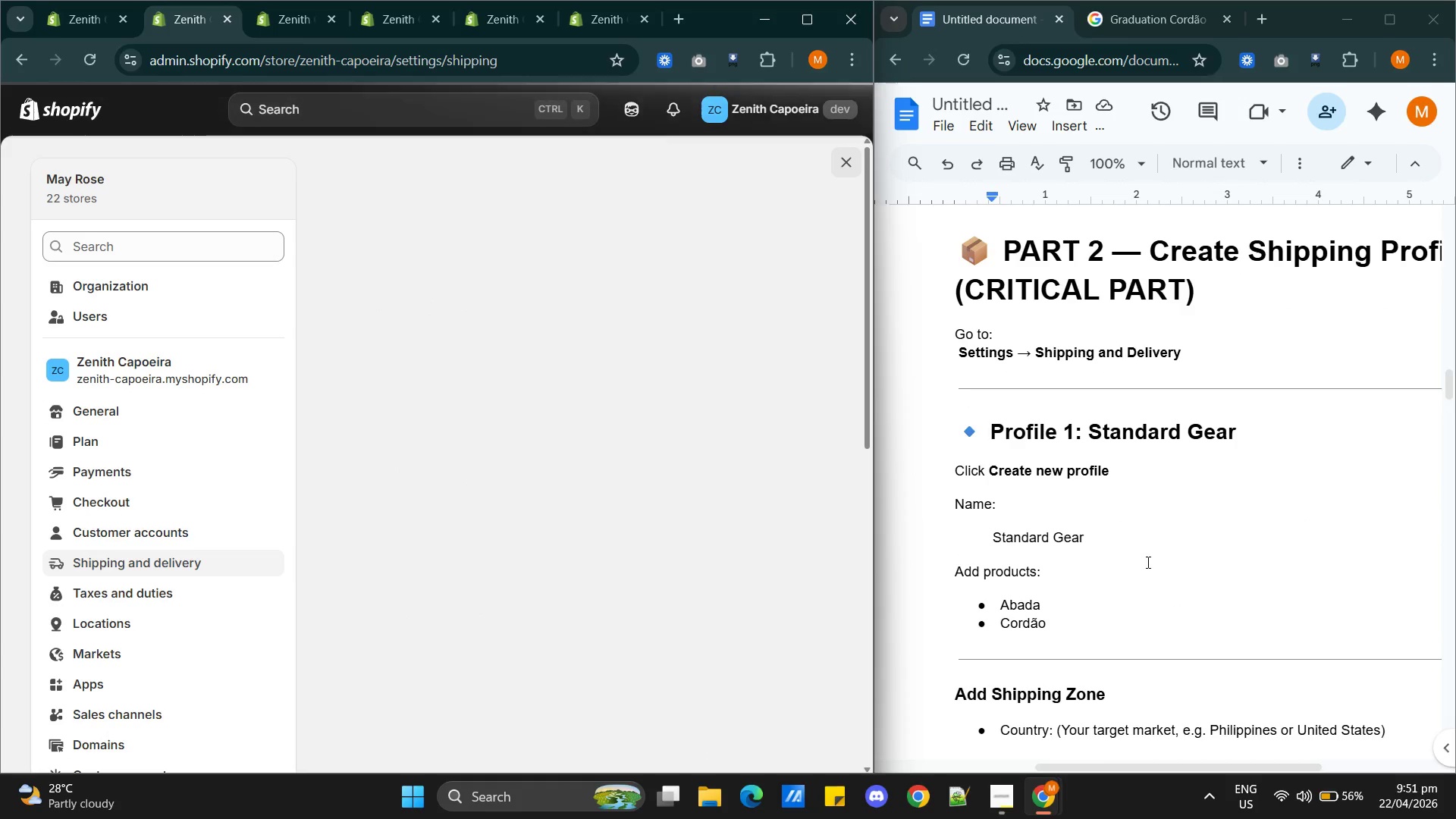 
left_click([431, 439])
 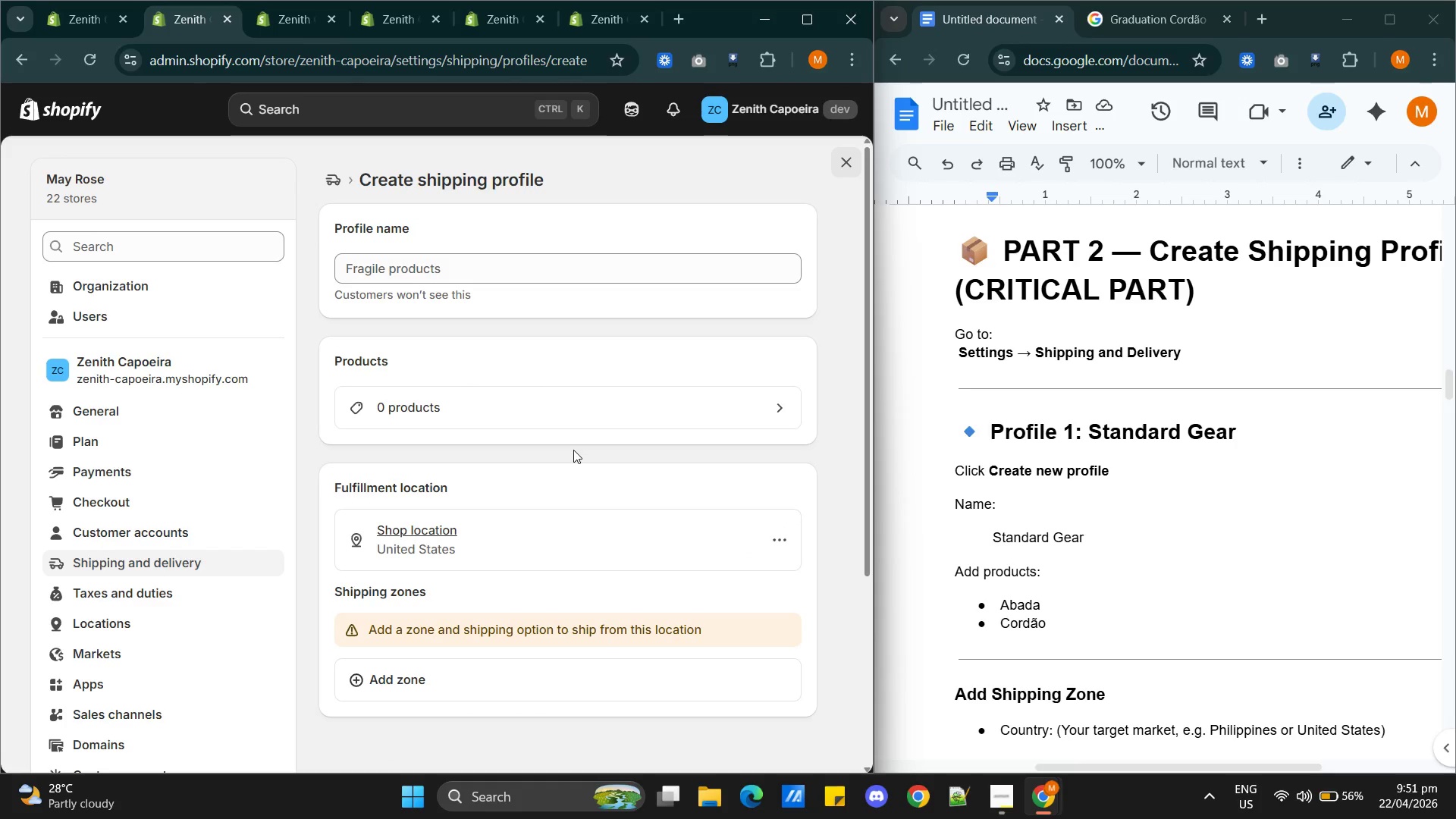 
left_click([438, 262])
 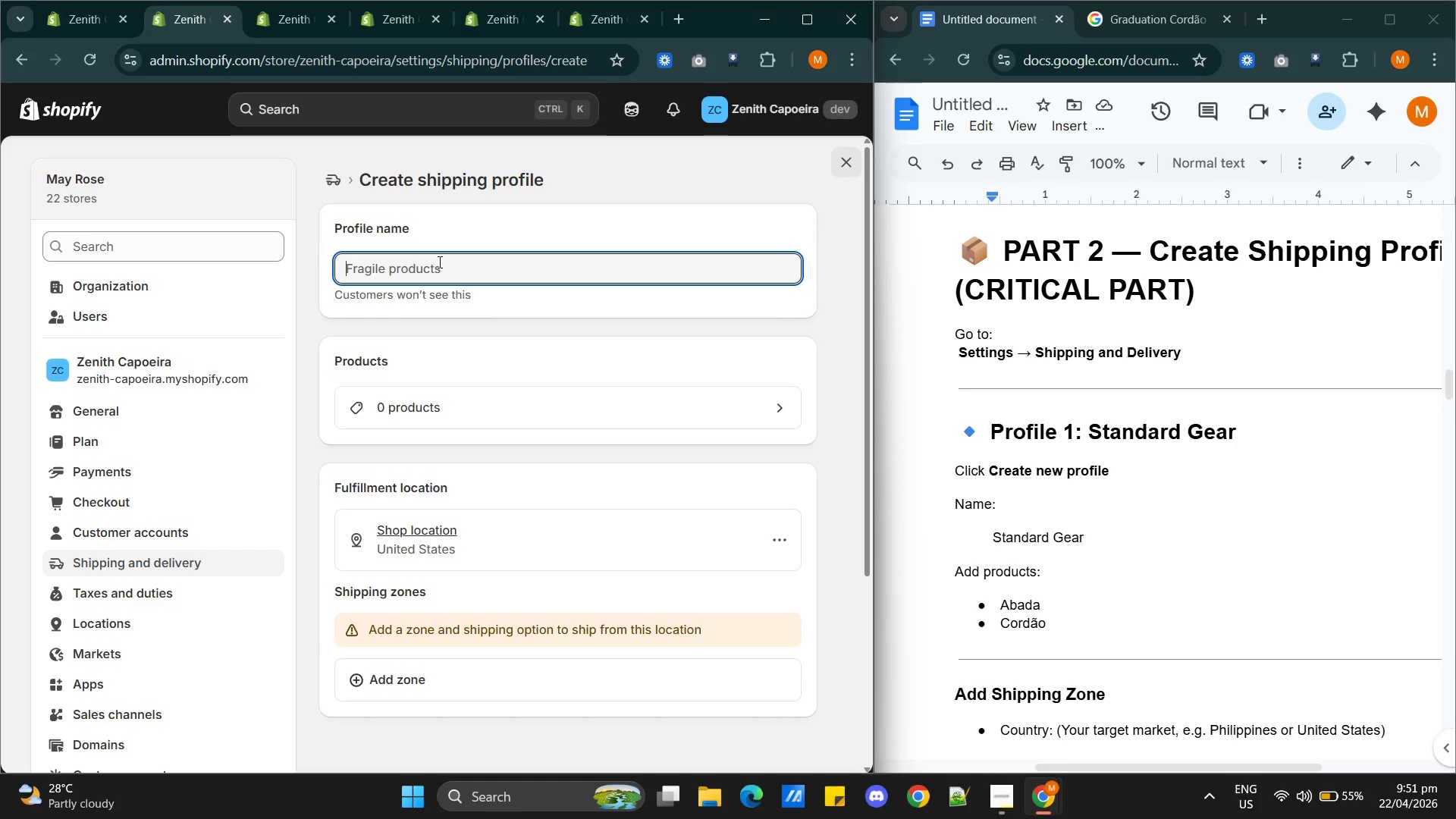 
wait(6.11)
 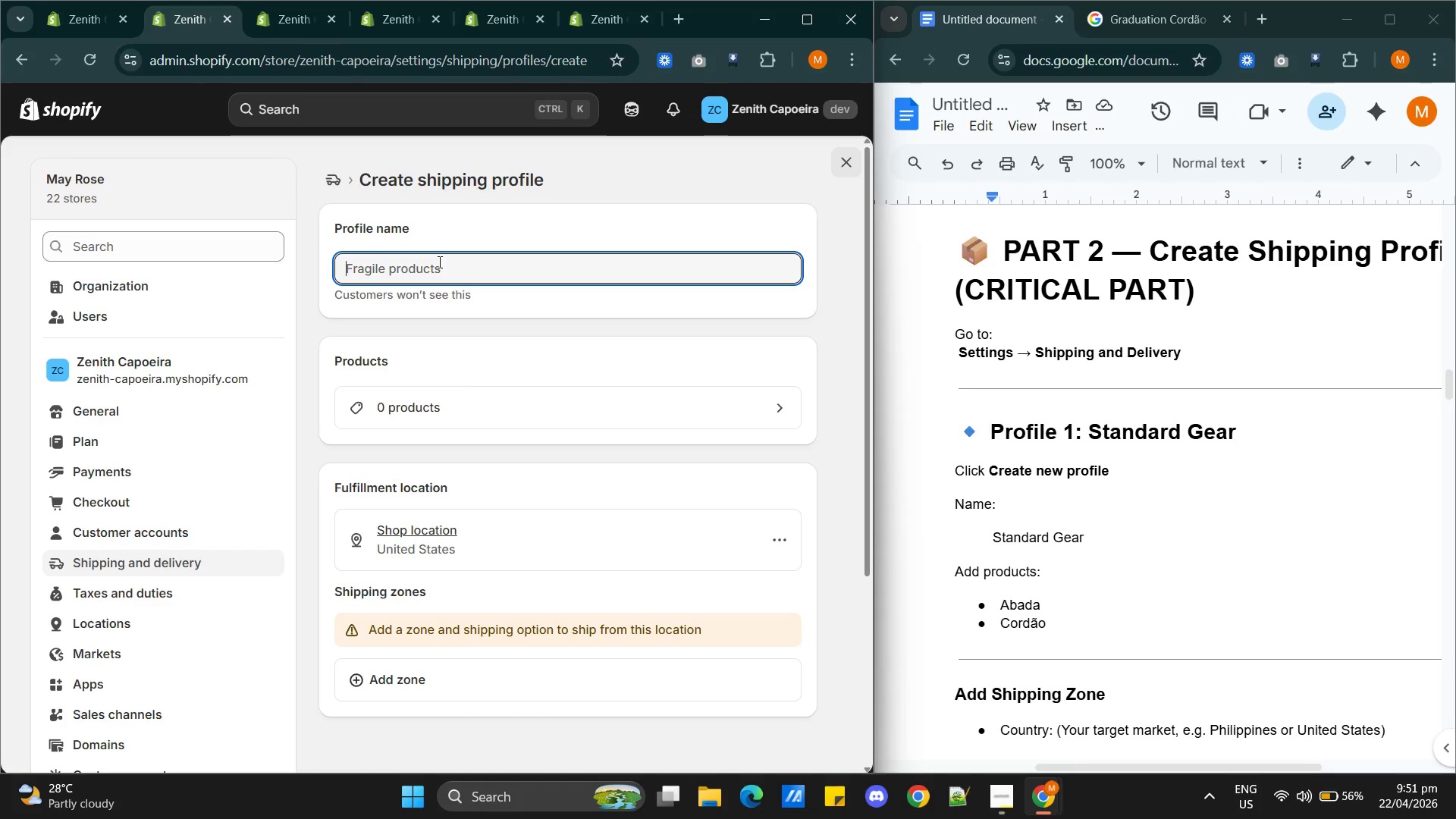 
type(Standard Gear)
 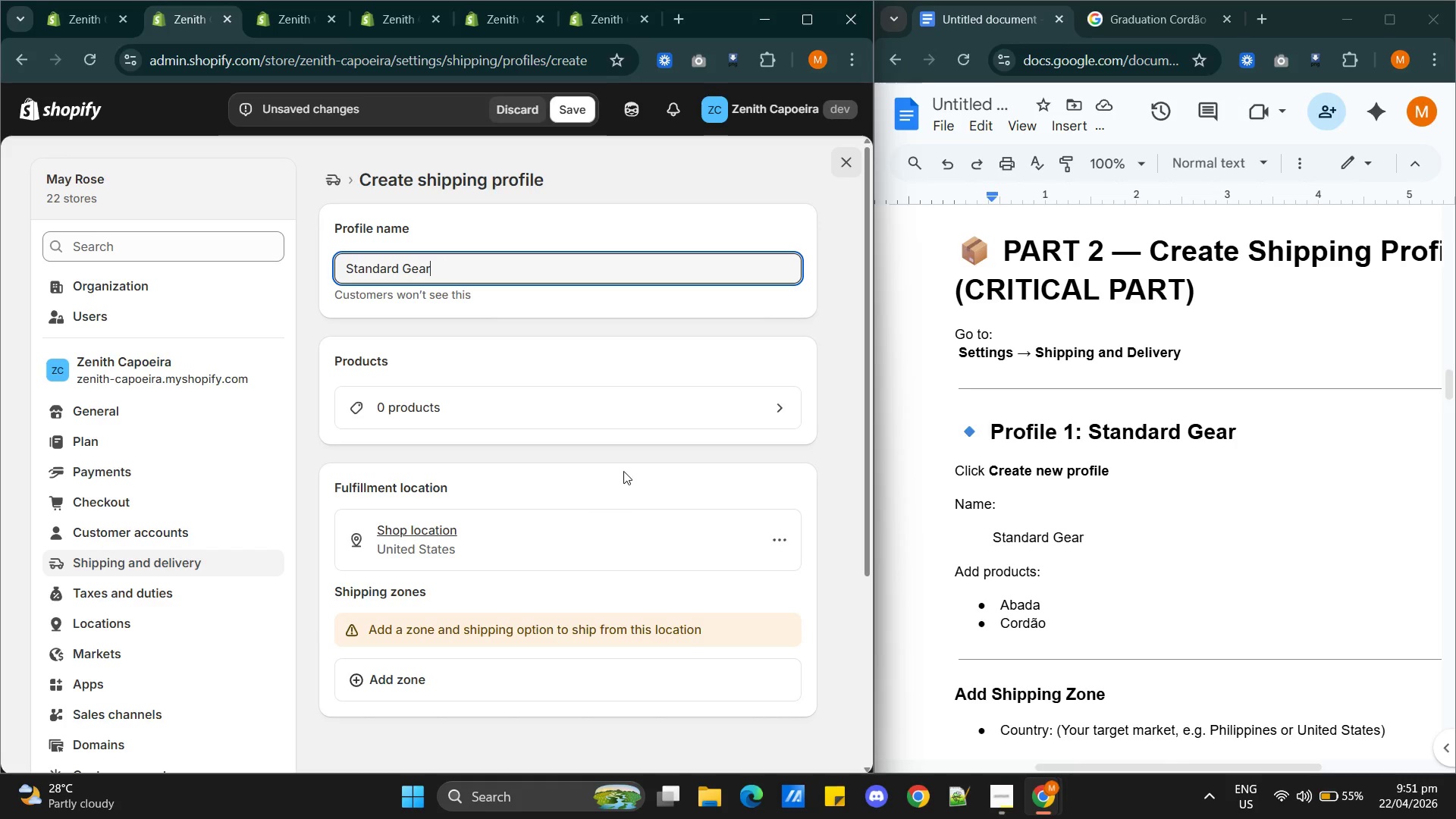 
left_click([588, 410])
 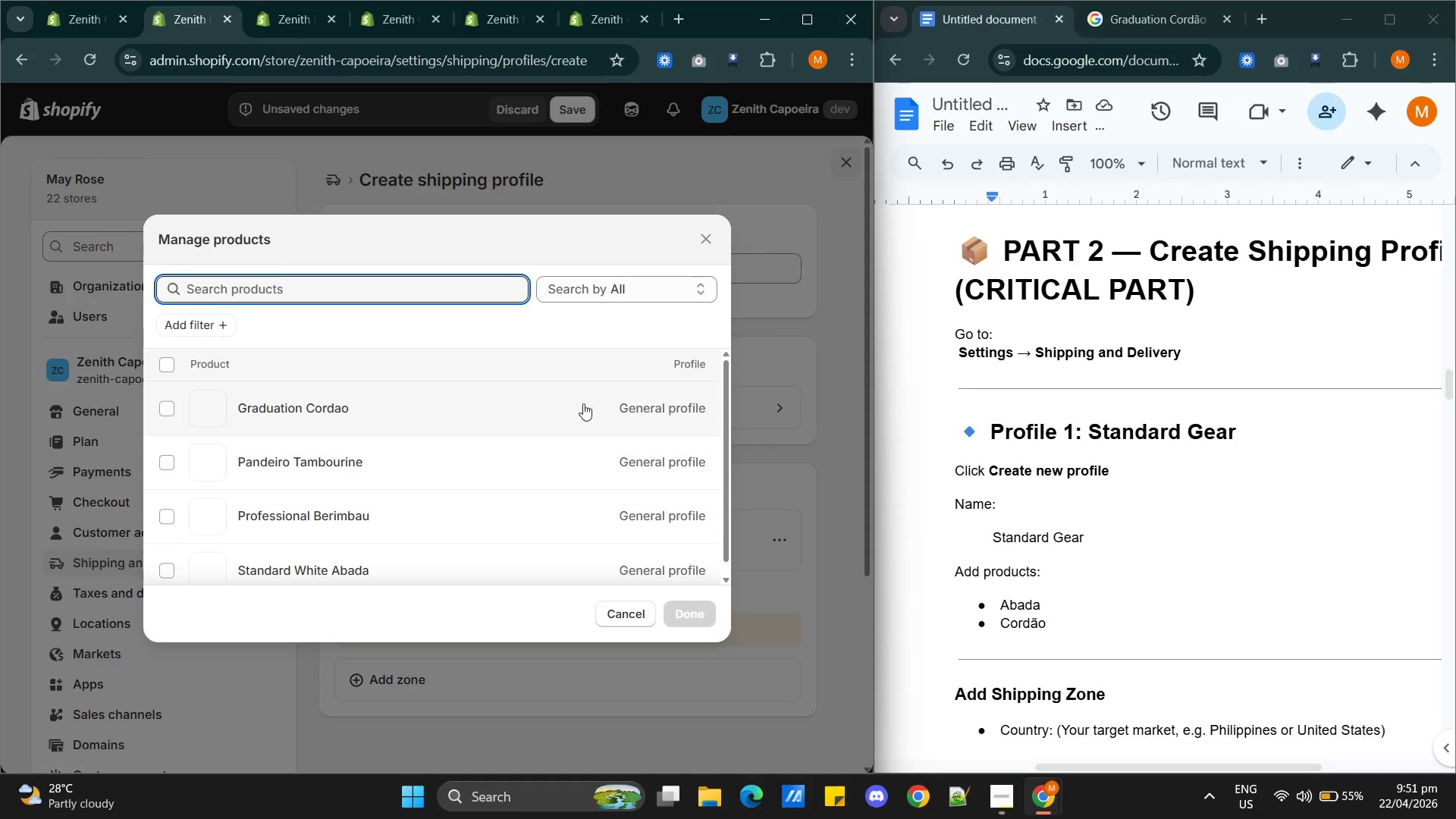 
scroll: coordinate [403, 477], scroll_direction: down, amount: 2.0
 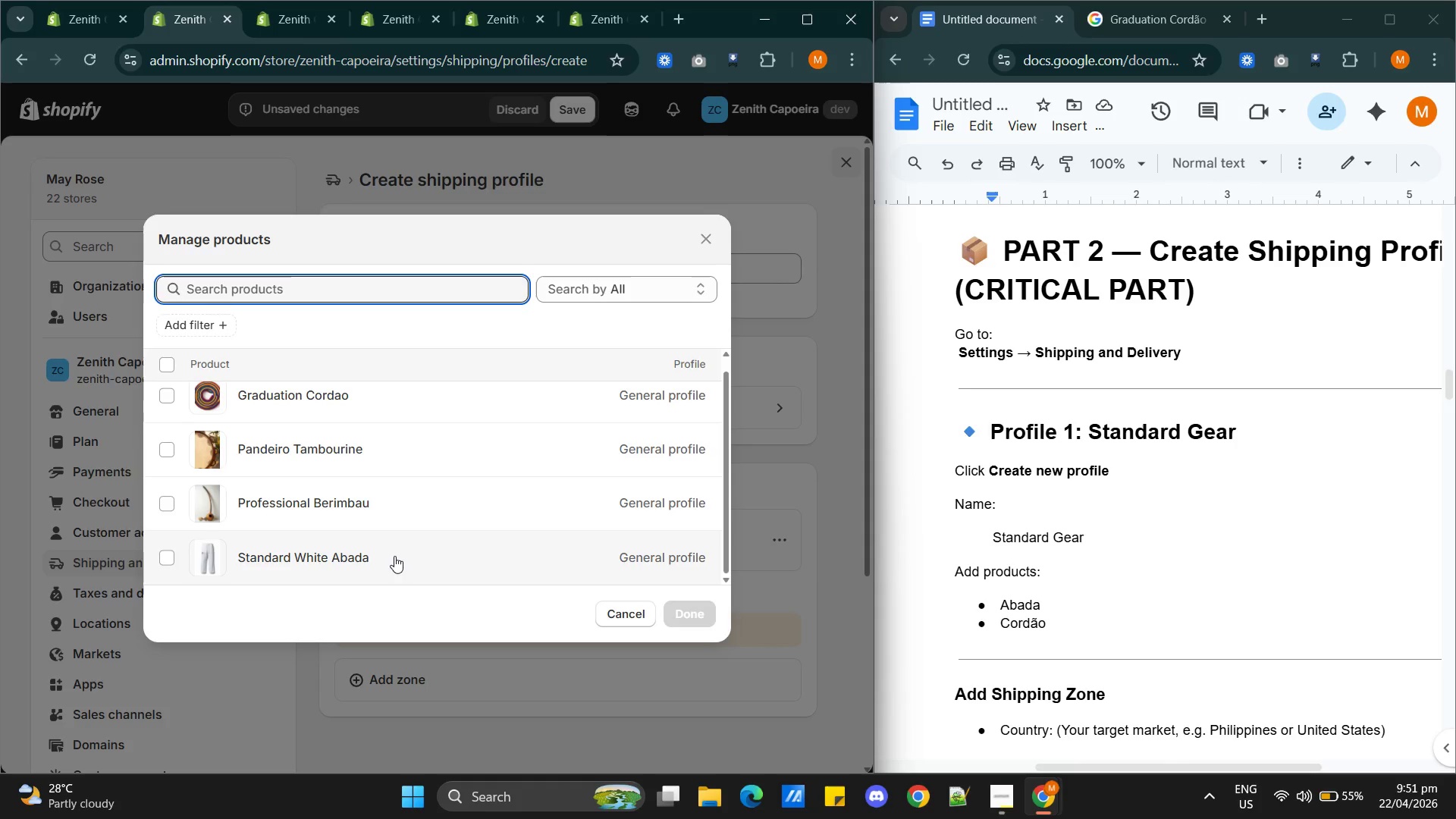 
left_click([394, 556])
 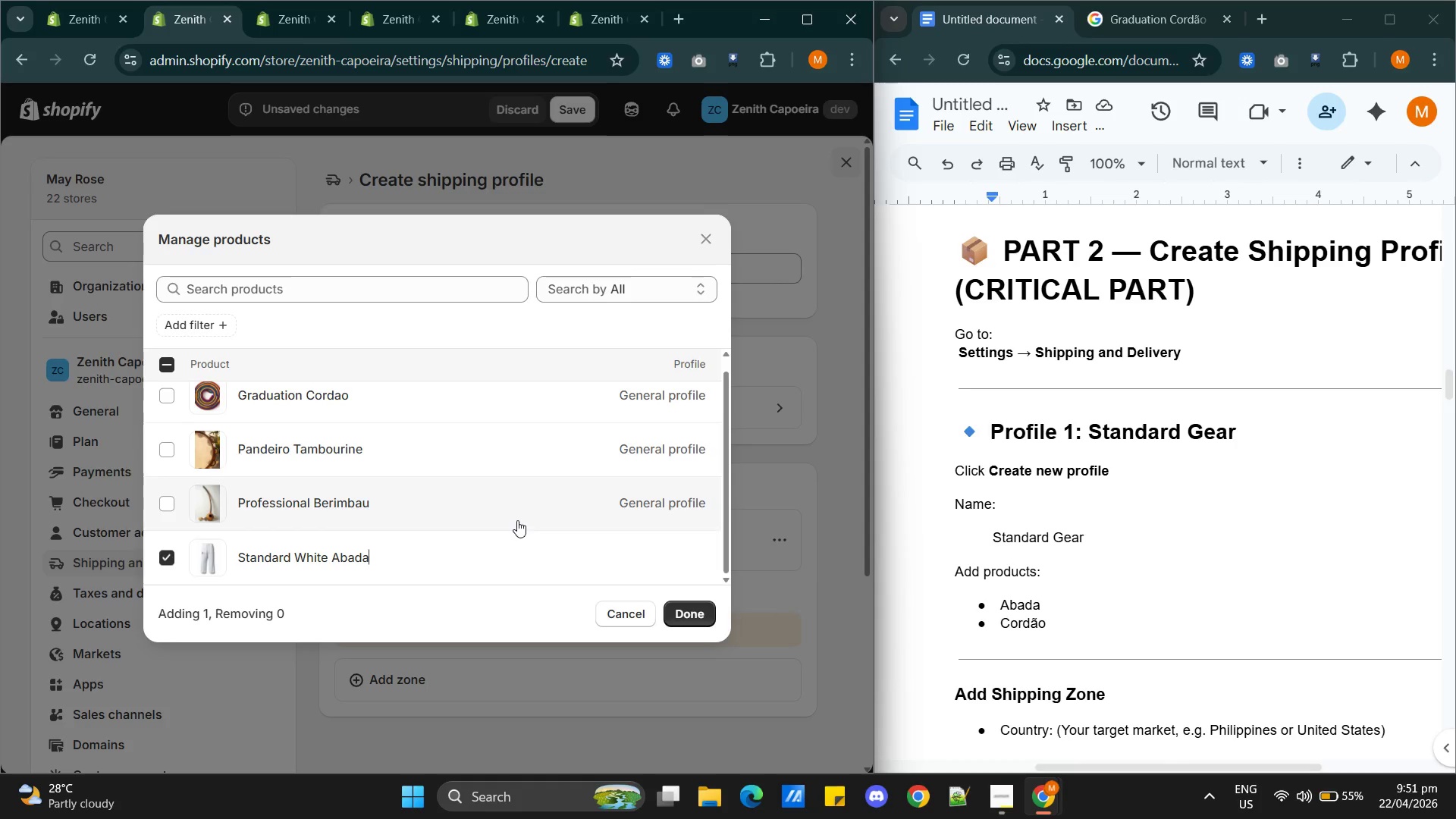 
left_click([397, 400])
 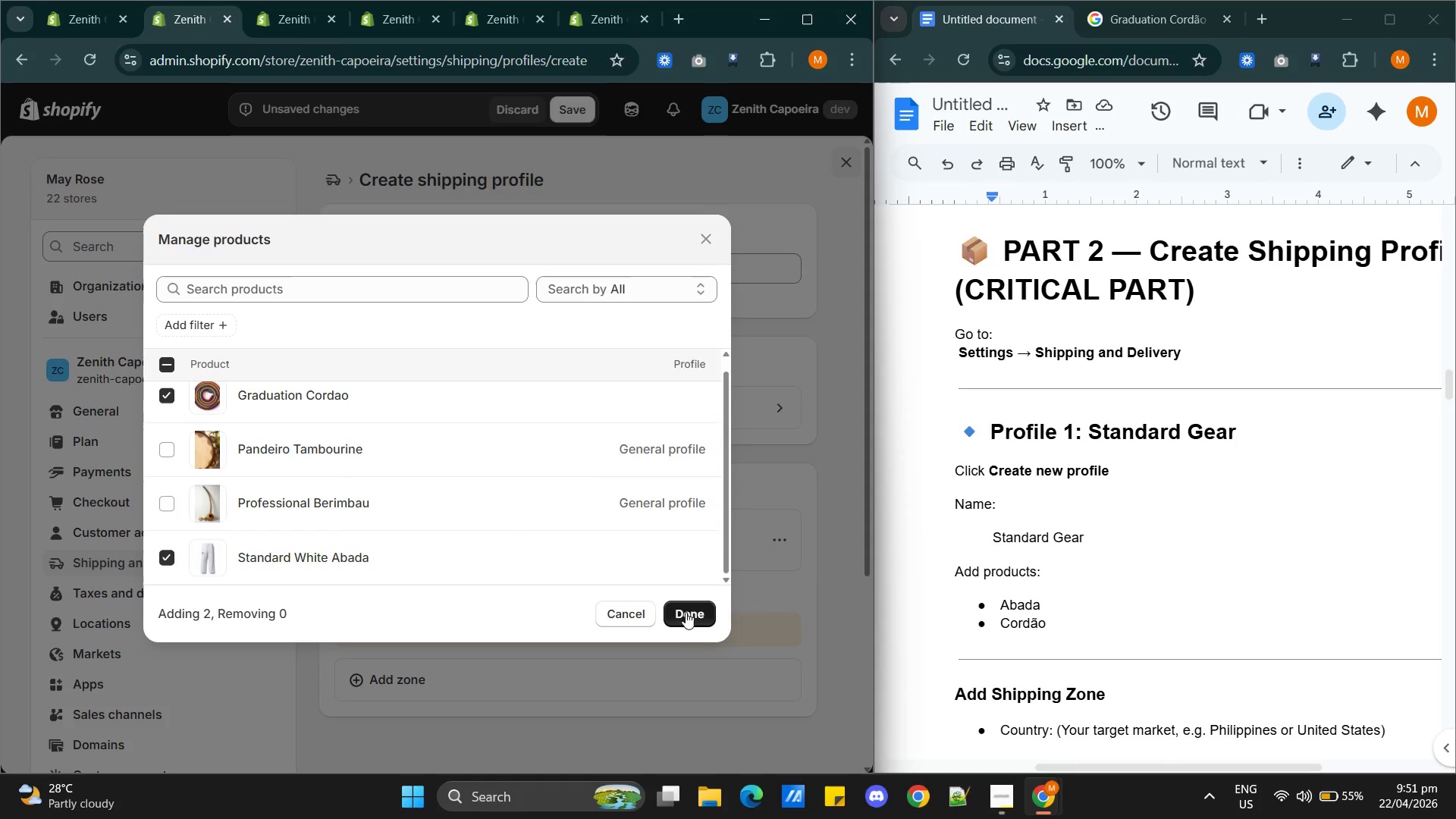 
left_click([686, 611])
 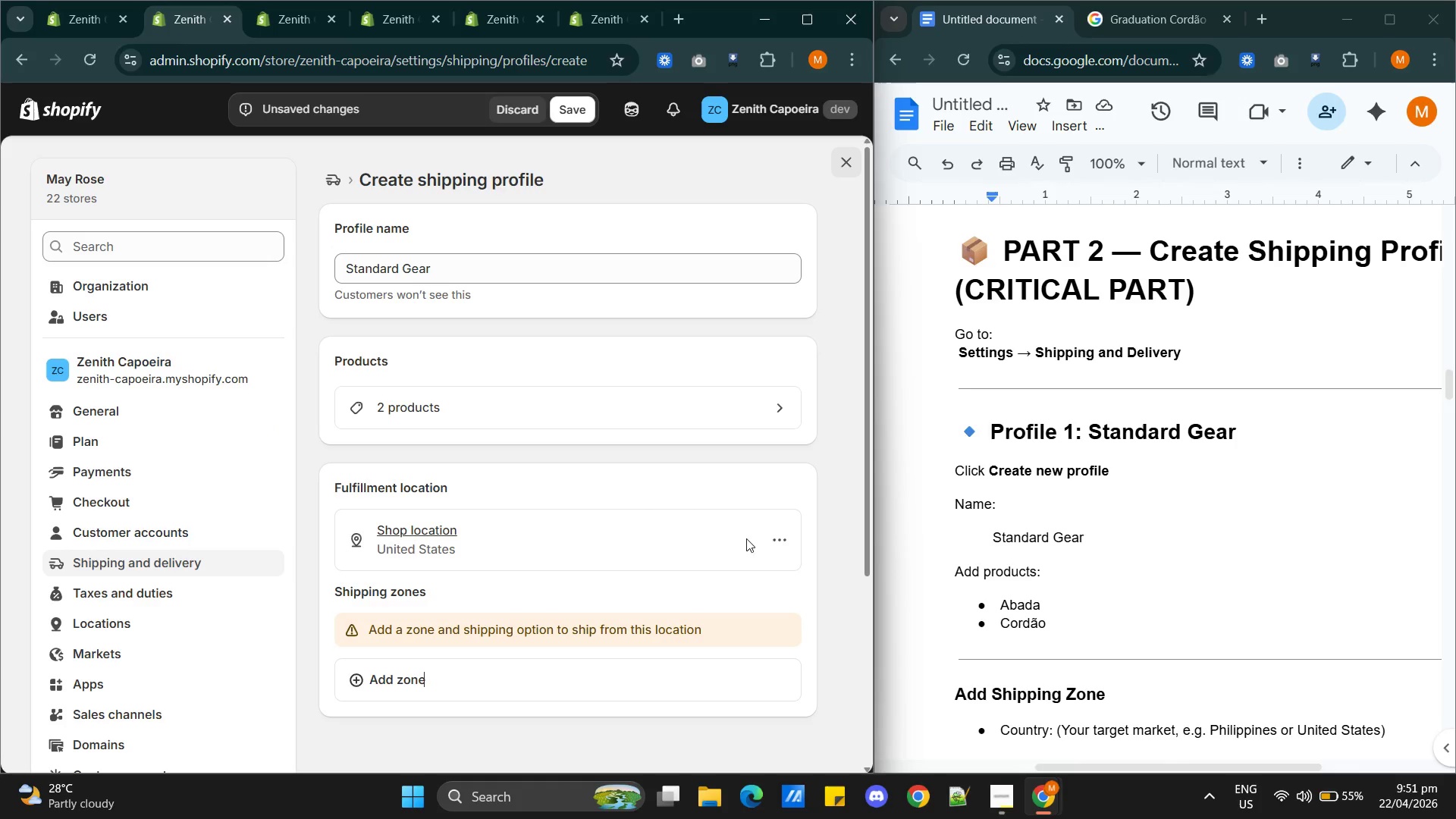 
scroll: coordinate [1154, 602], scroll_direction: down, amount: 2.0
 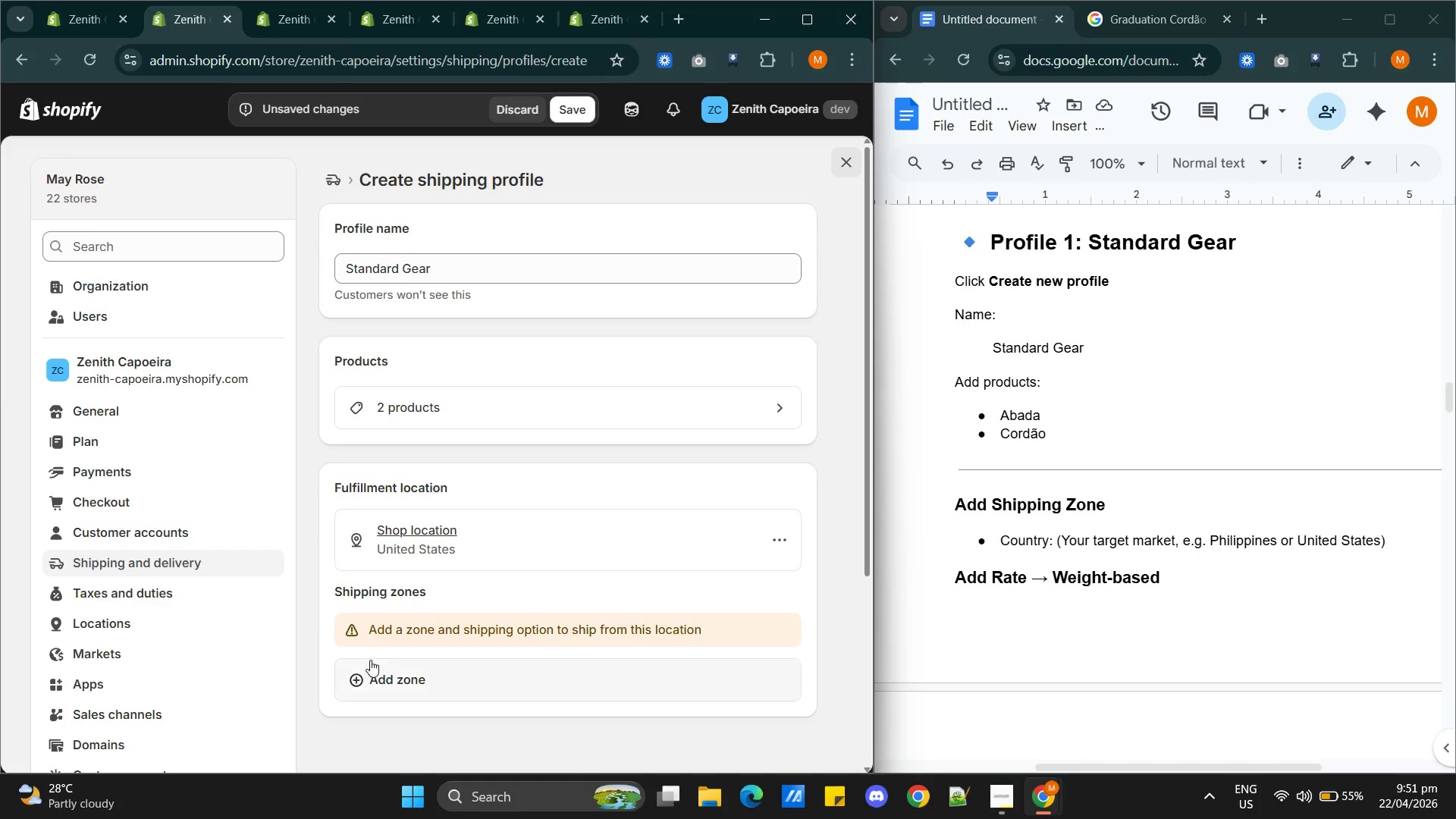 
left_click([412, 673])
 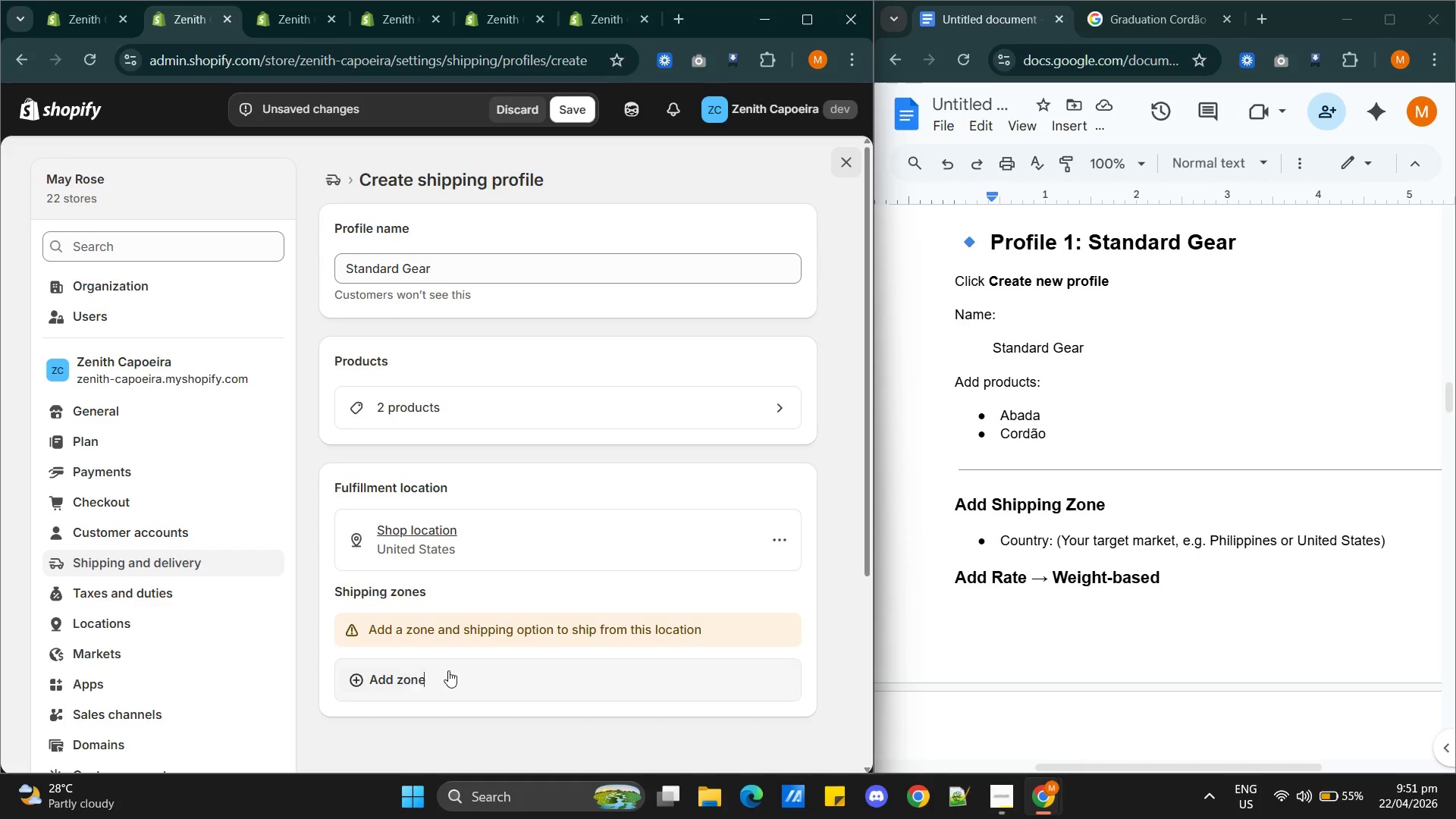 
mouse_move([643, 633])
 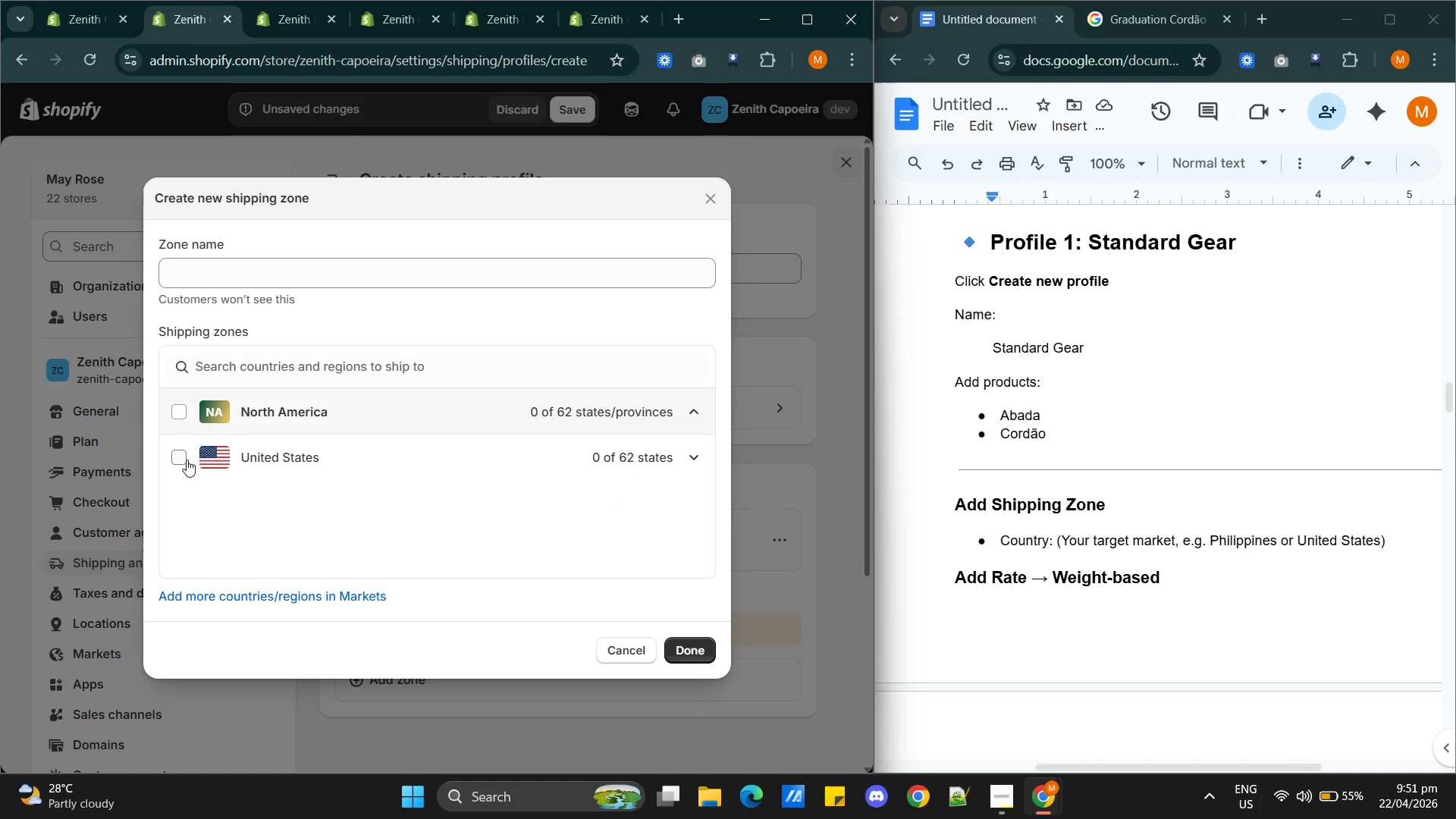 
left_click([185, 460])
 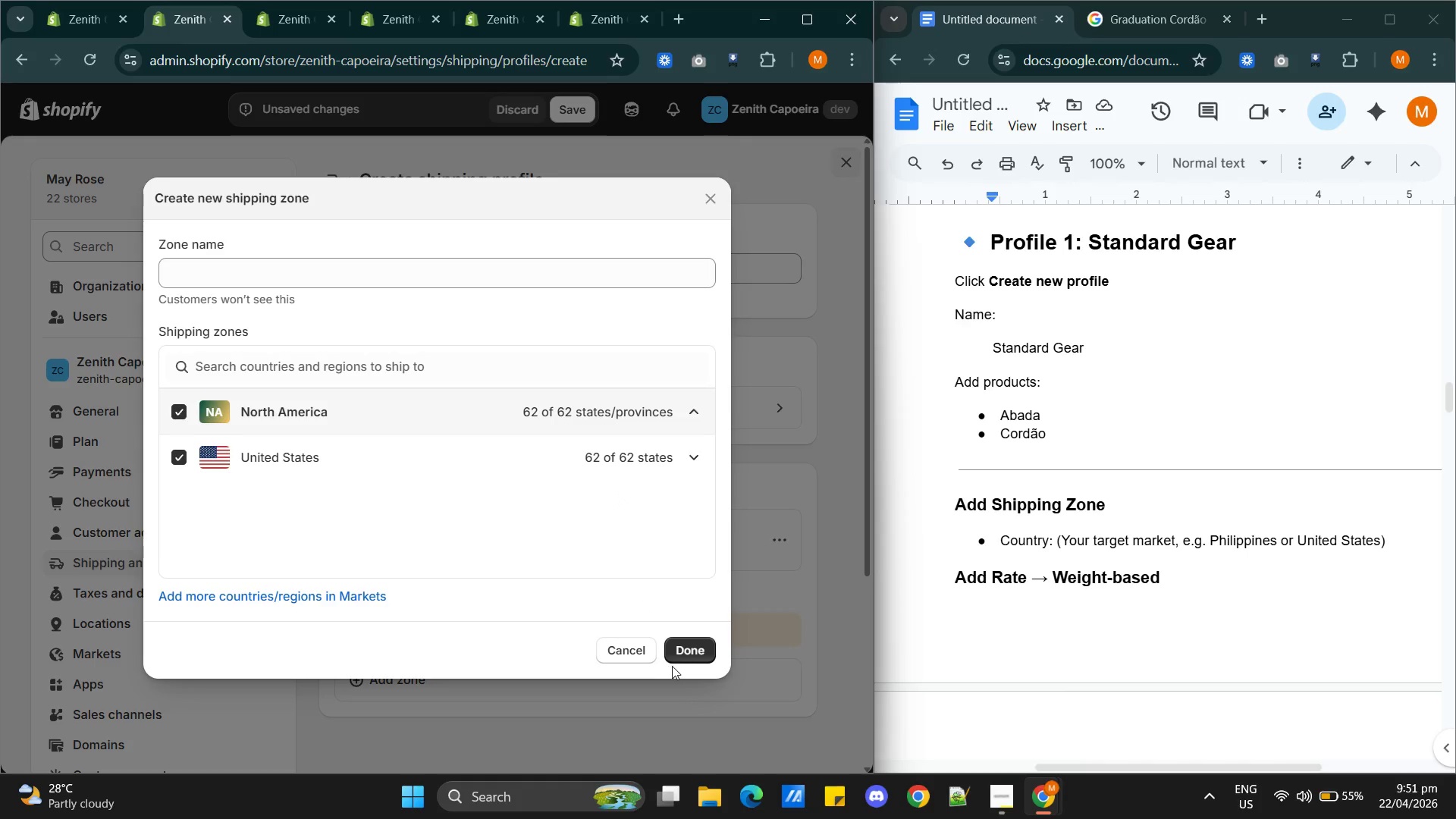 
left_click([680, 645])
 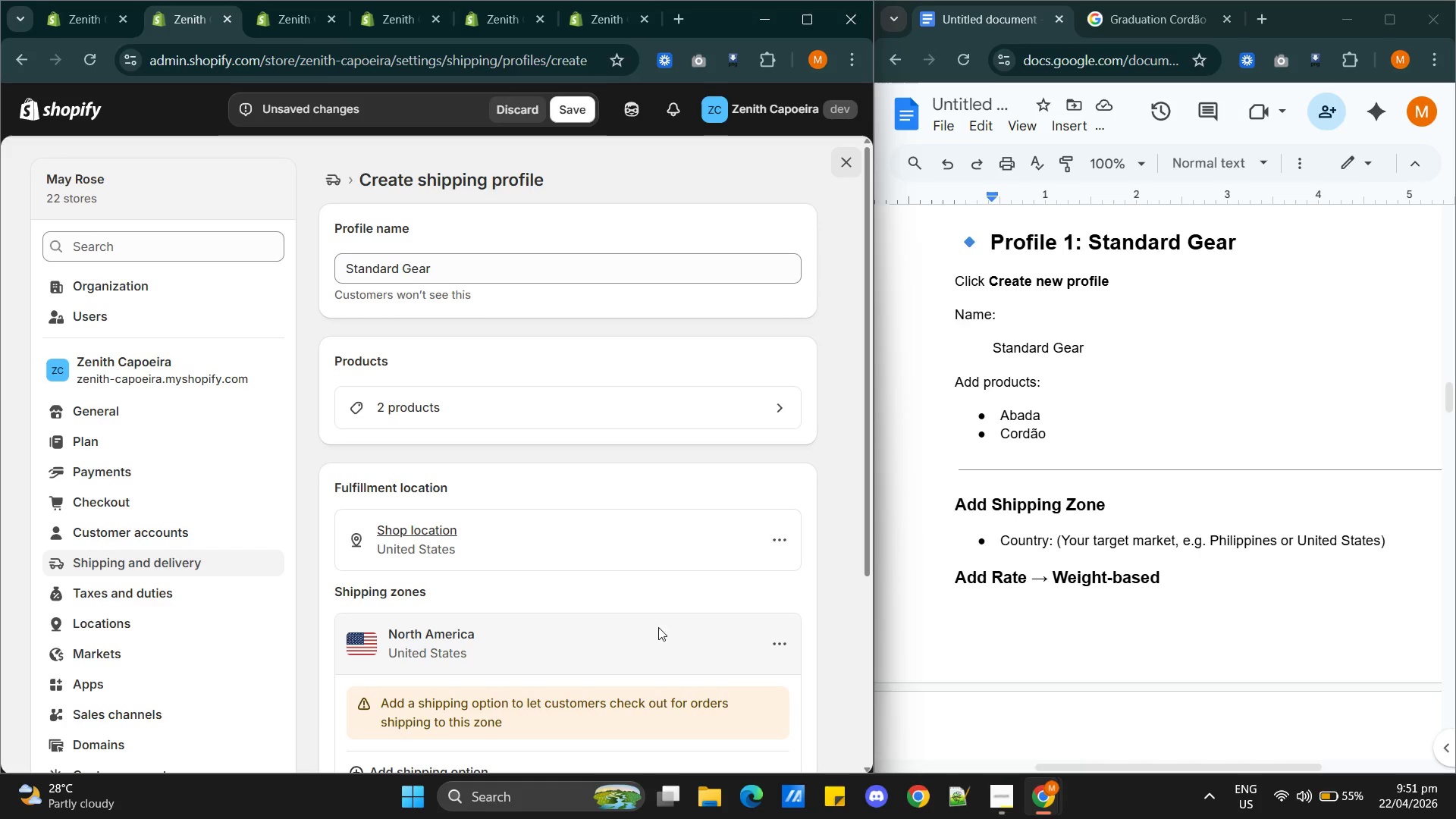 
scroll: coordinate [1010, 610], scroll_direction: down, amount: 3.0
 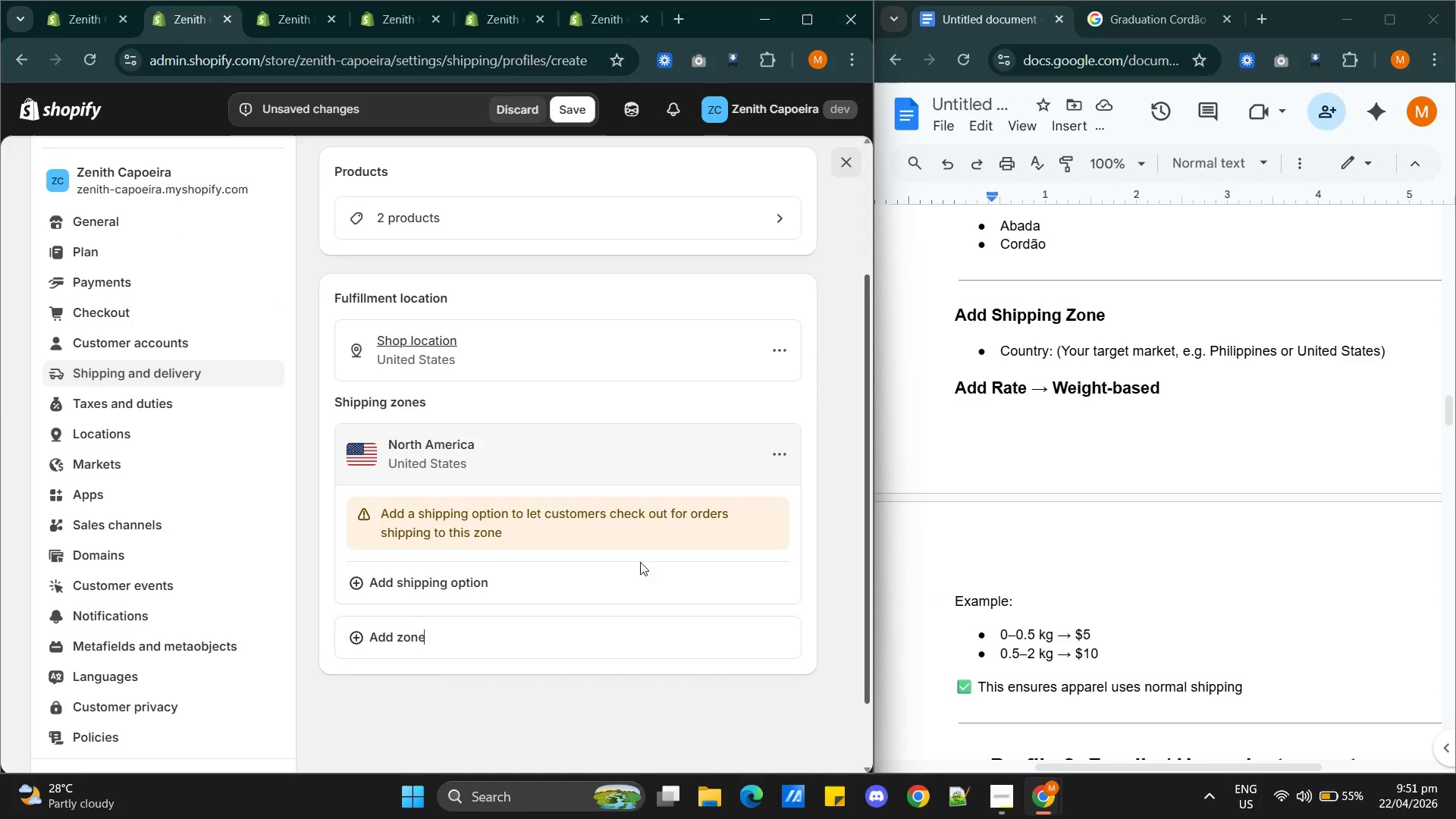 
left_click([441, 579])
 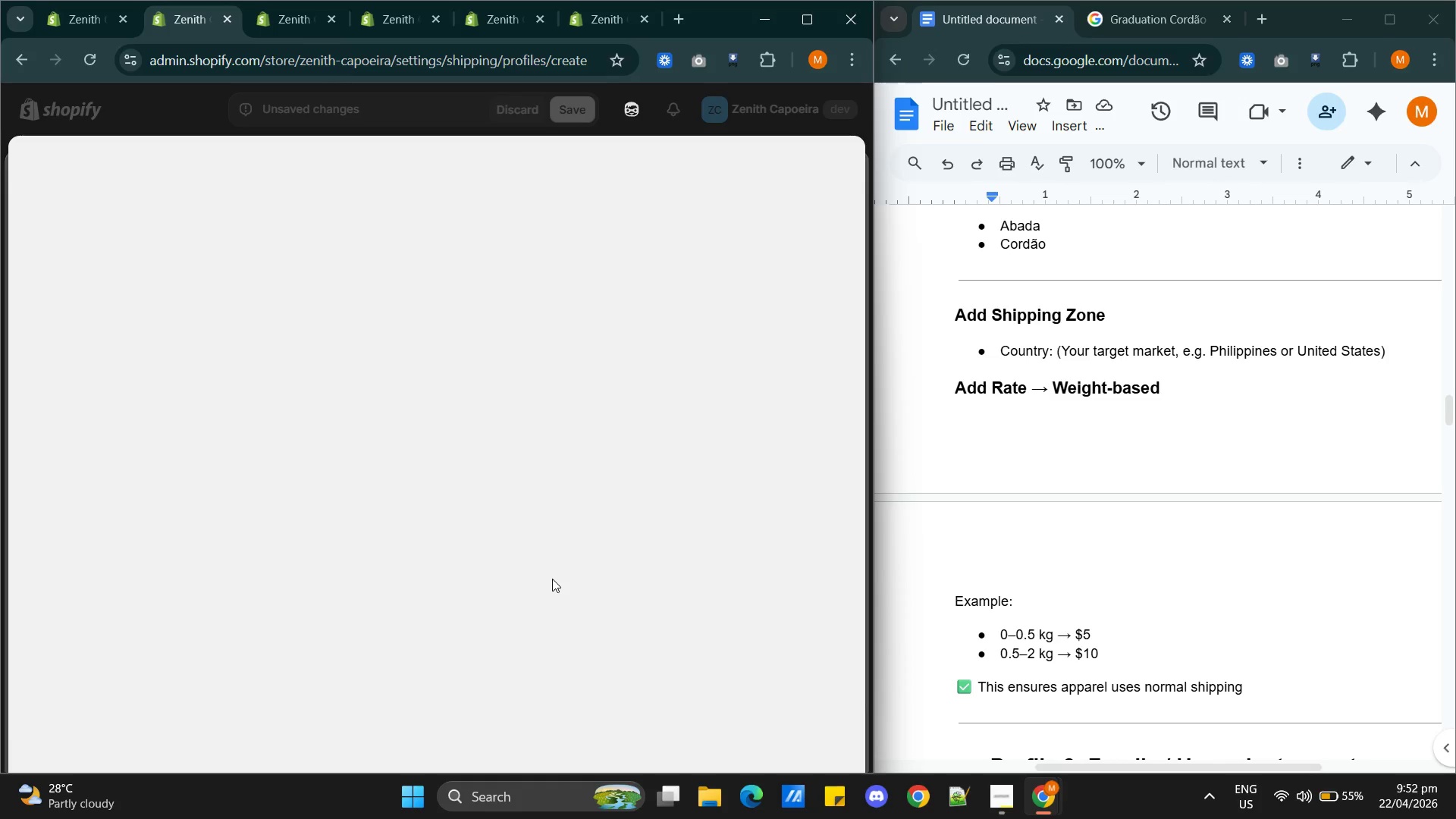 
wait(8.48)
 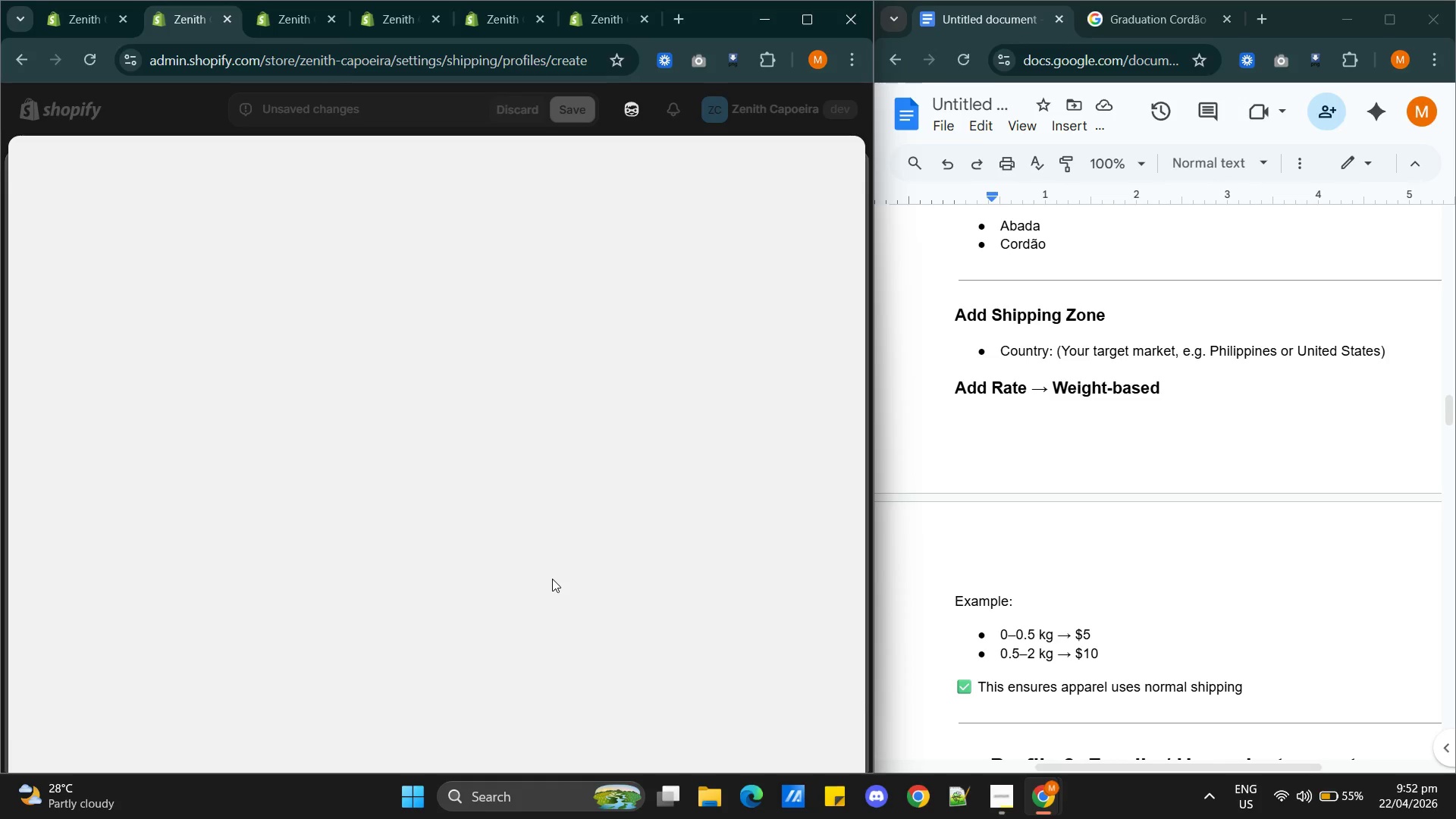 
left_click([256, 243])
 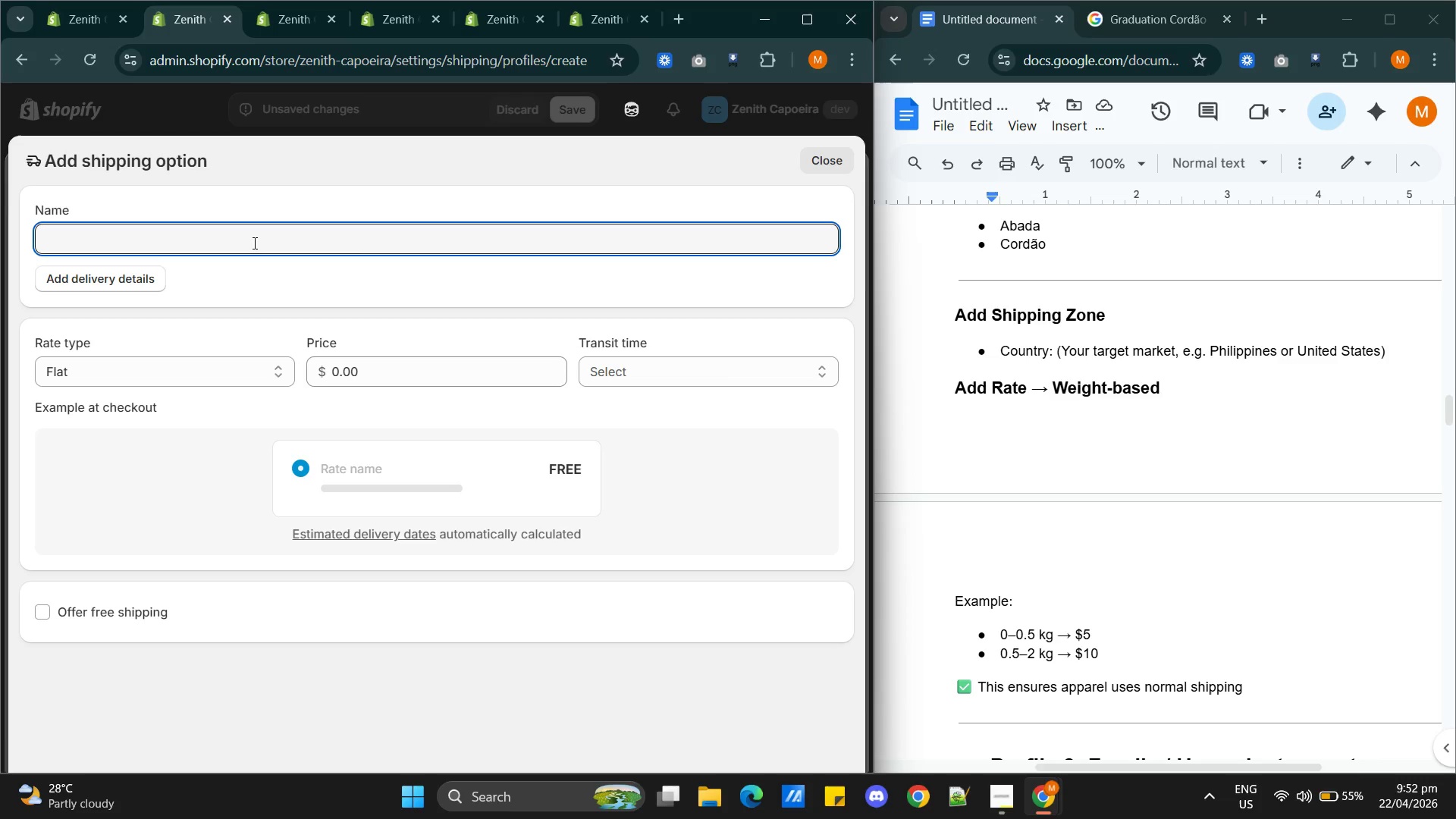 
type(Weight Based)
 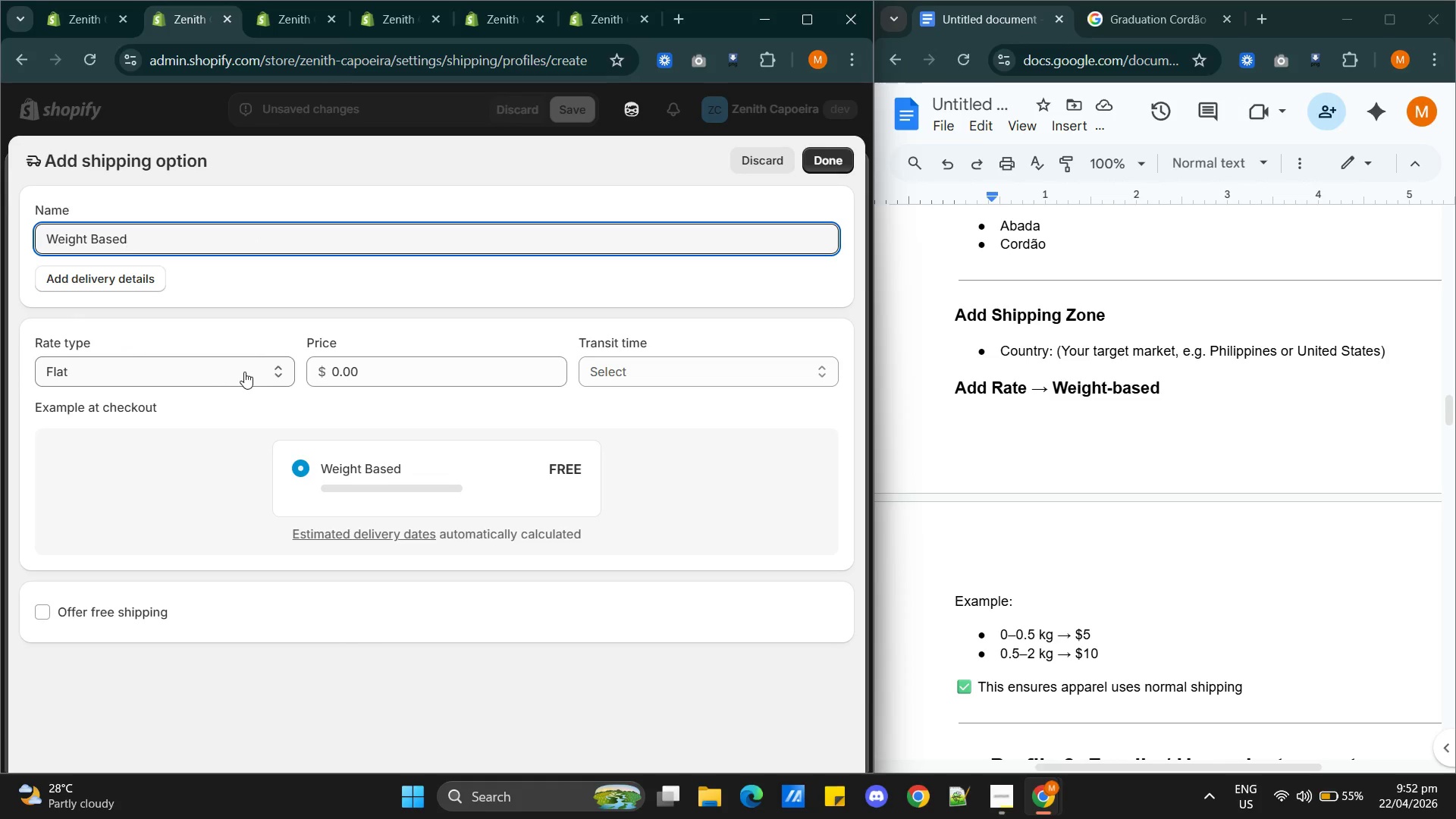 
wait(6.41)
 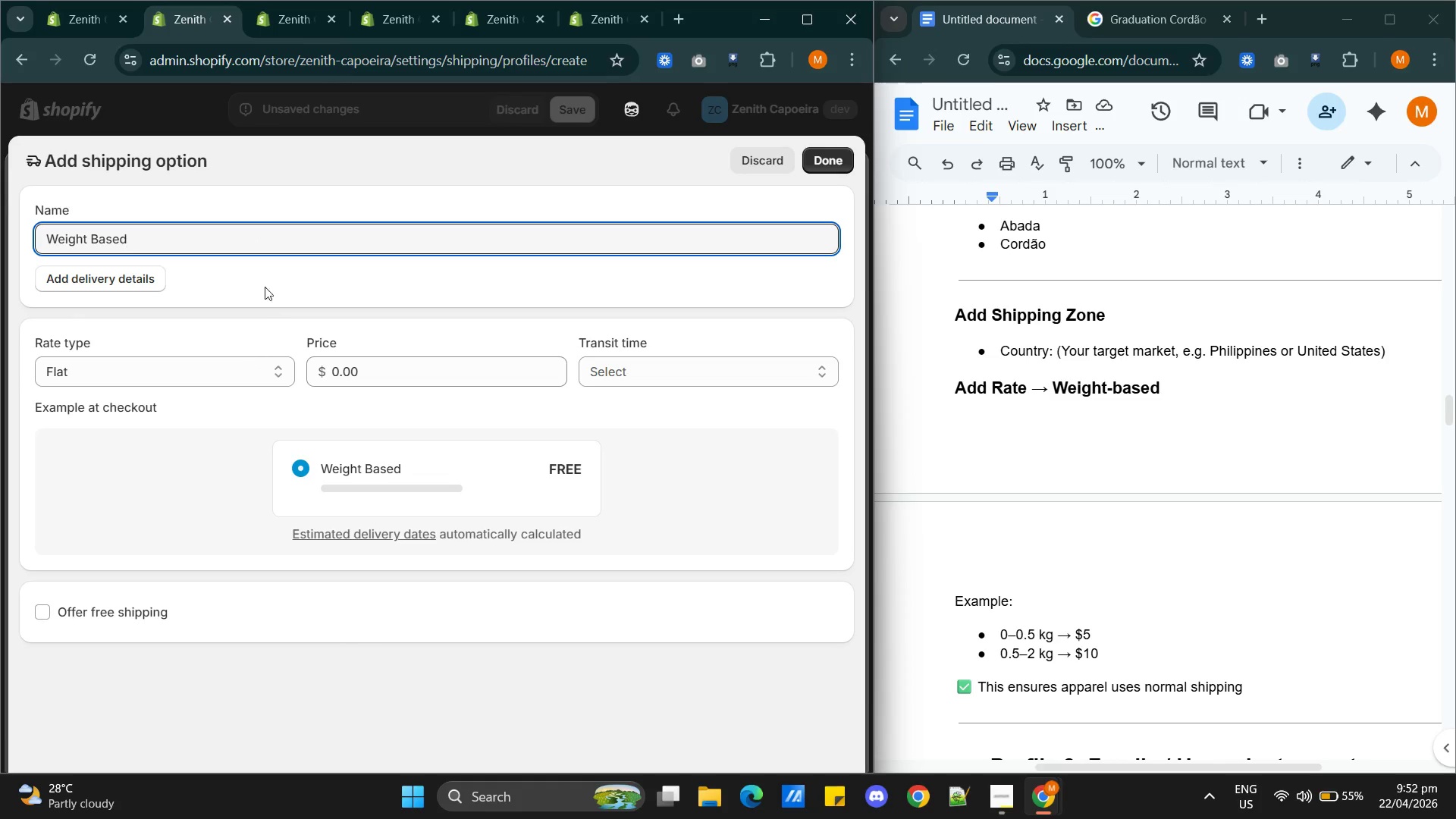 
left_click([695, 385])
 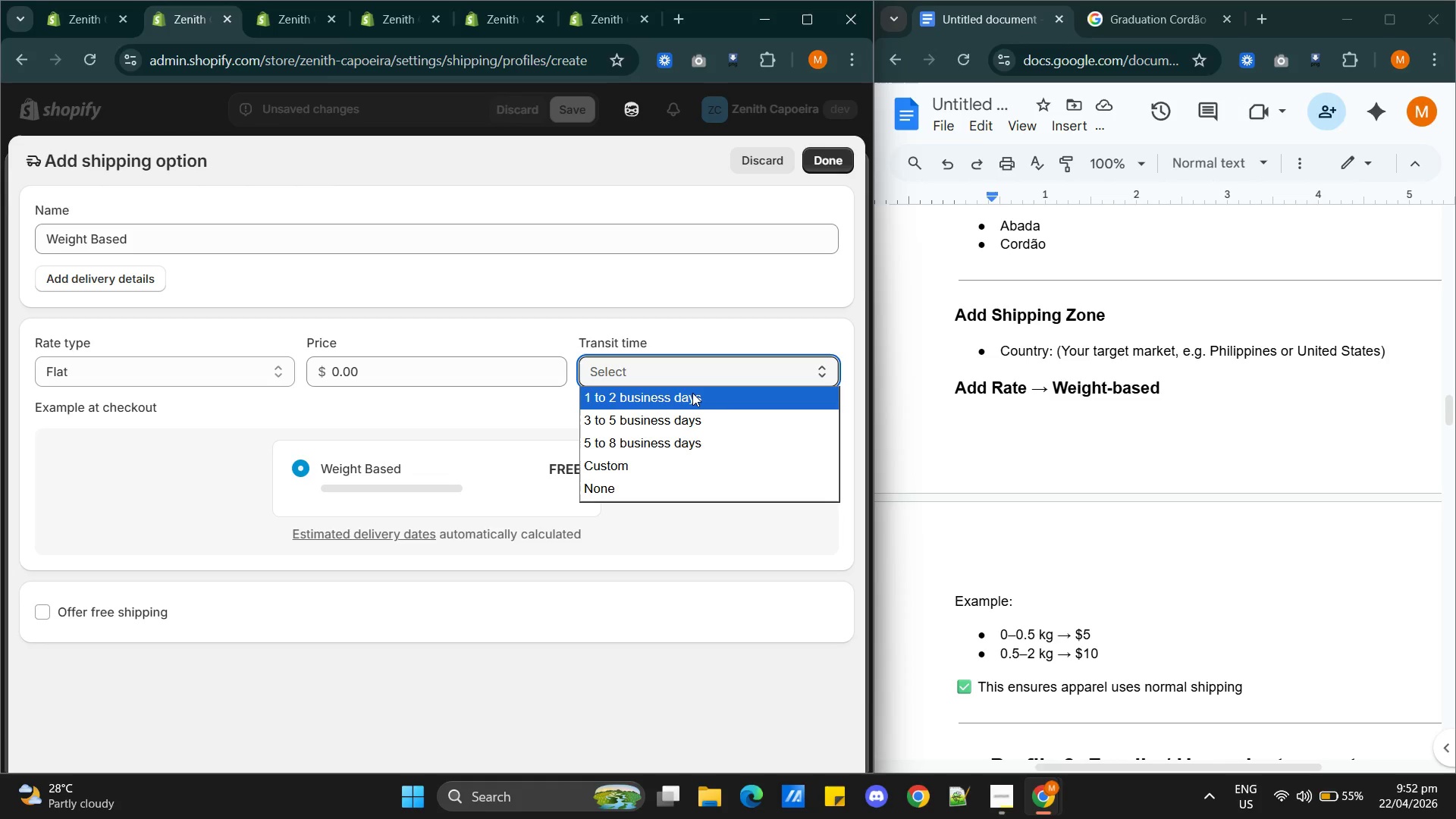 
wait(7.0)
 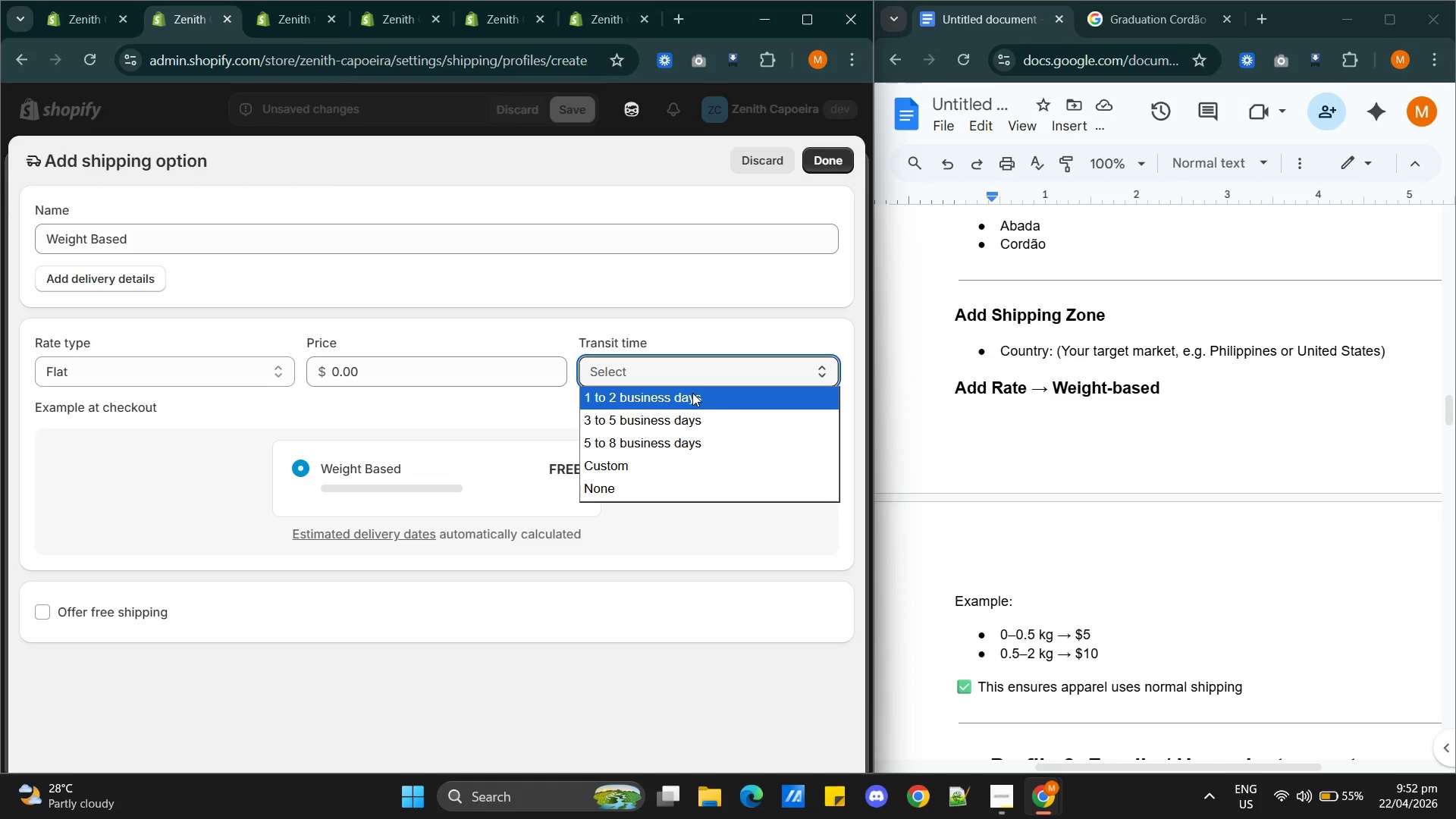 
left_click([108, 285])
 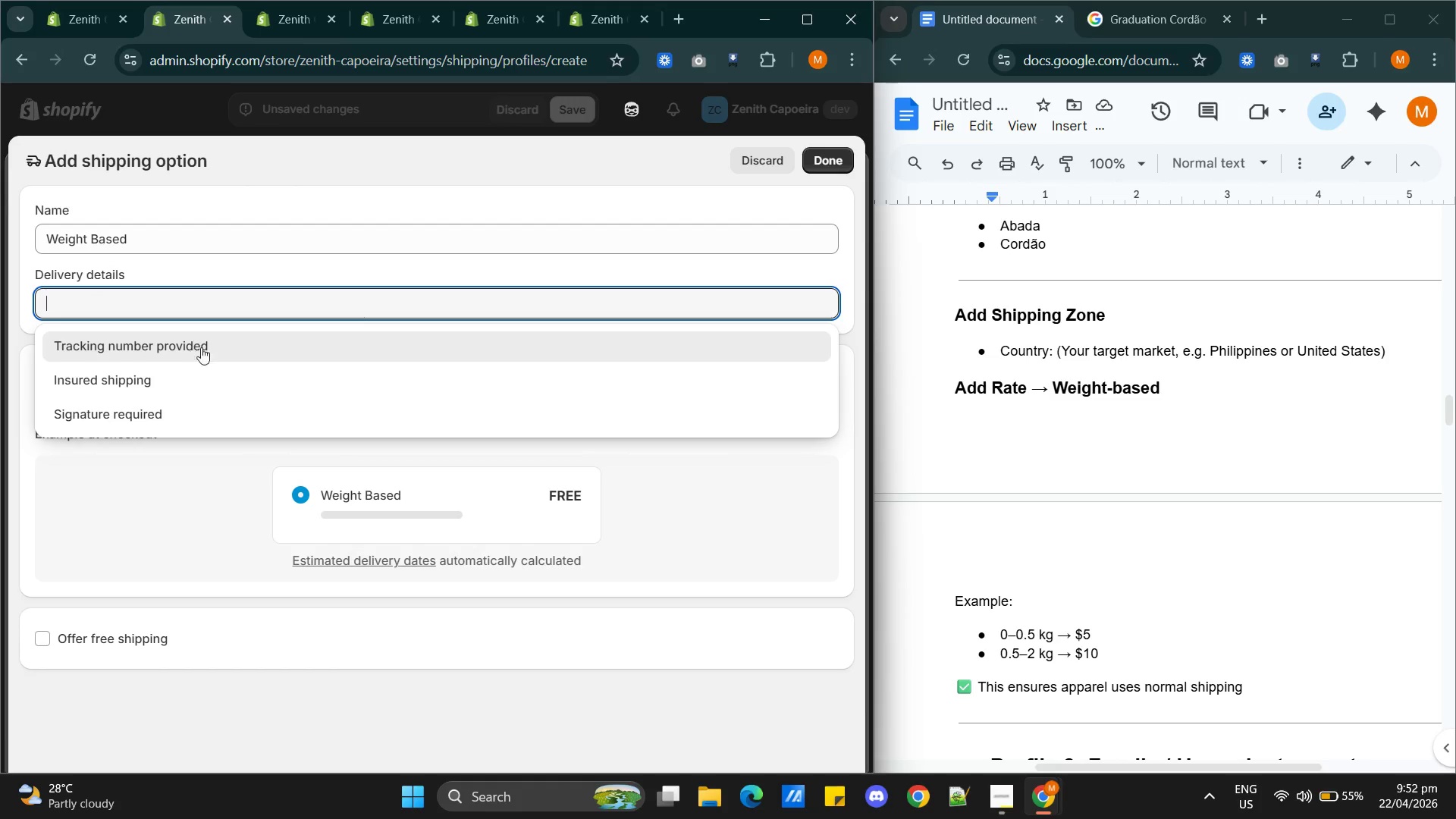 
left_click([184, 478])
 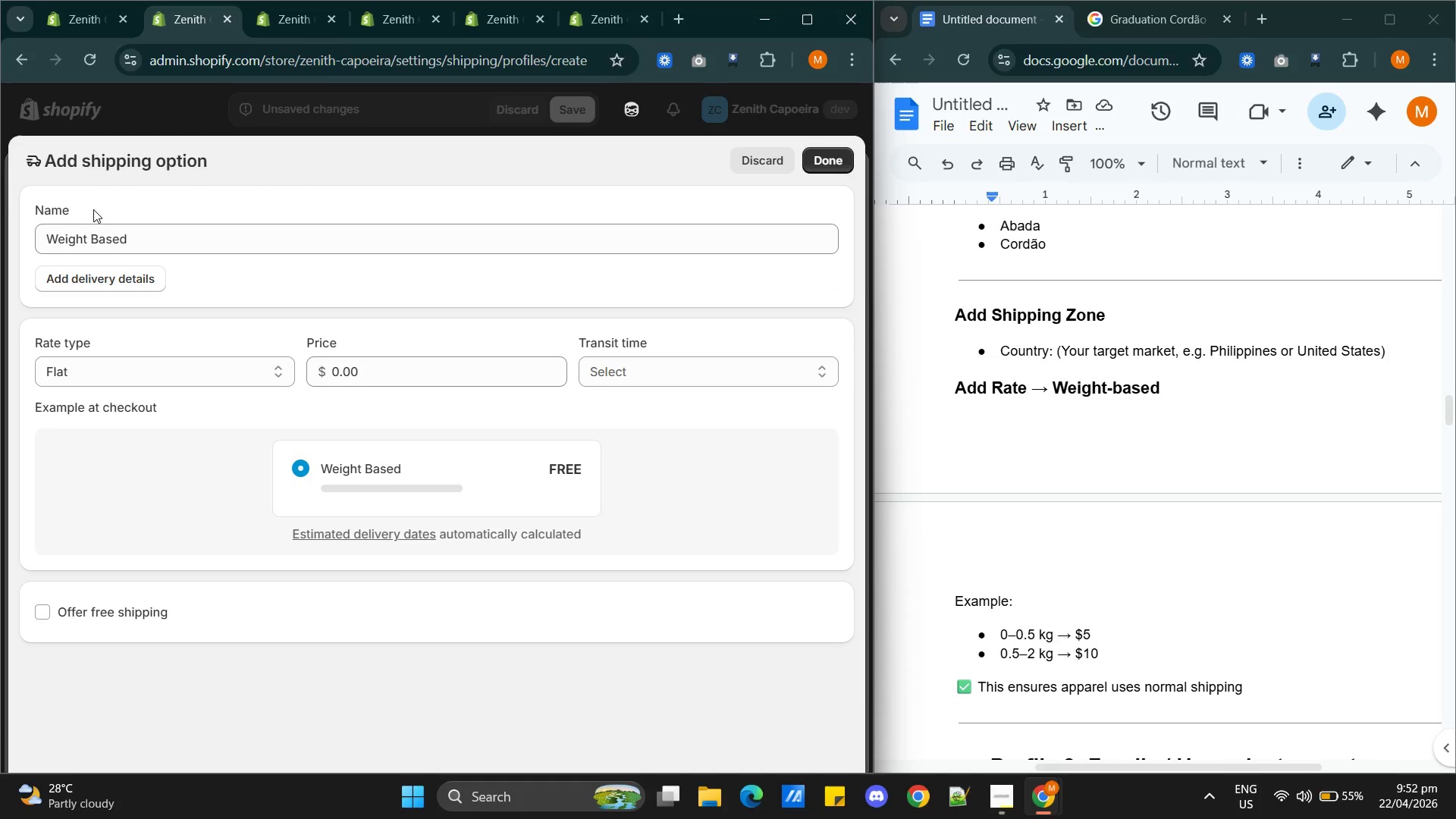 
wait(9.03)
 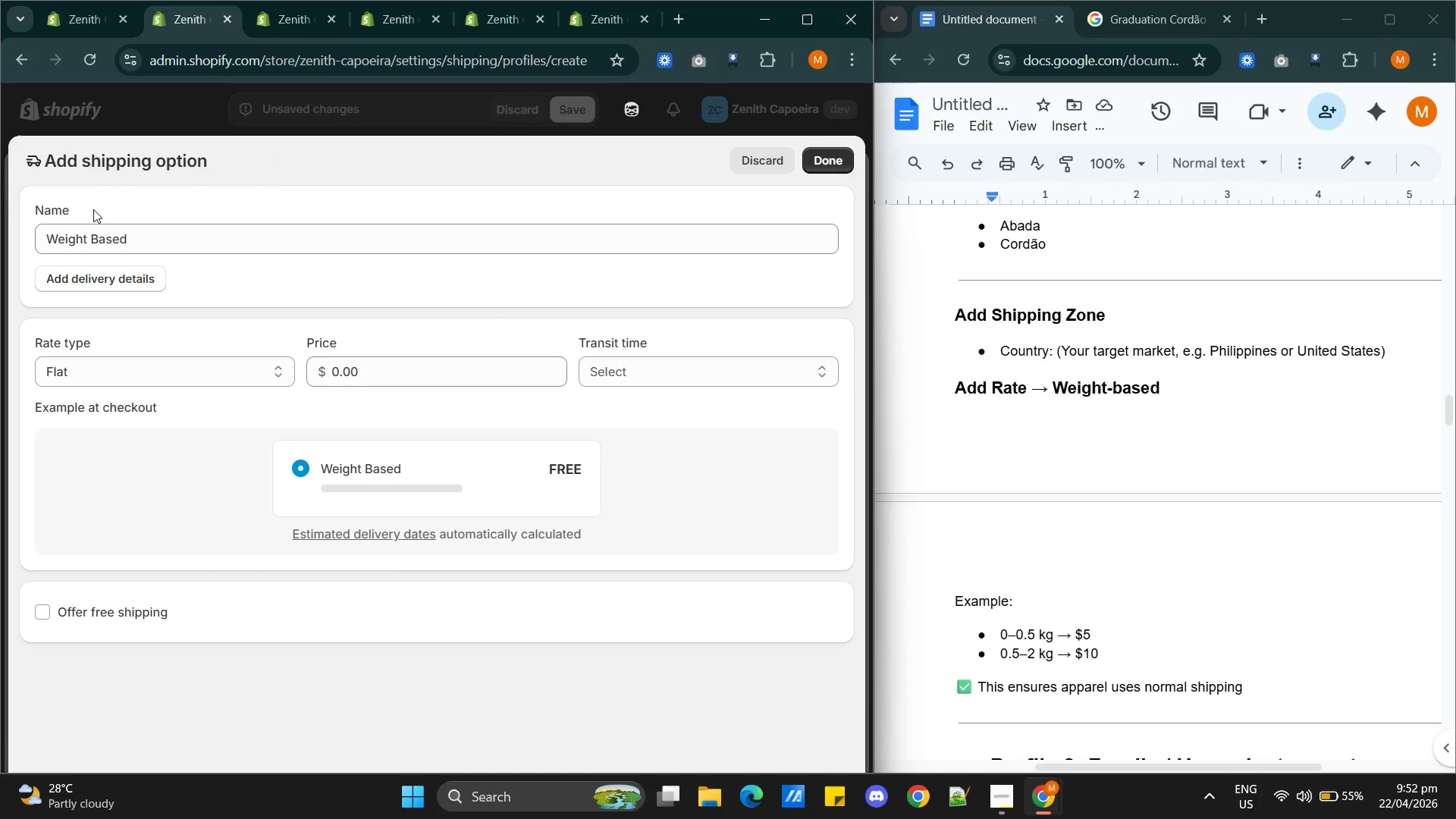 
left_click([168, 375])
 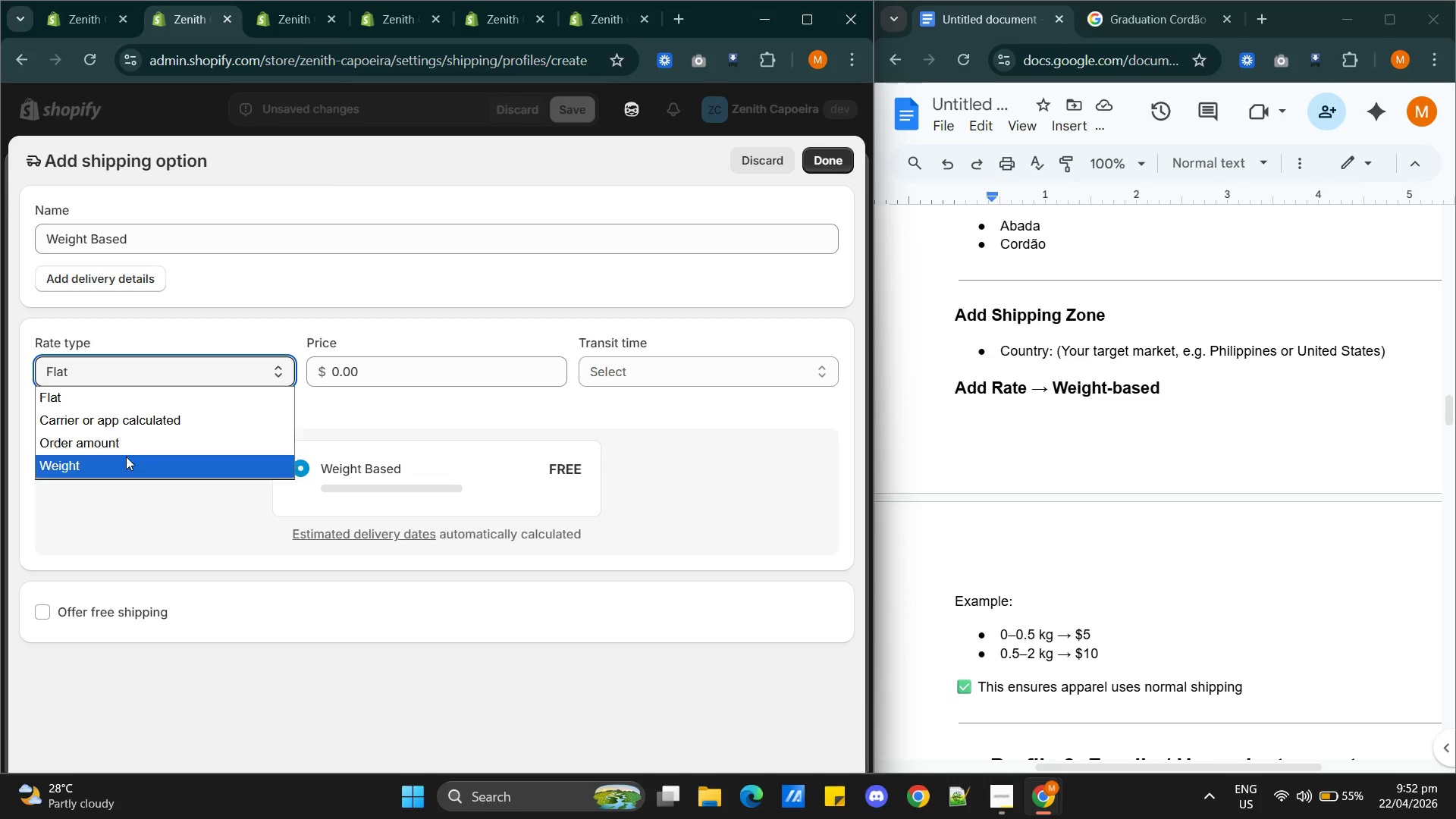 
left_click([121, 466])
 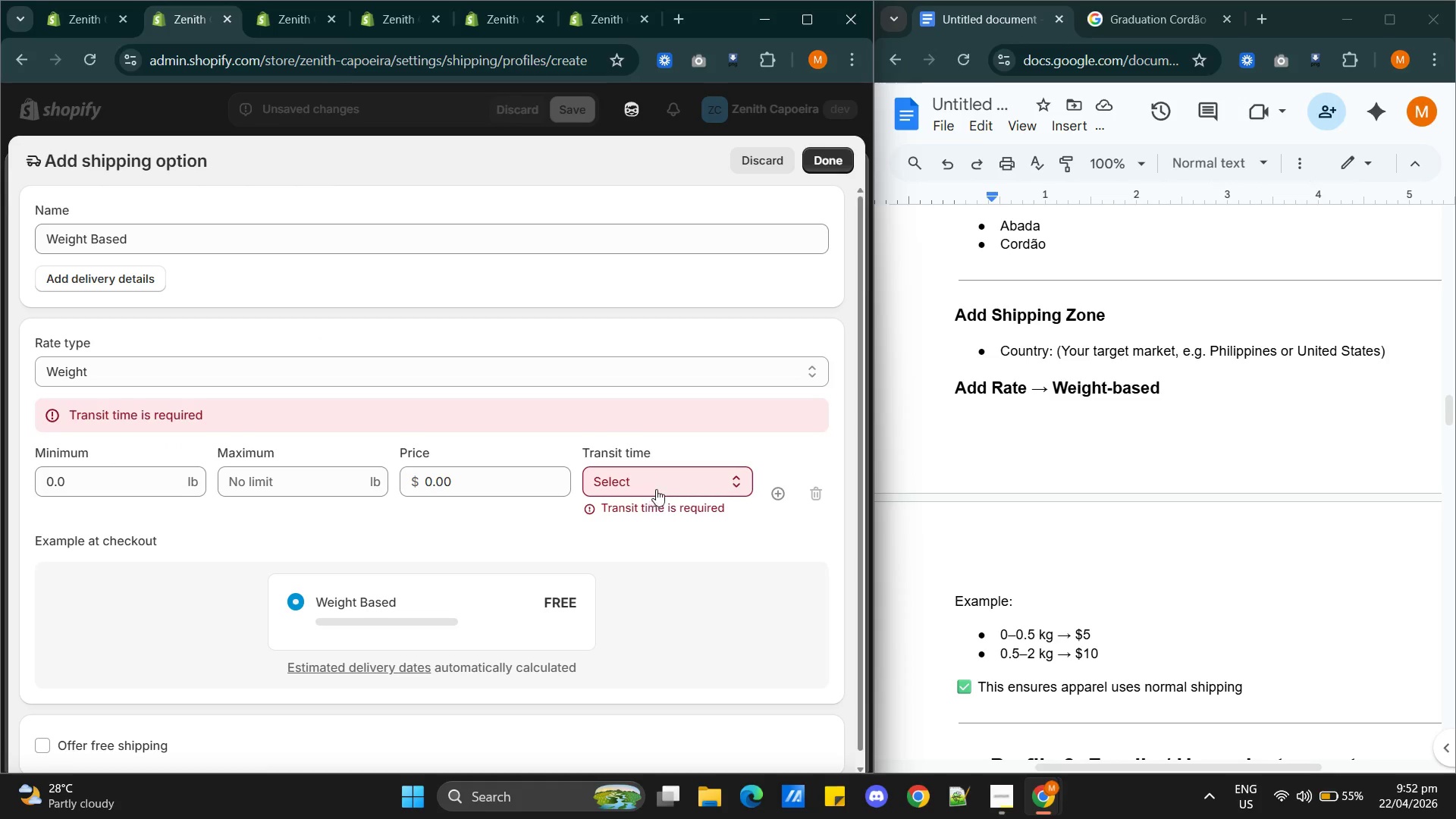 
left_click([666, 482])
 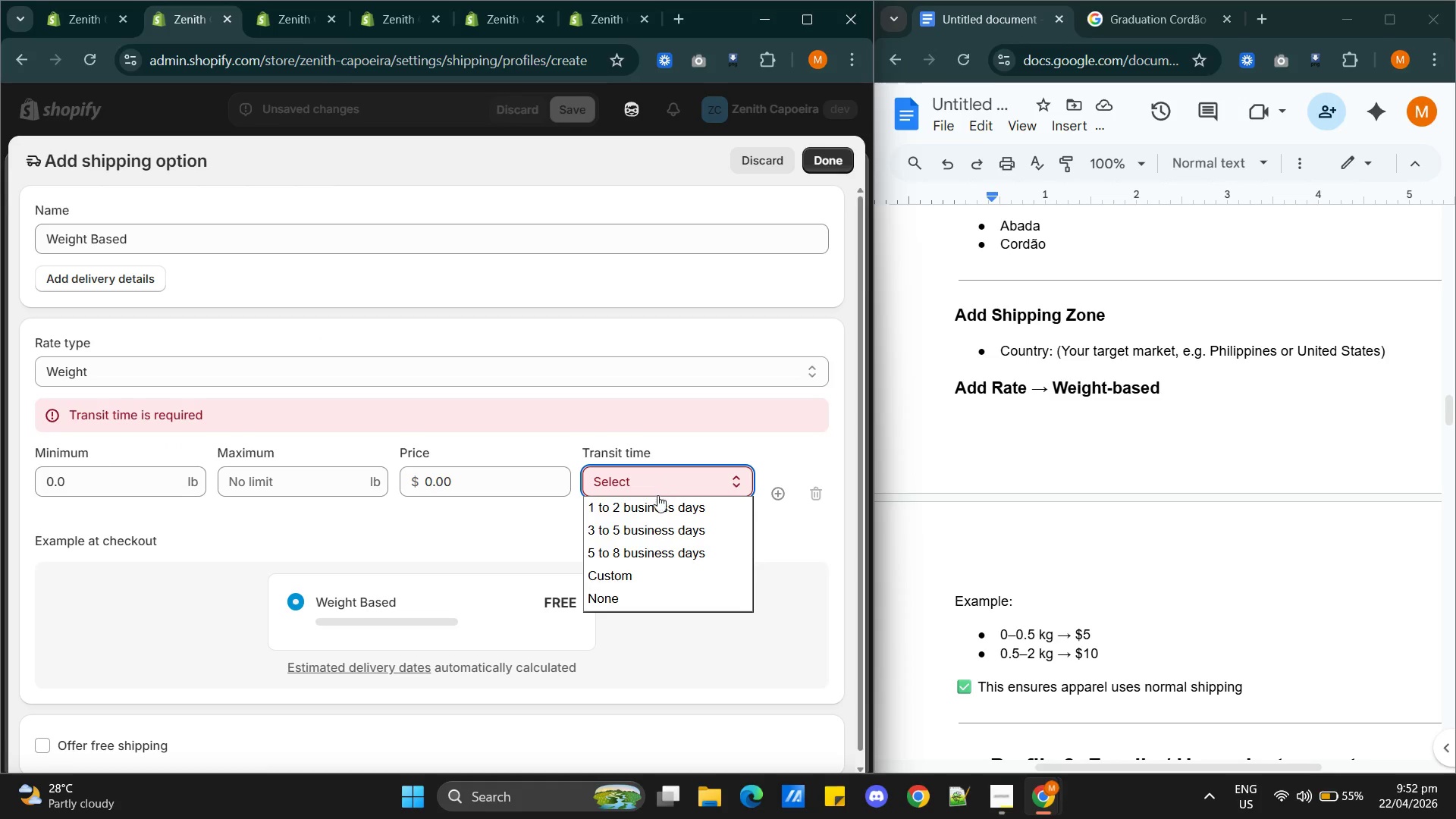 
left_click([654, 503])
 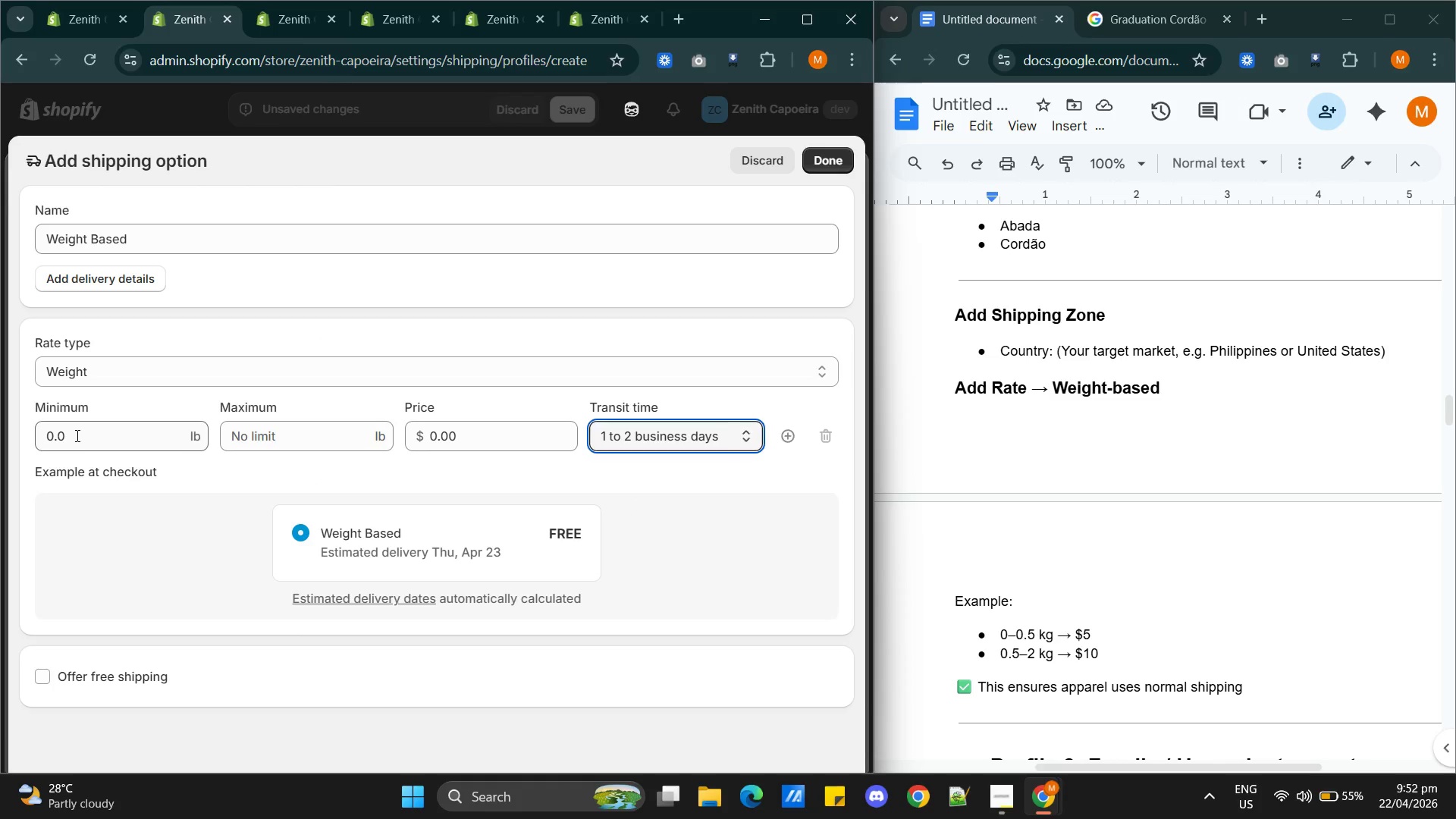 
double_click([76, 435])
 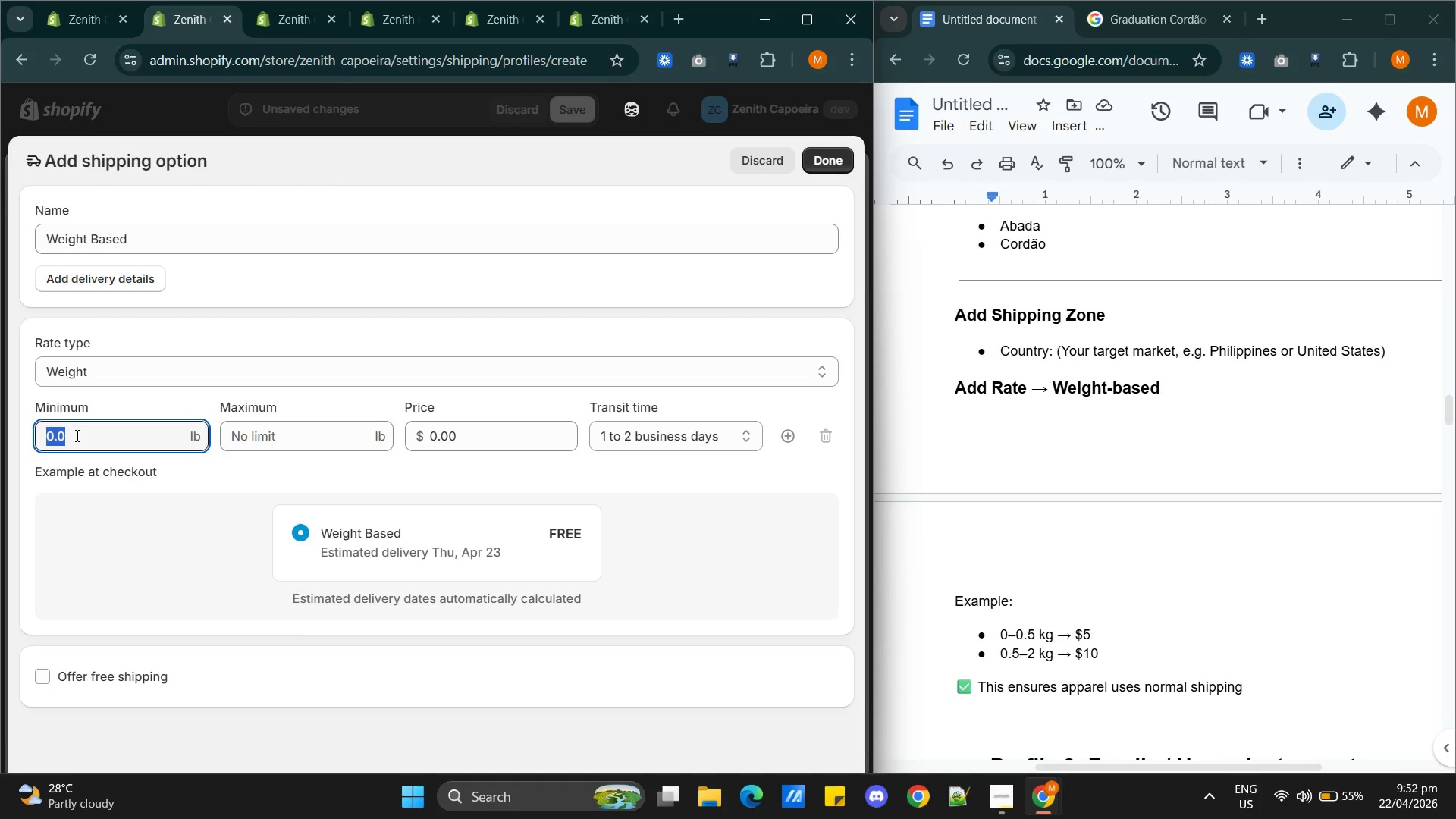 
triple_click([76, 435])
 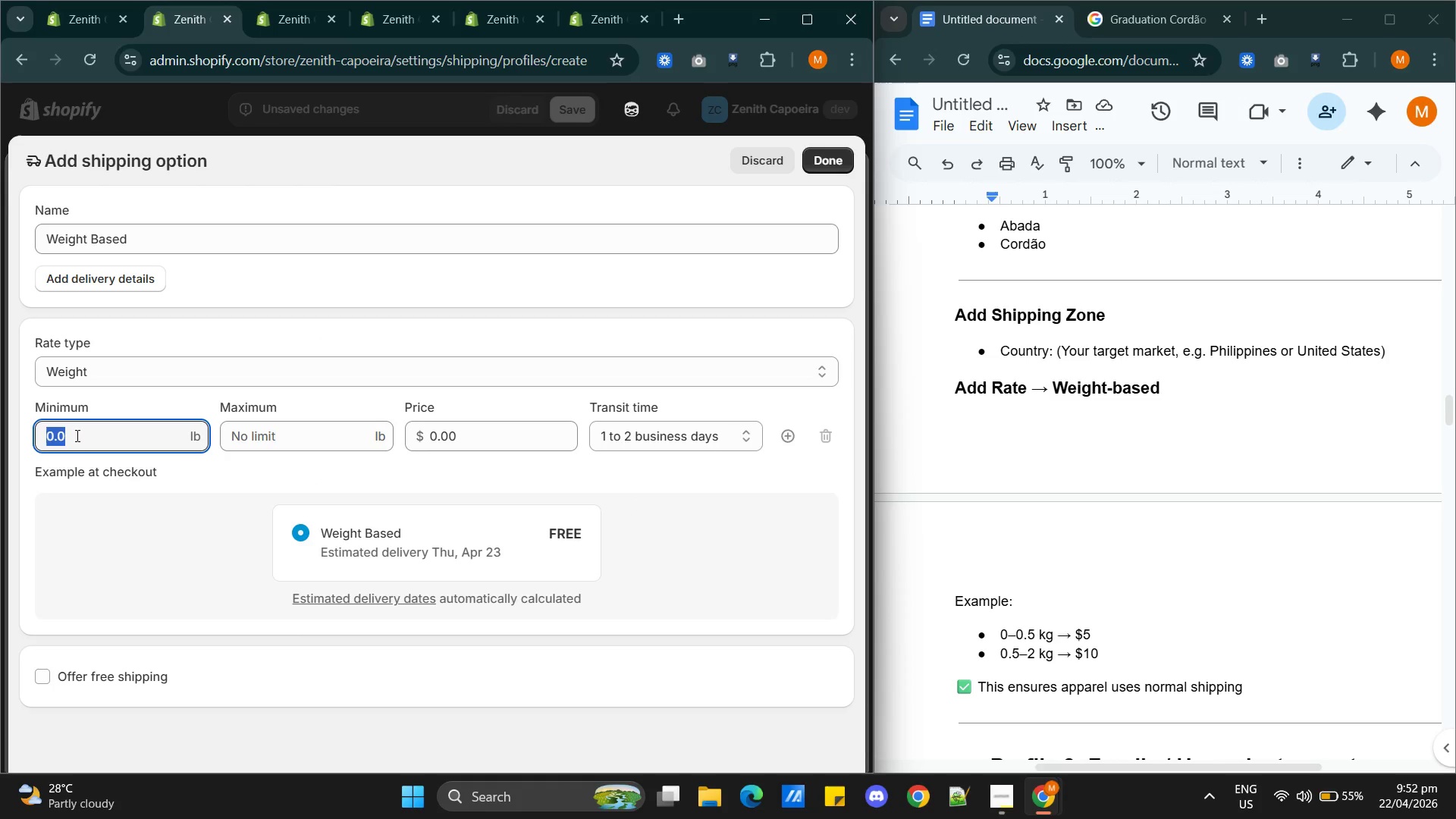 
left_click([76, 435])
 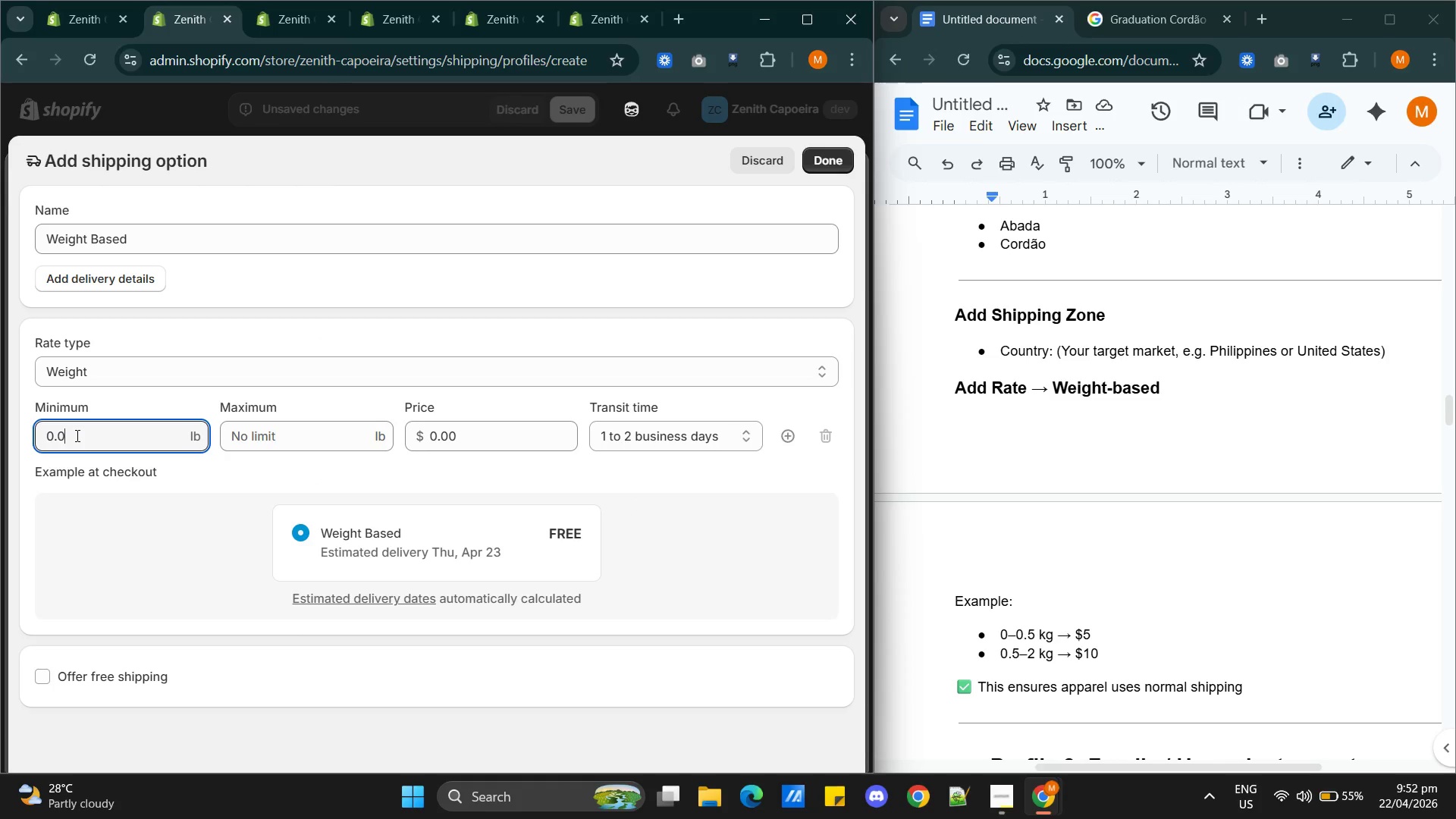 
key(0)
 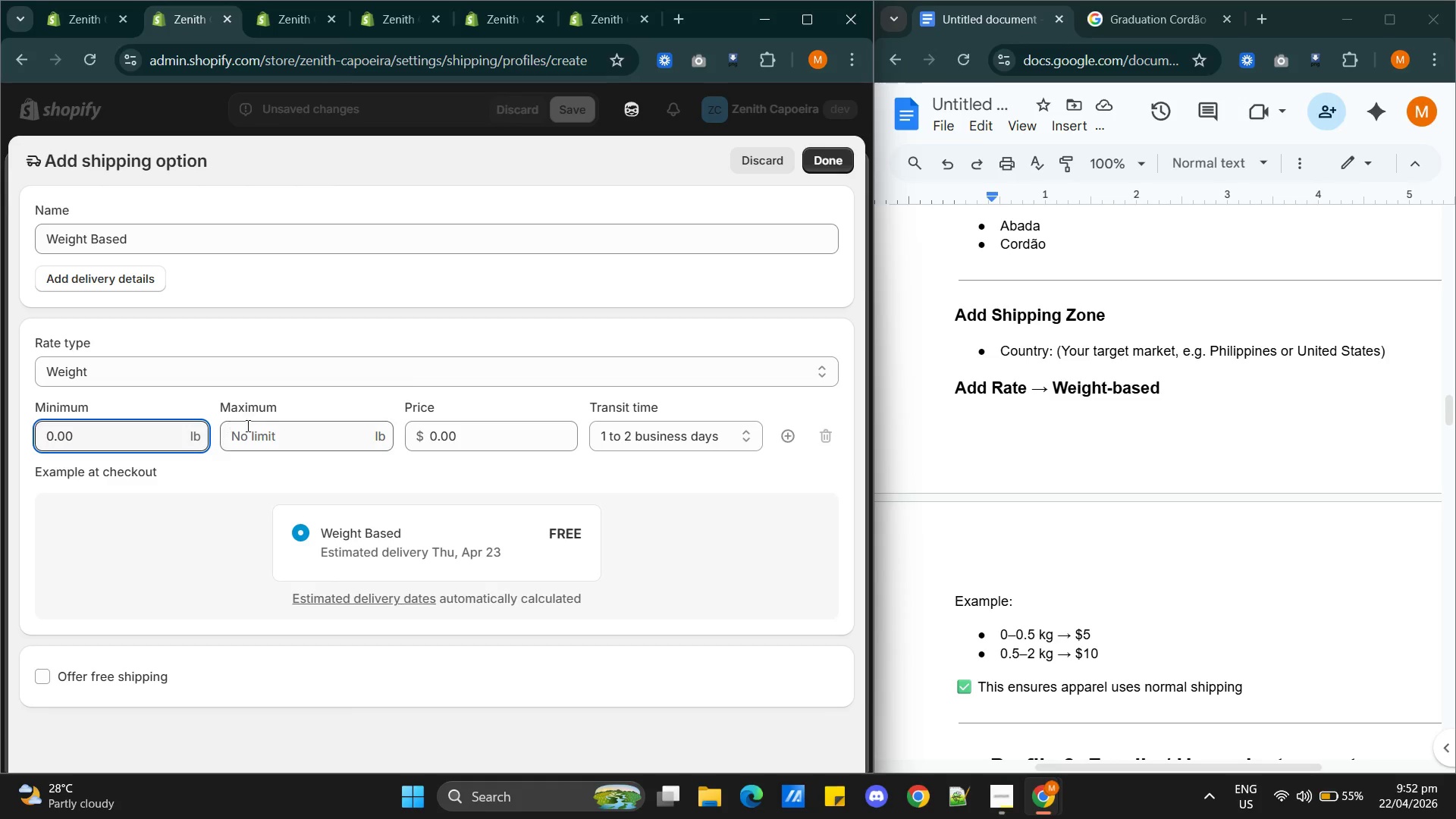 
left_click([265, 425])
 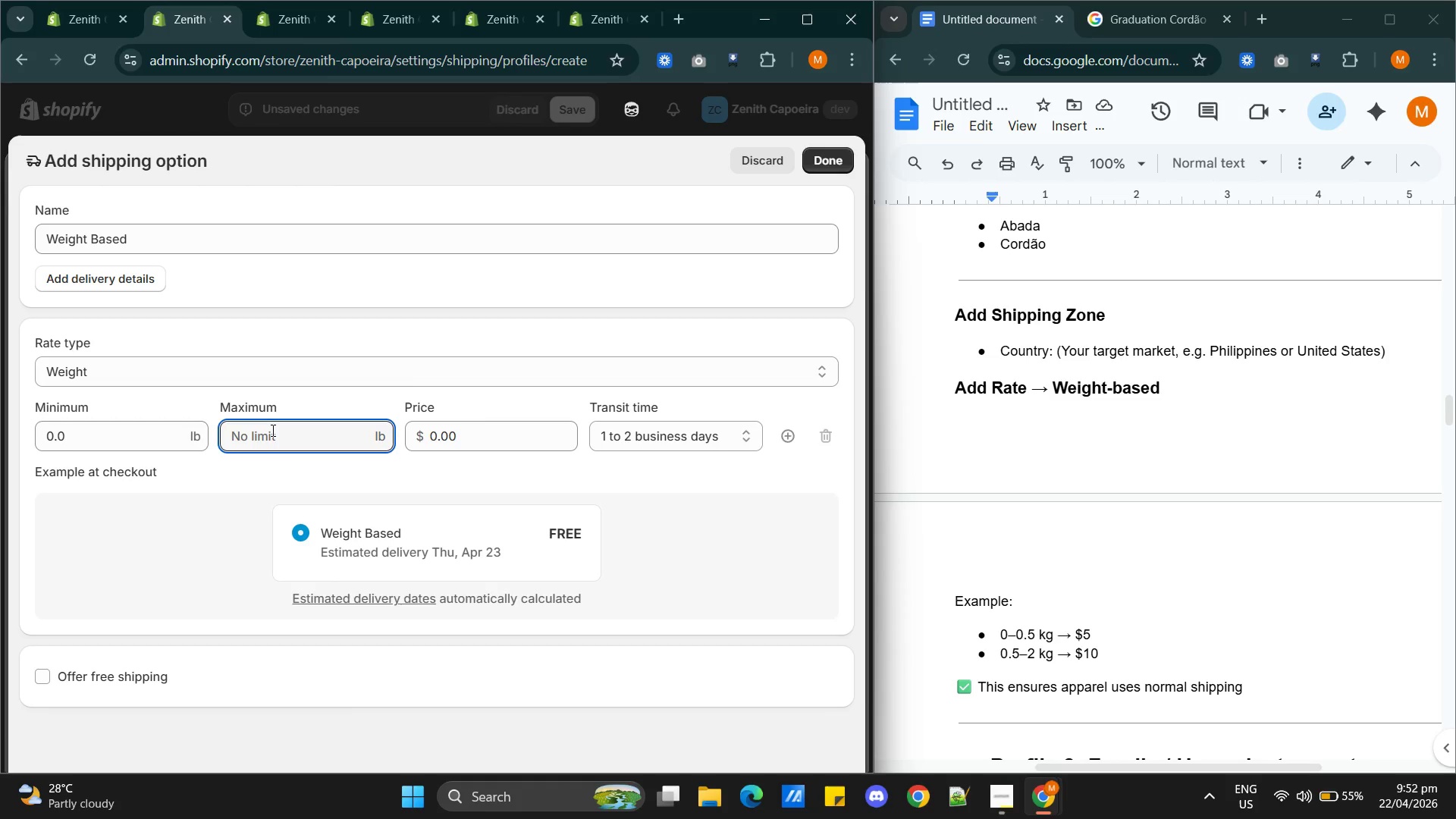 
key(0)
 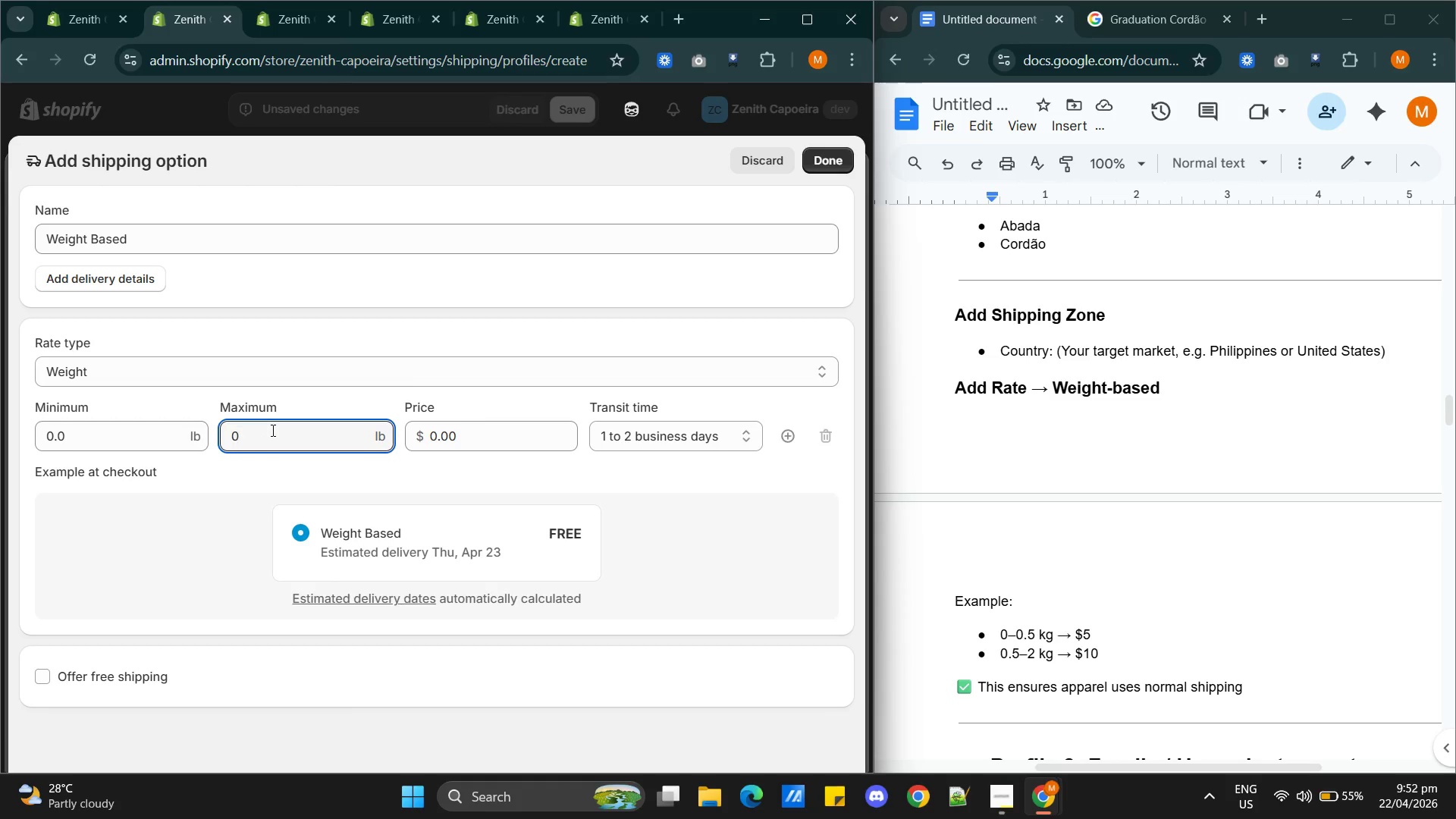 
key(Period)
 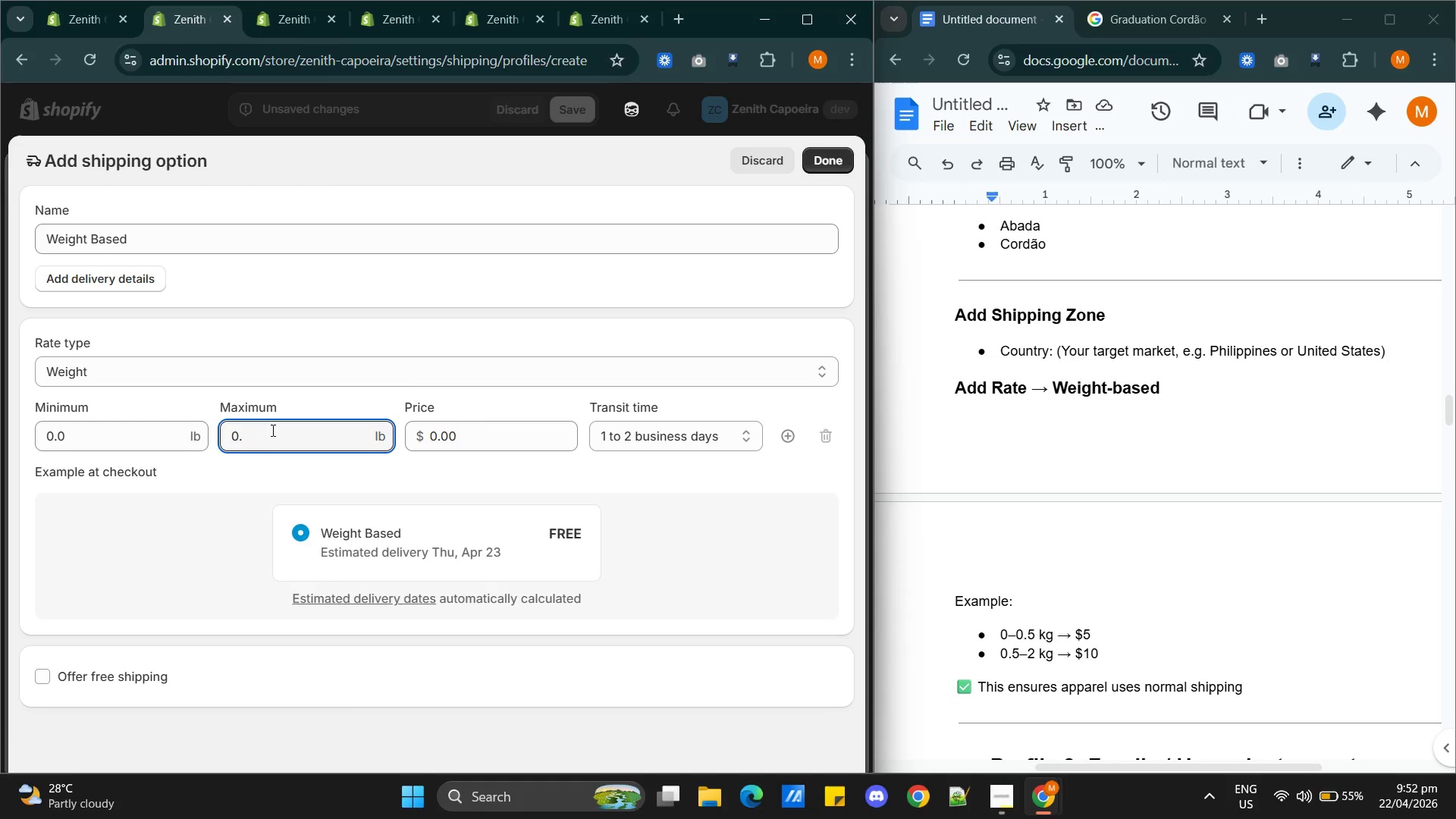 
key(5)
 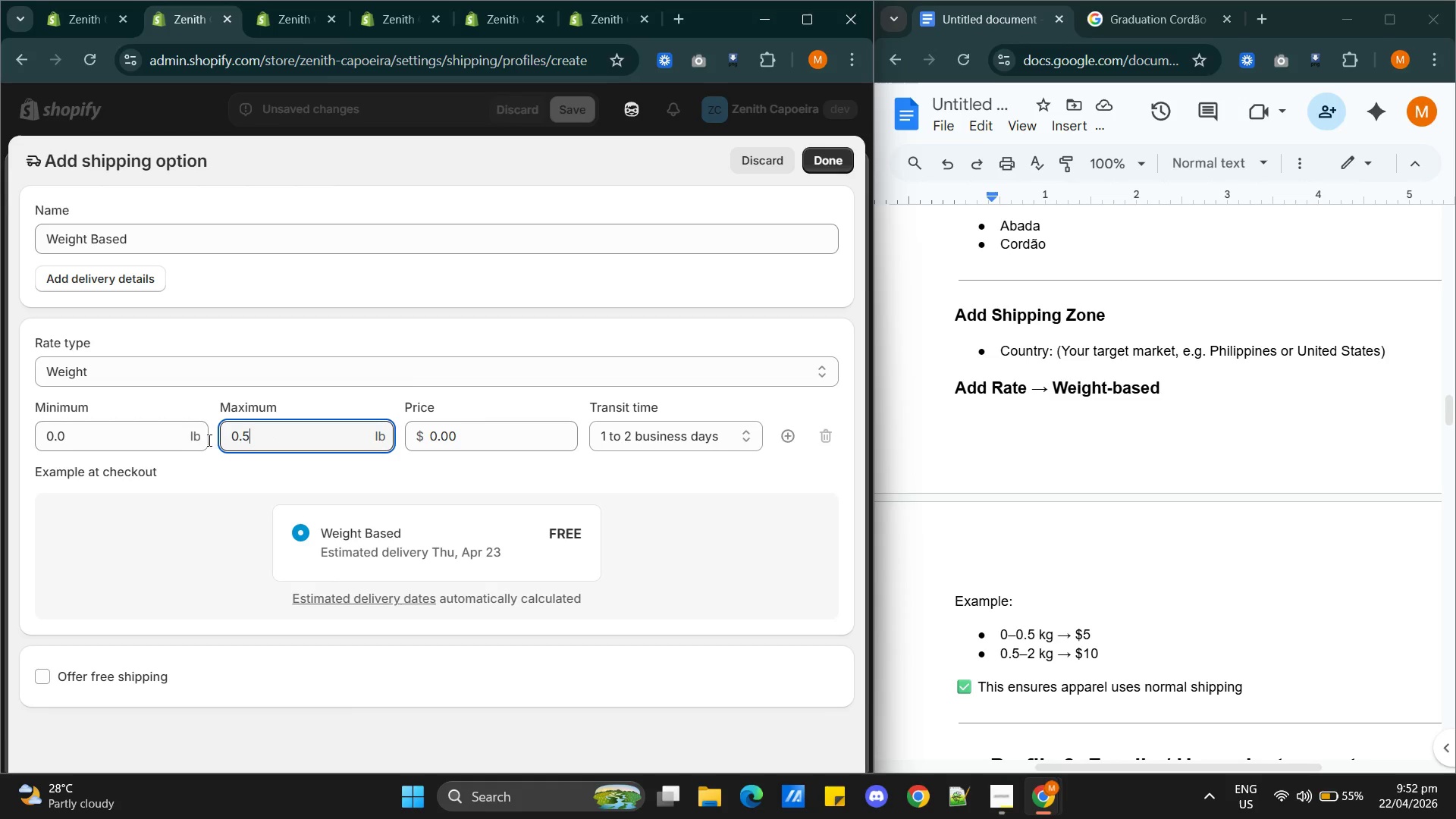 
left_click([190, 440])
 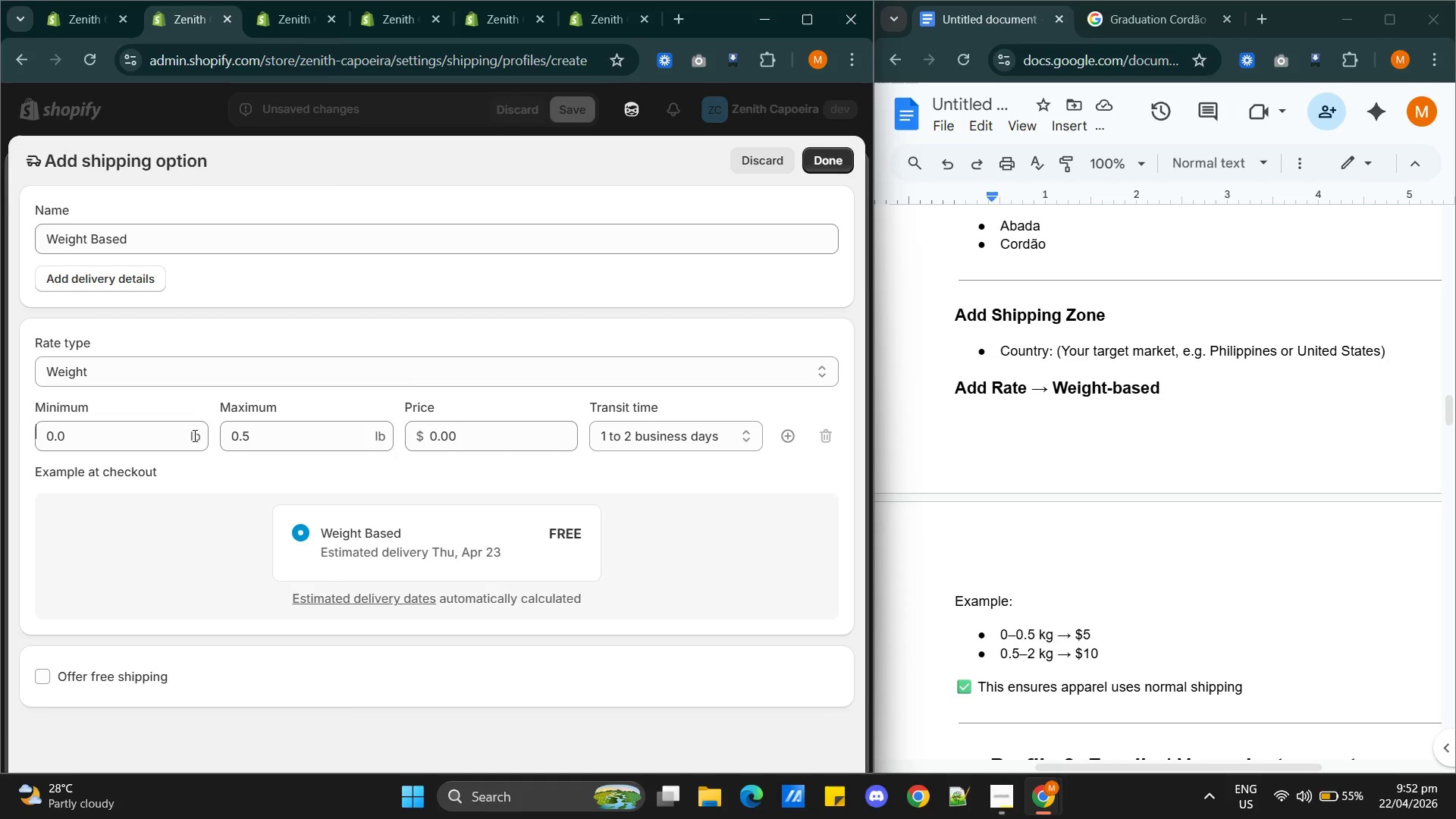 
double_click([193, 435])
 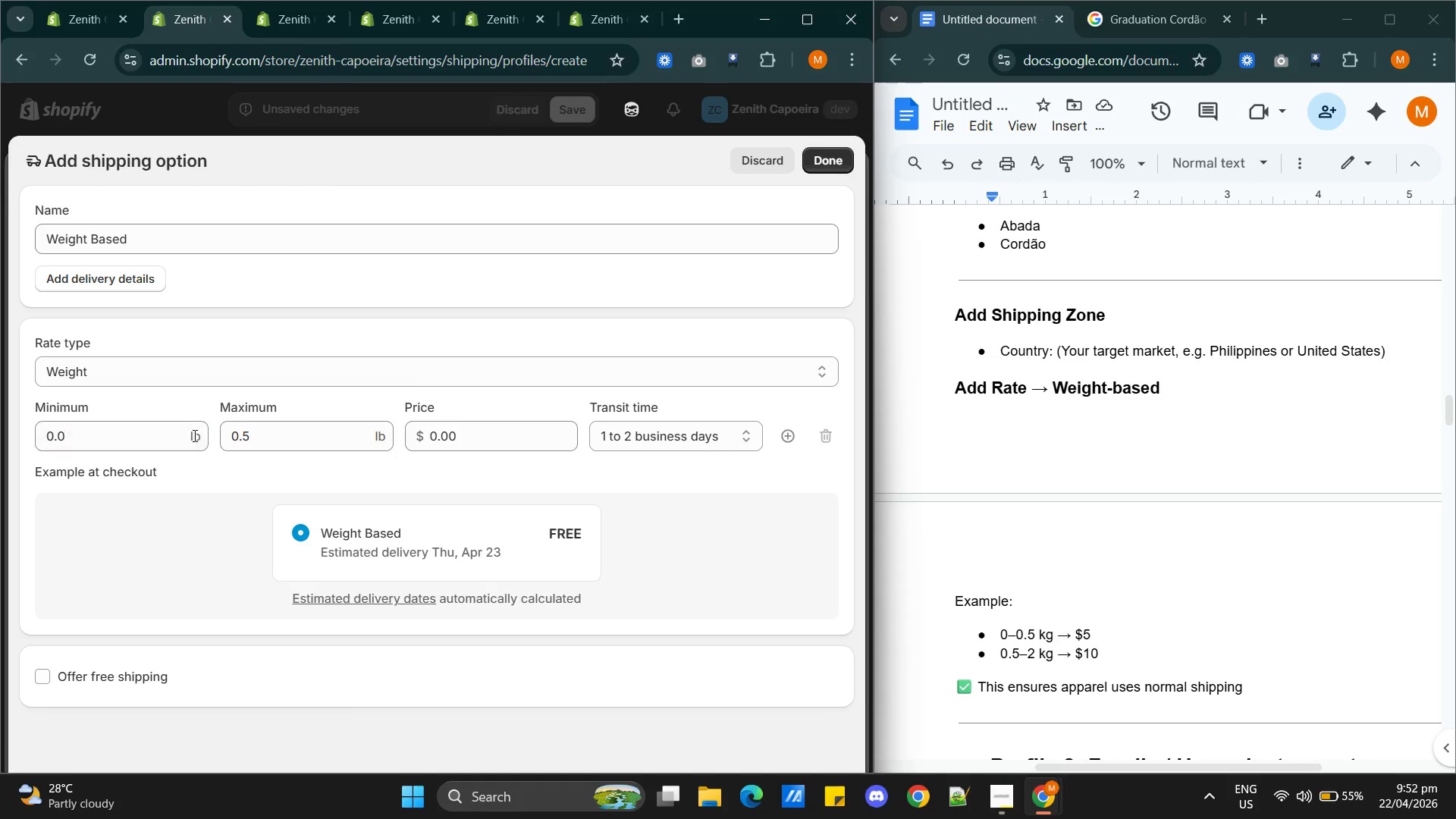 
triple_click([193, 435])
 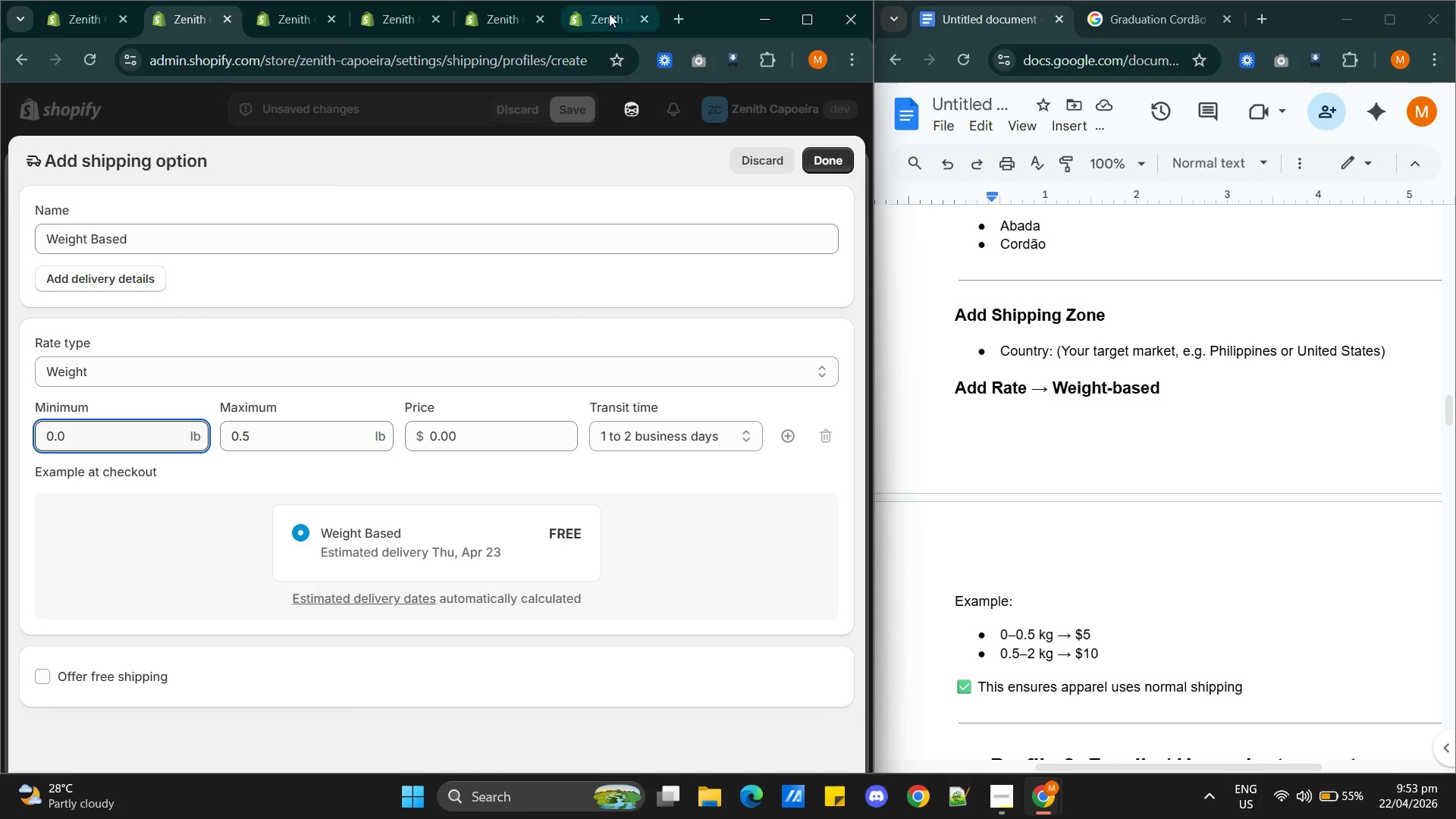 
wait(5.58)
 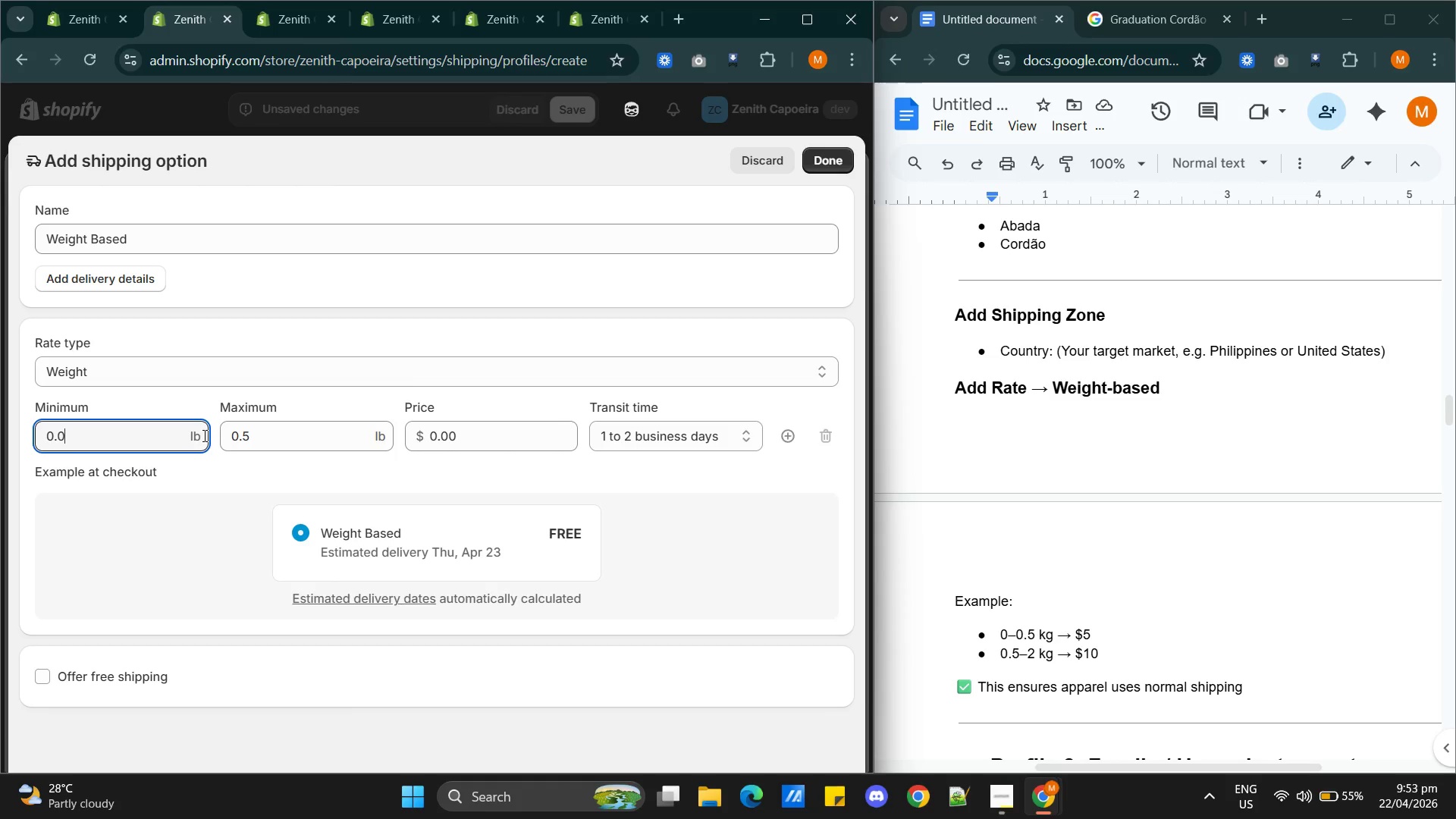 
left_click([680, 15])
 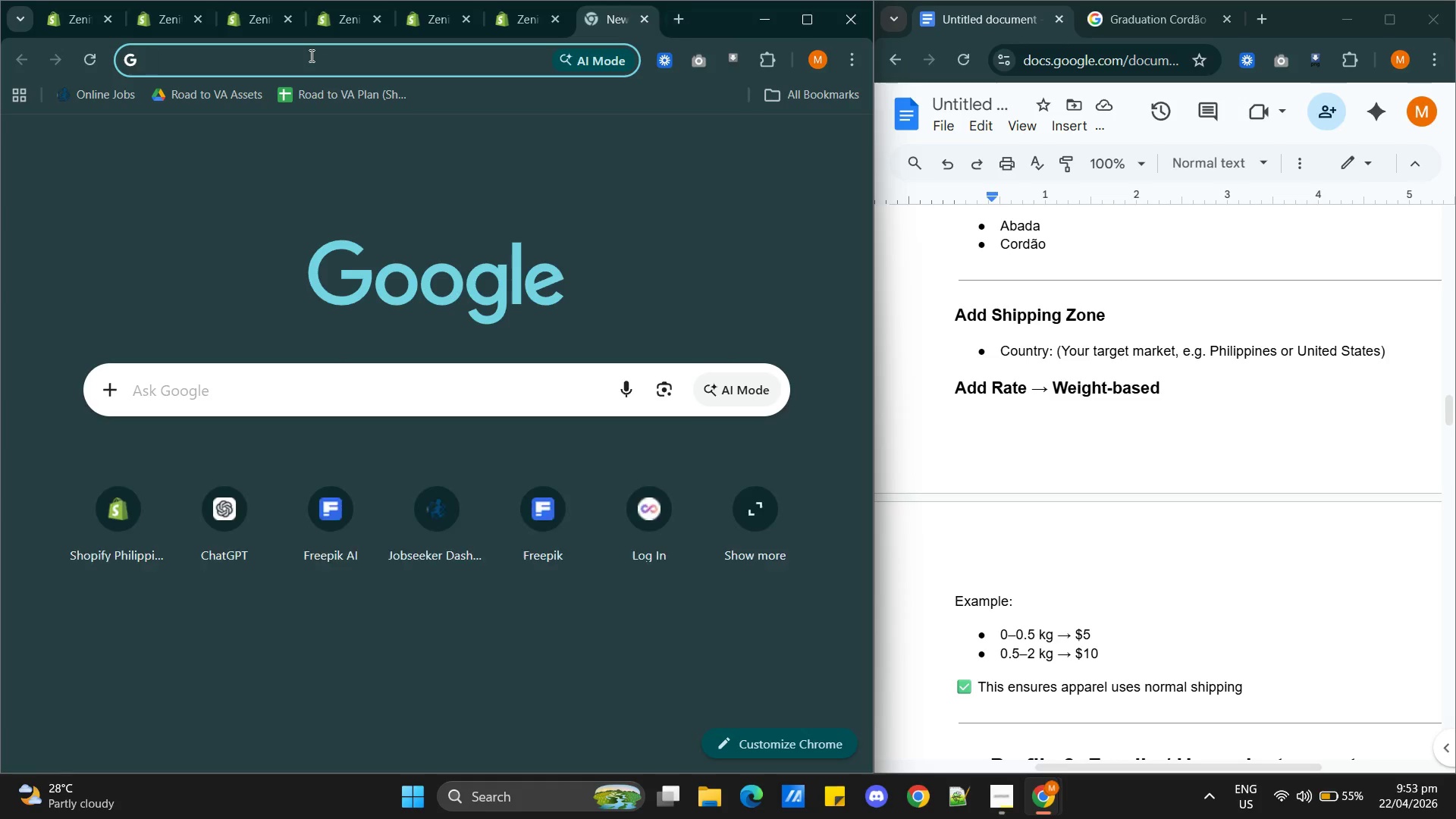 
left_click([310, 55])
 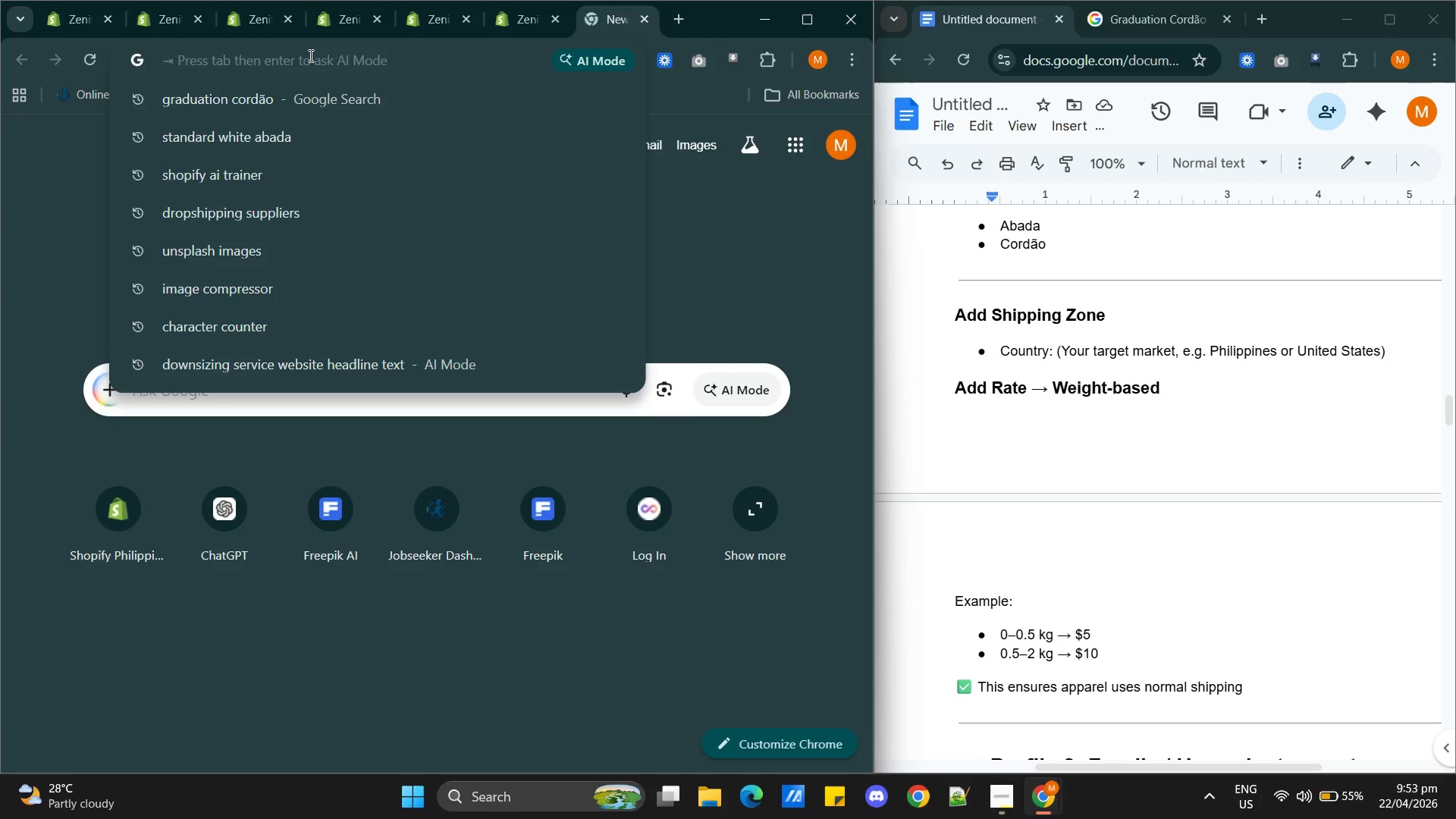 
type(0.5 kg to lb)
 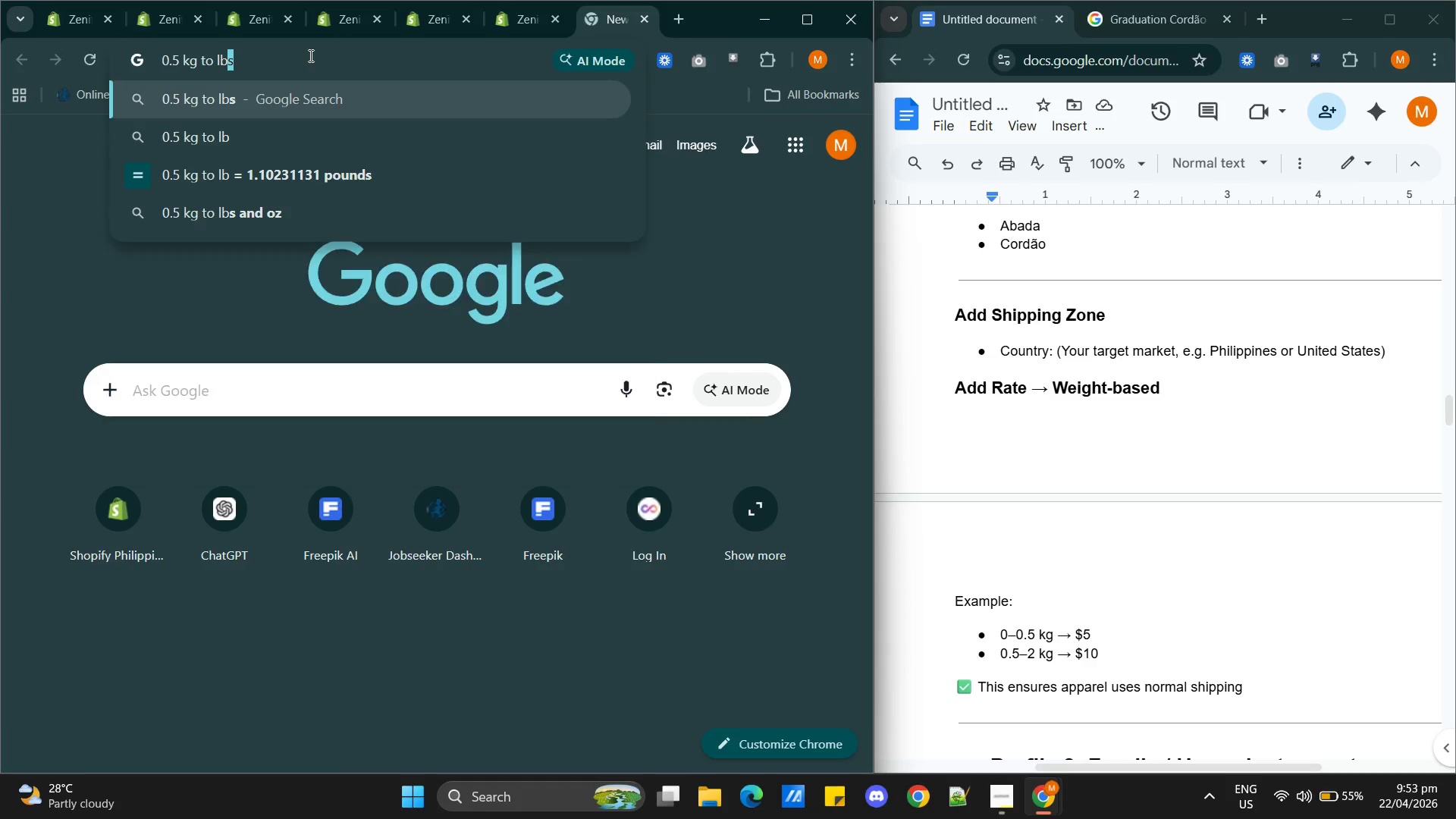 
key(Enter)
 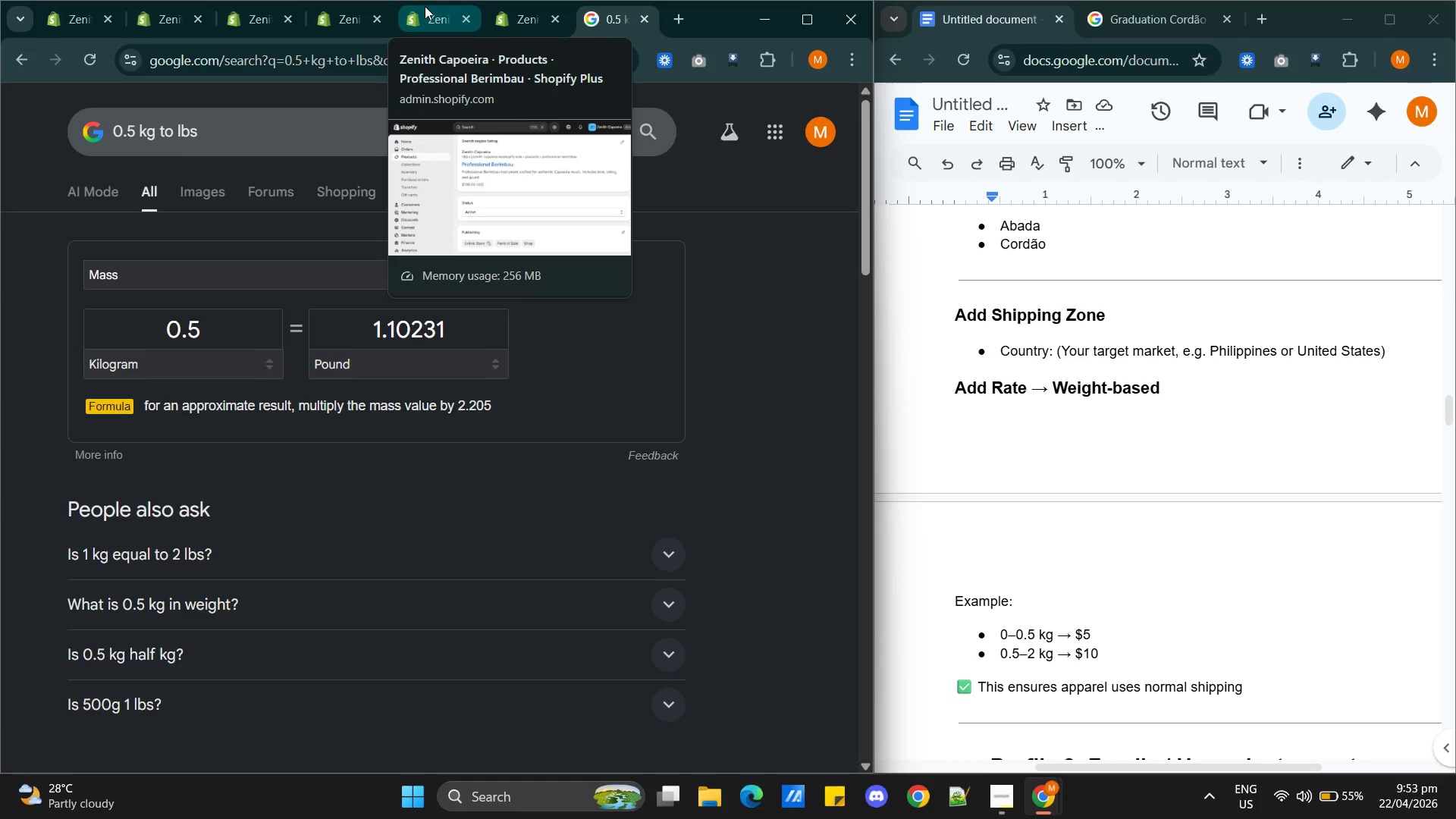 
wait(15.38)
 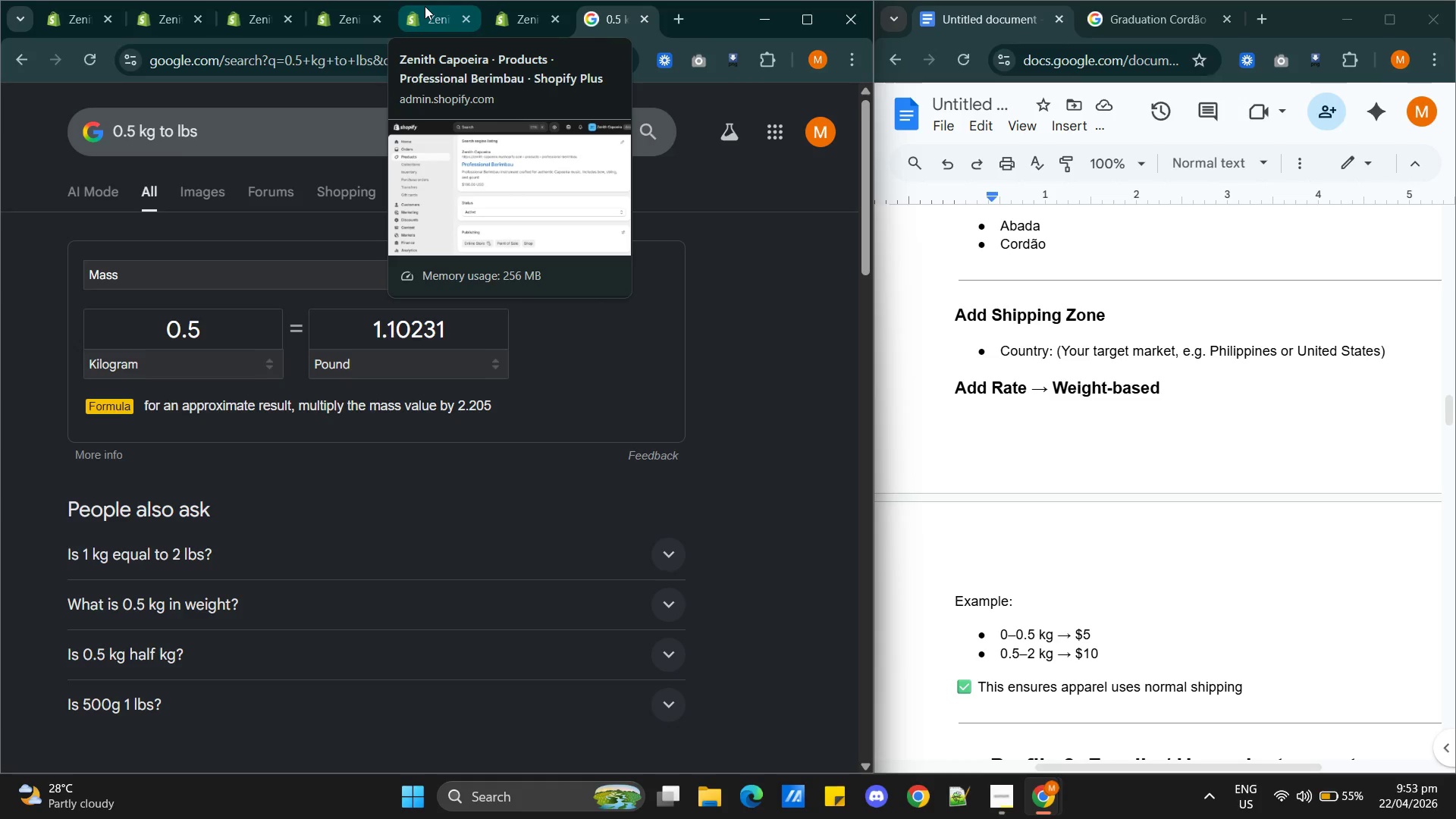 
left_click([83, 20])
 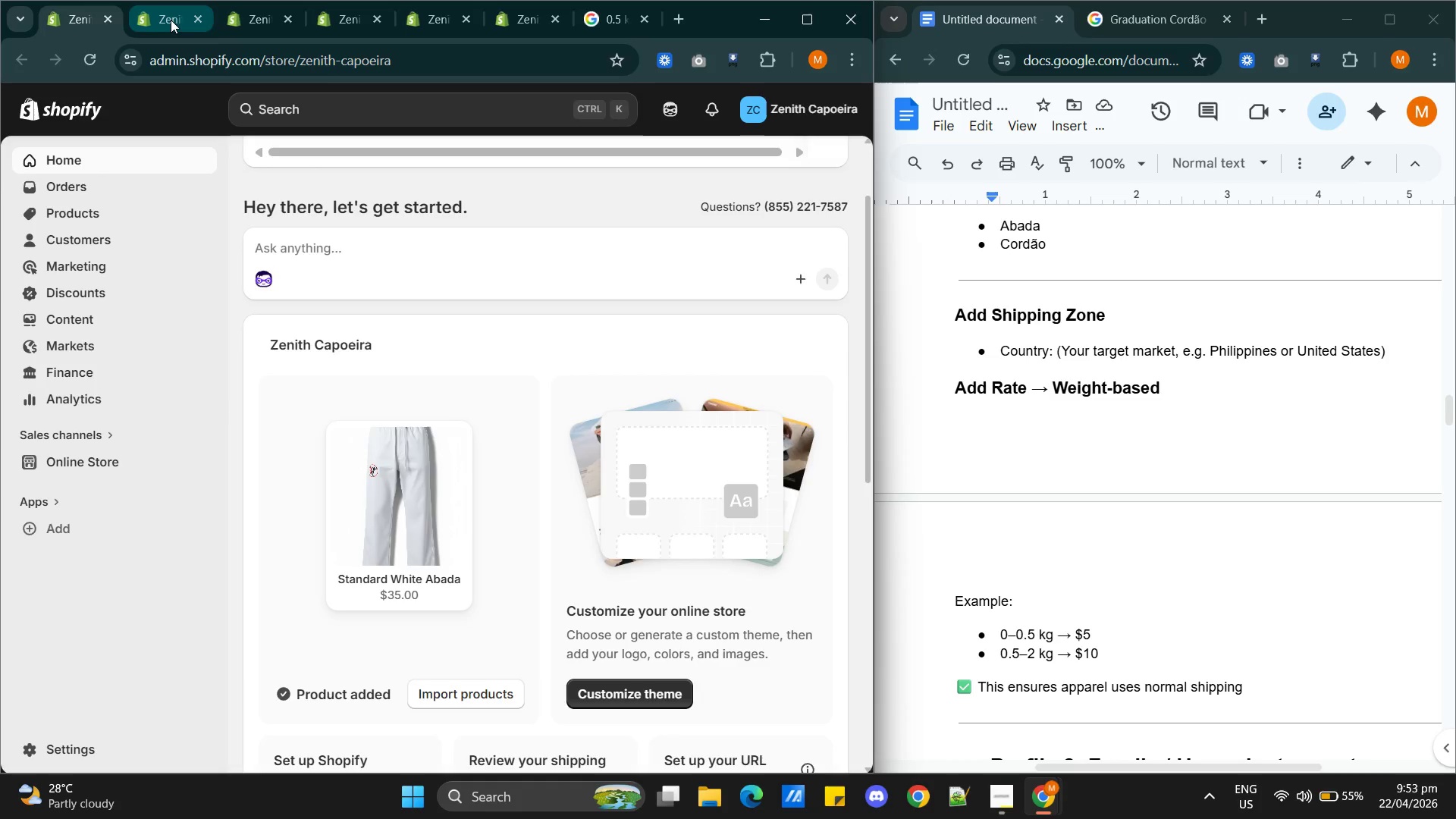 
left_click([171, 20])
 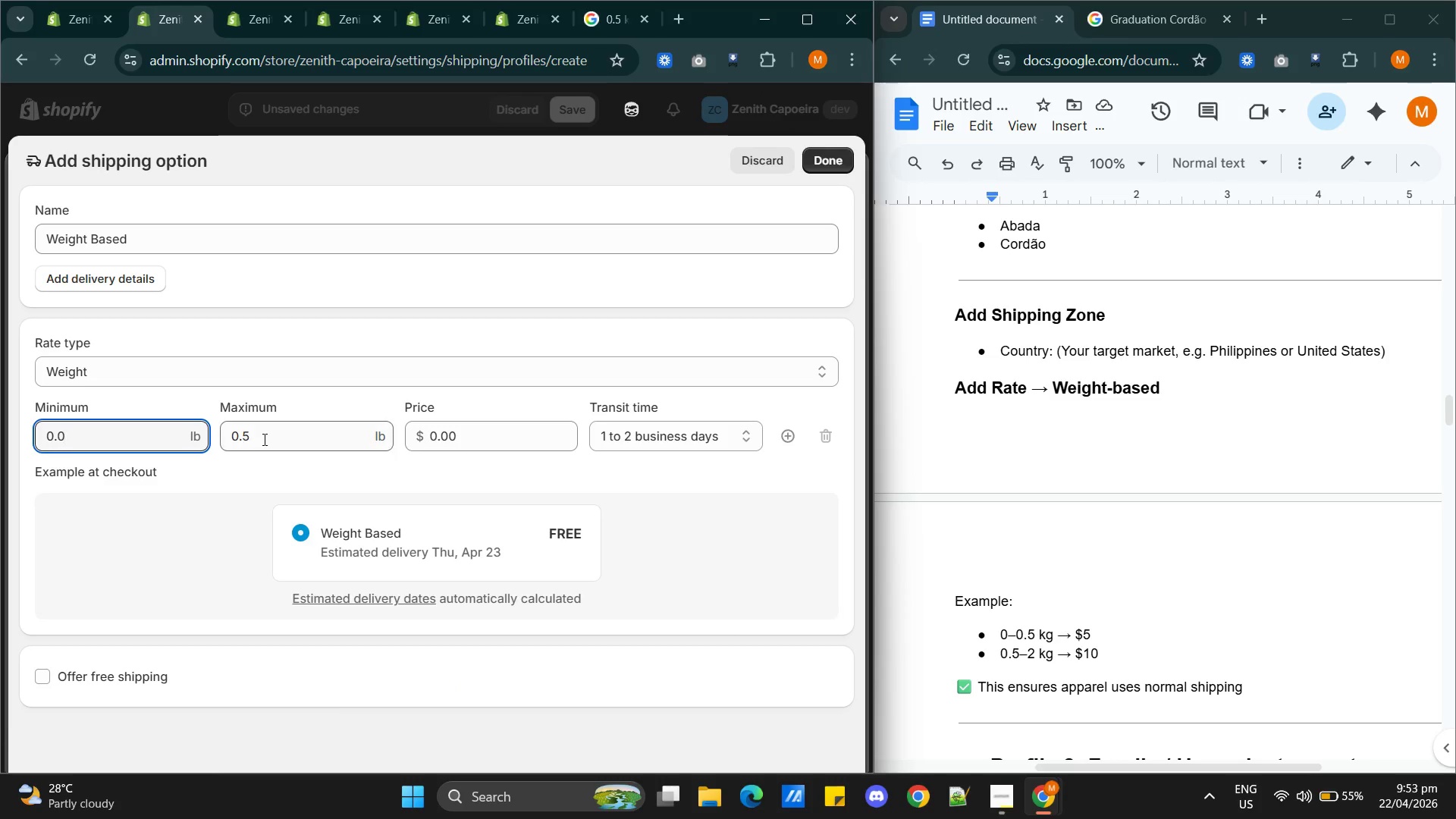 
double_click([232, 433])
 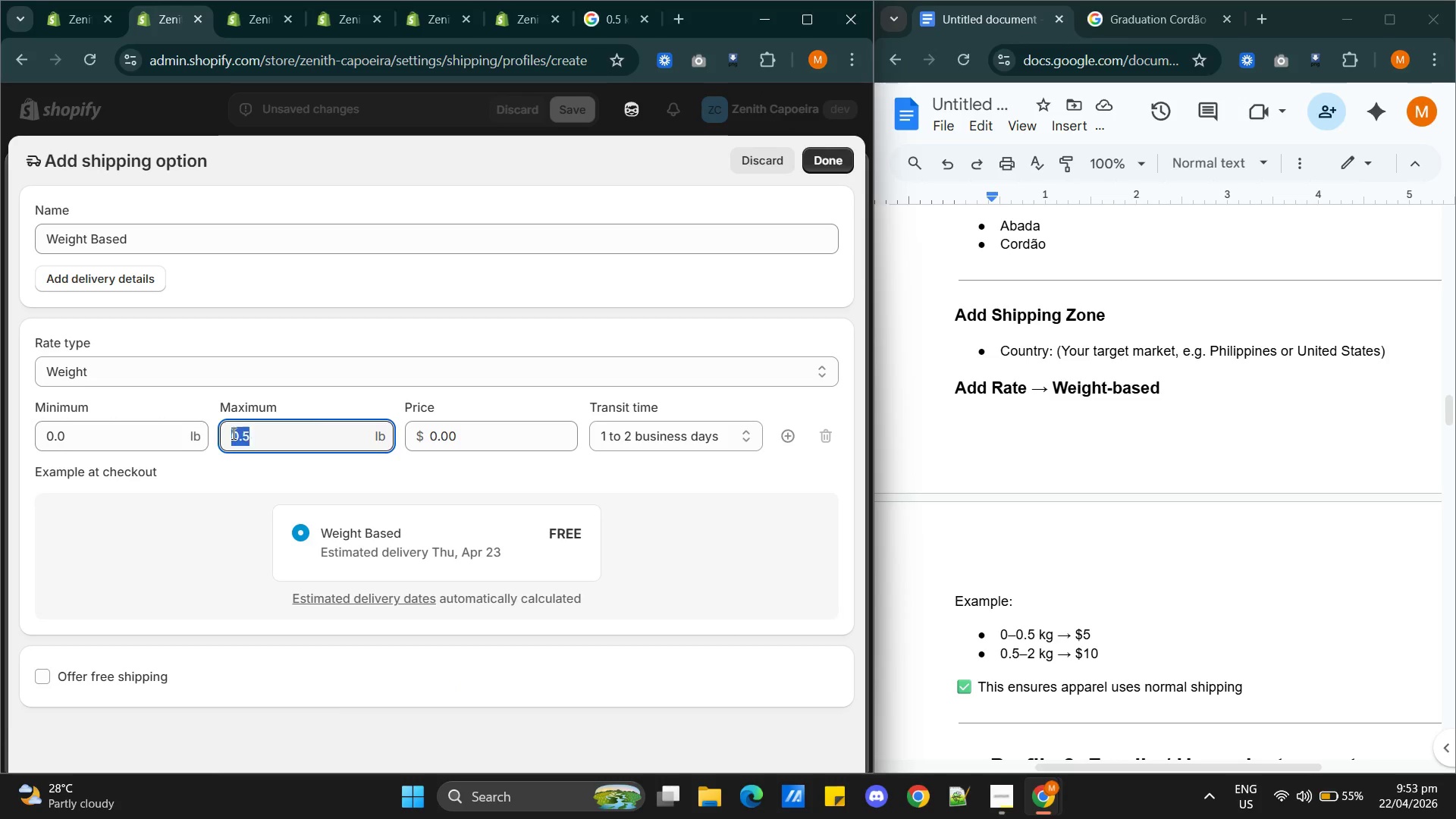 
triple_click([232, 433])
 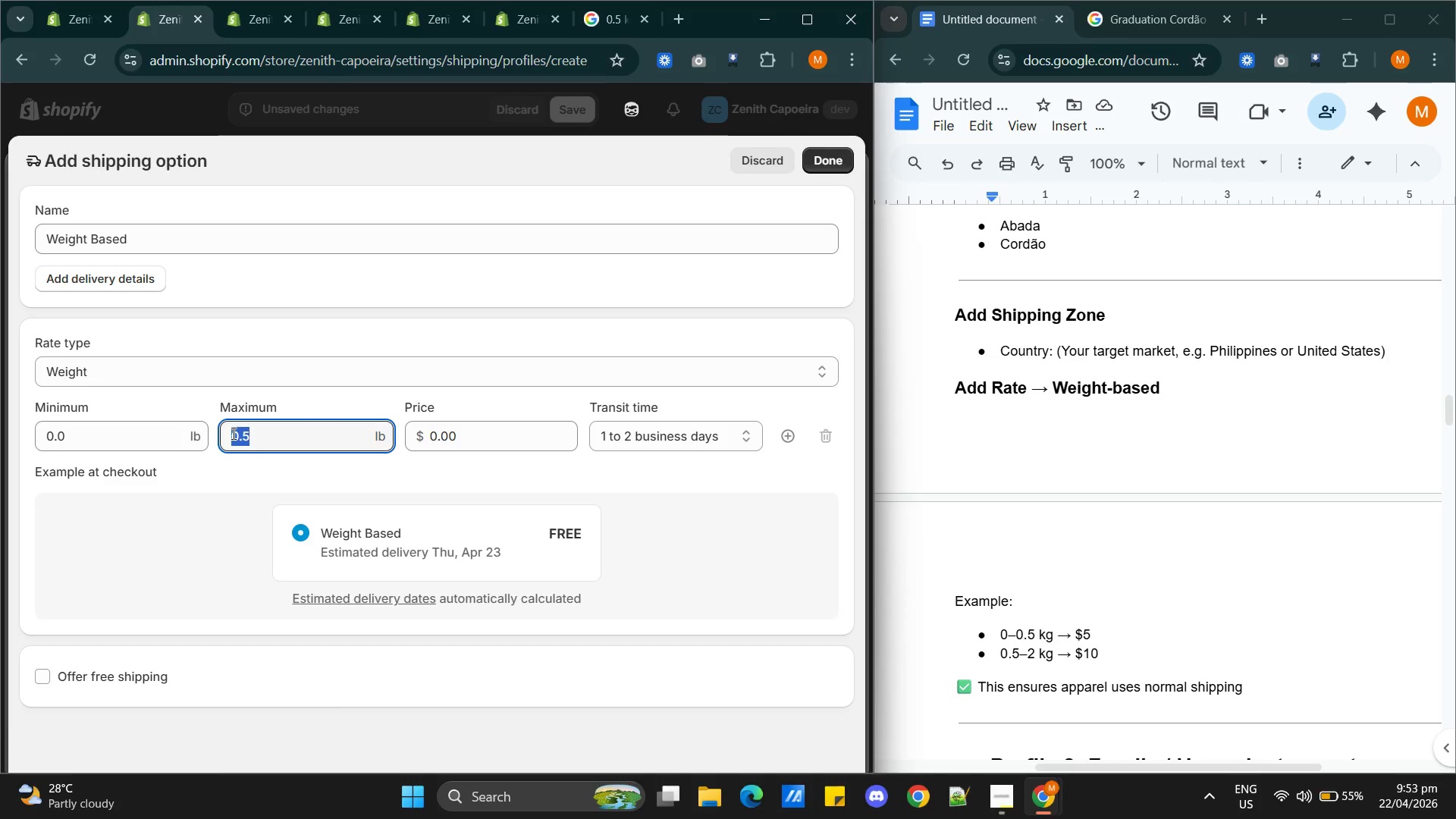 
type(1.10)
 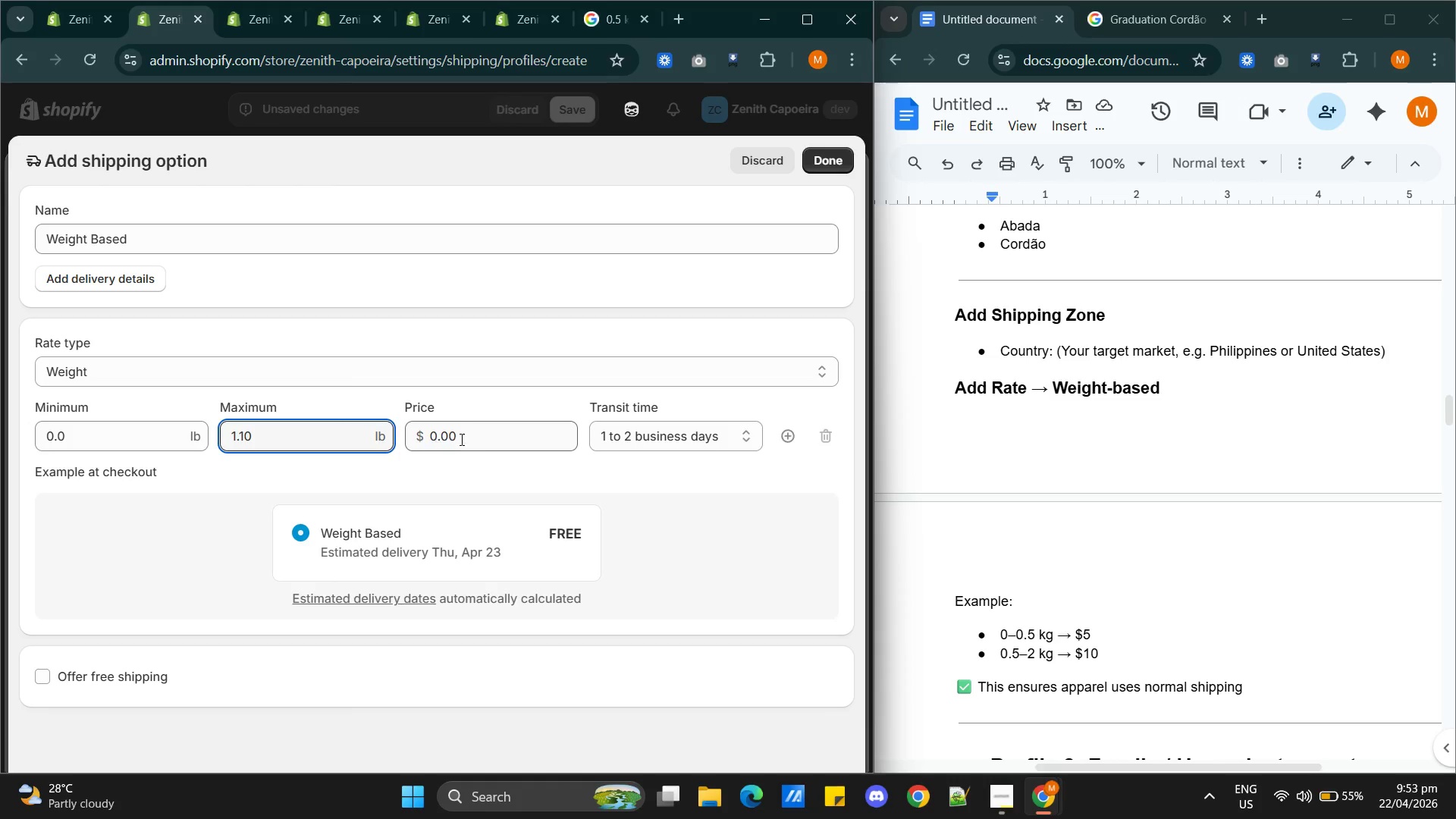 
left_click([462, 438])
 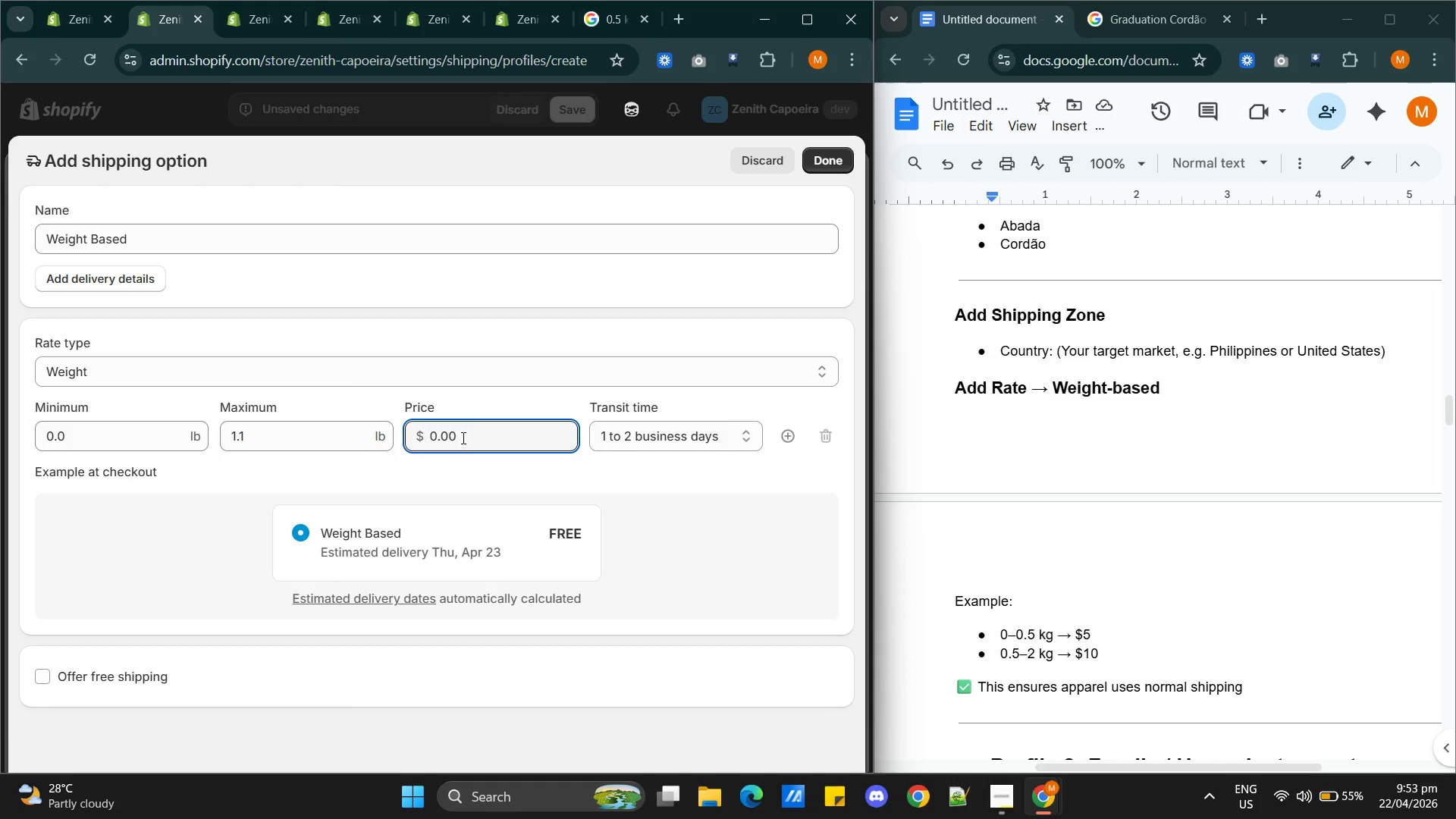 
double_click([462, 438])
 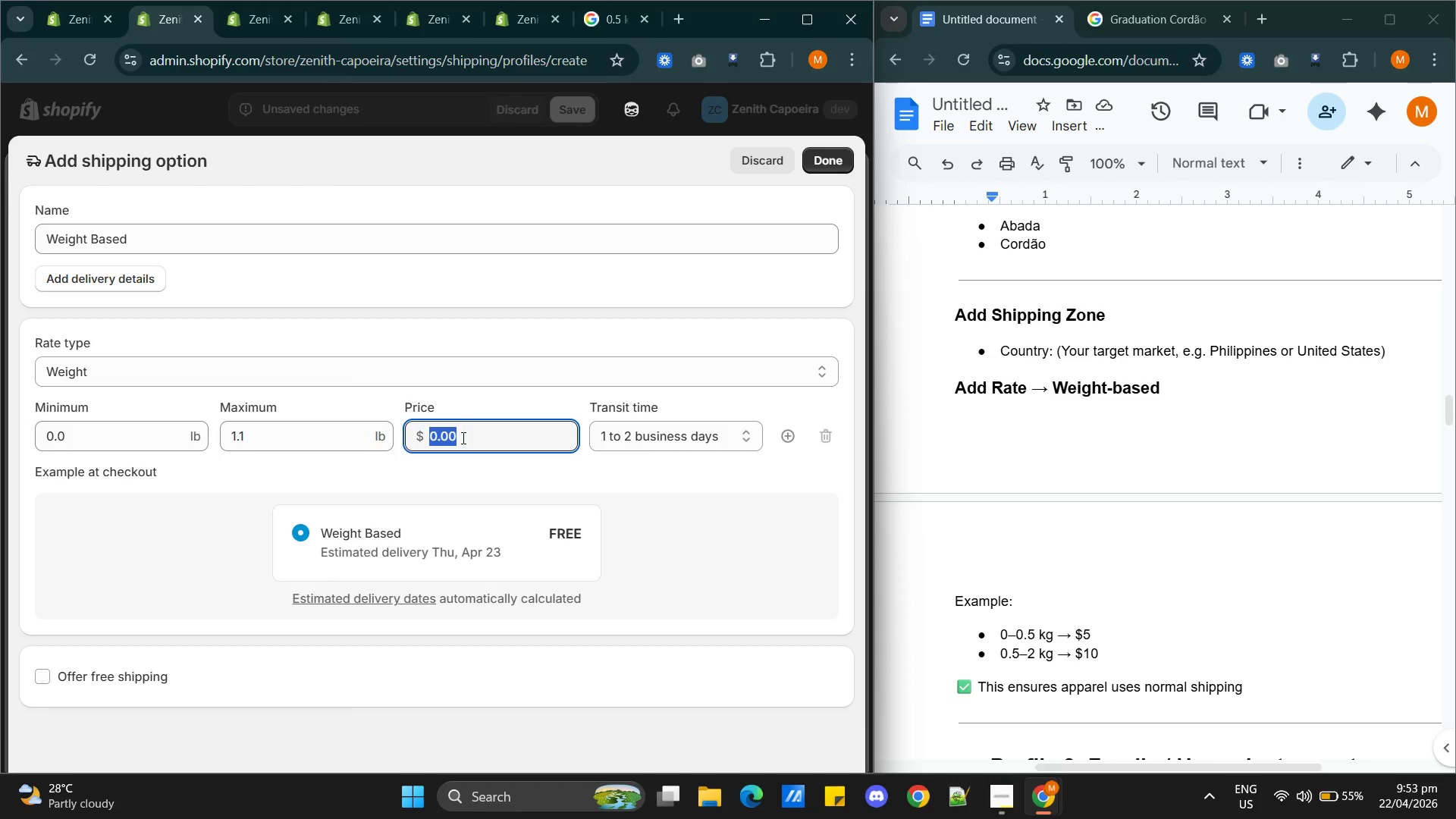 
triple_click([462, 438])
 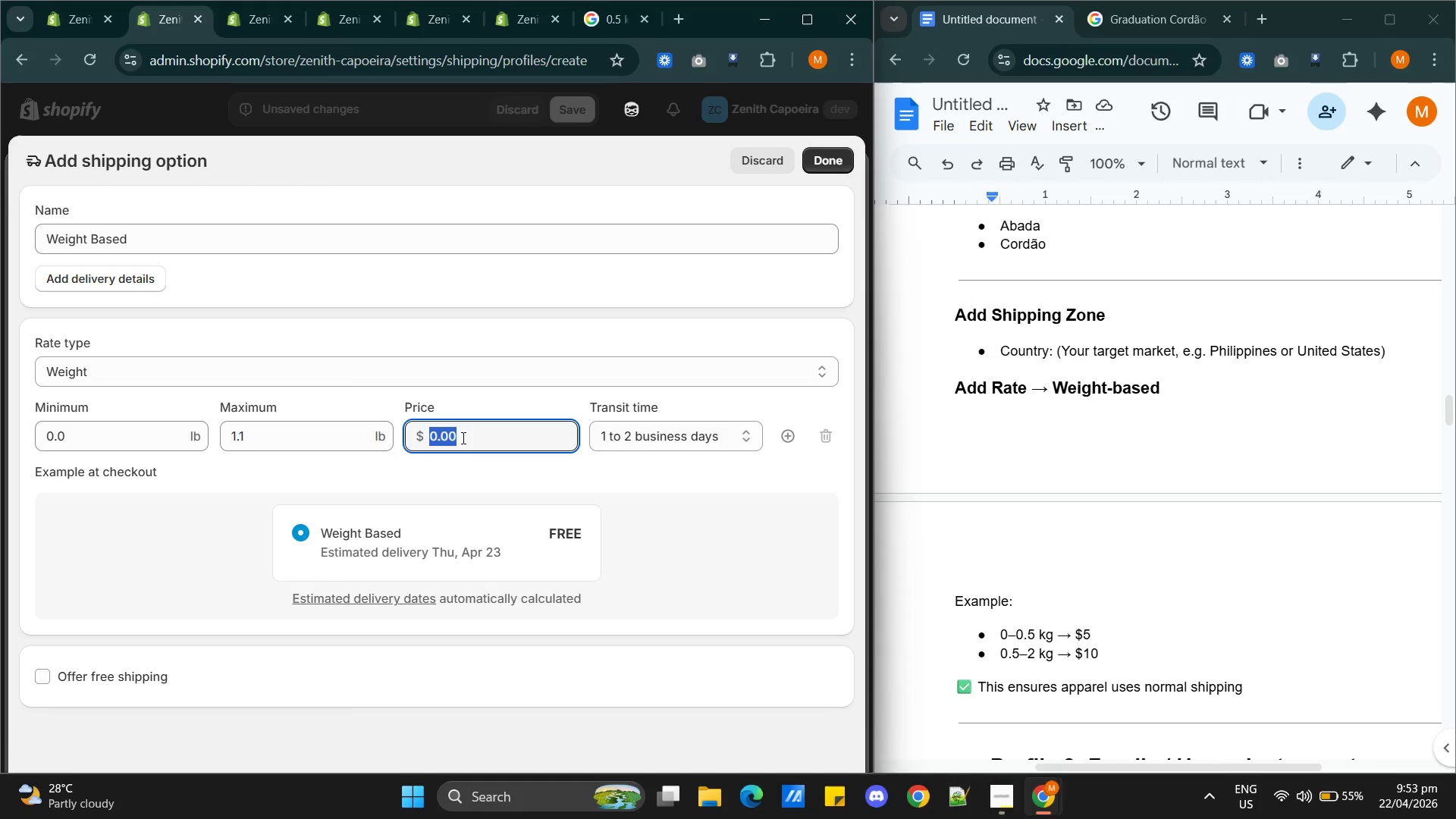 
key(5)
 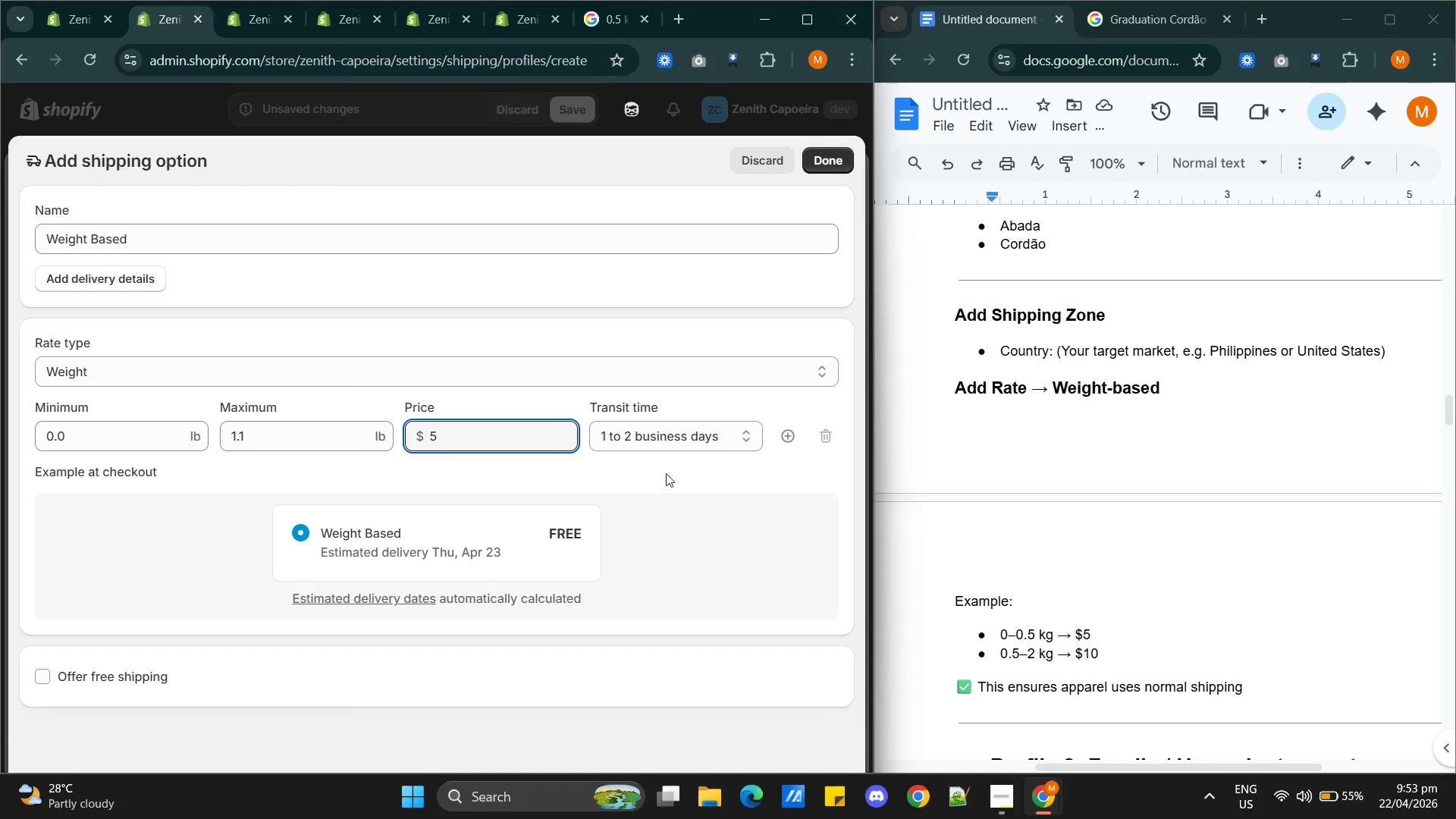 
left_click([687, 473])
 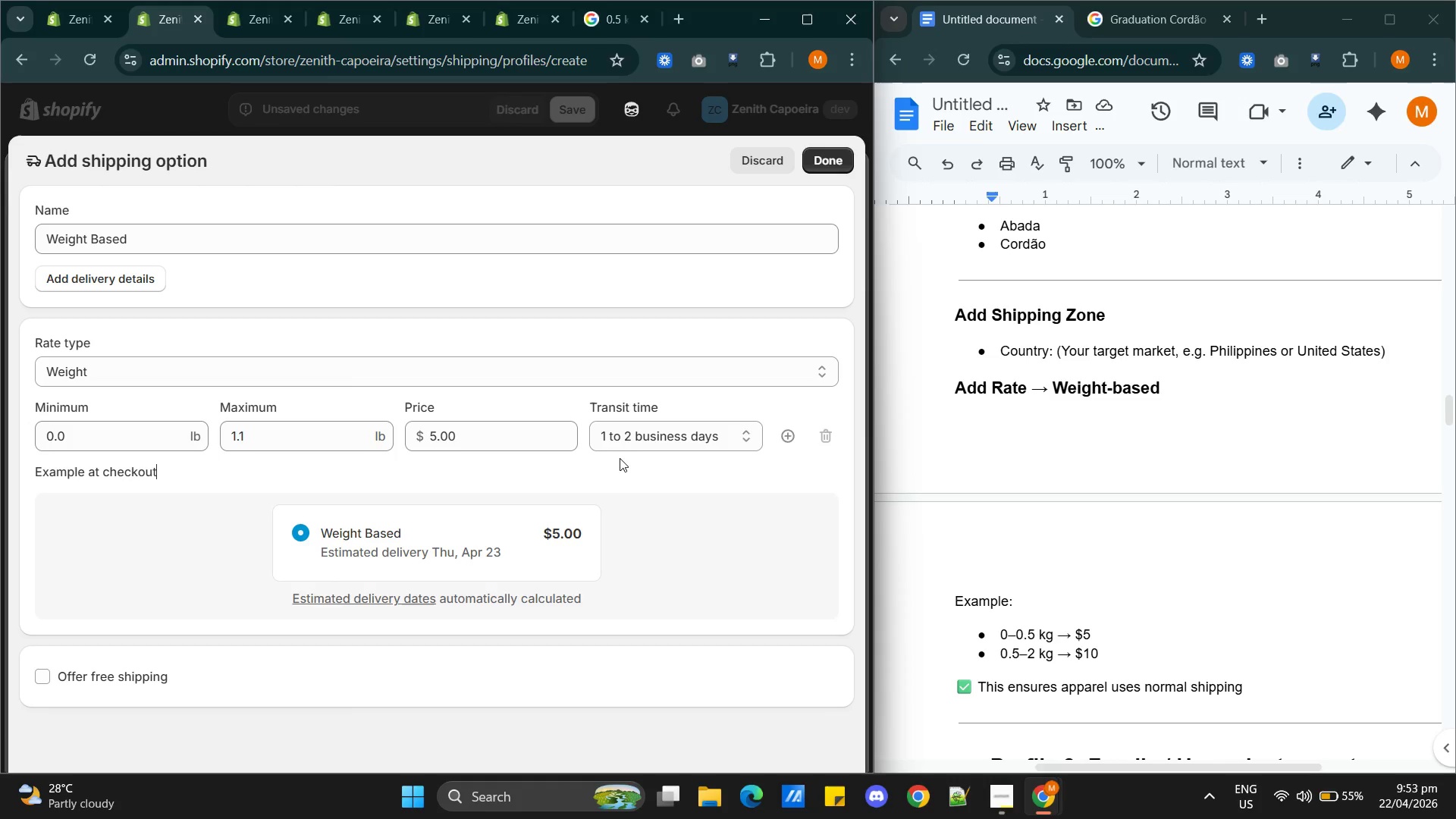 
left_click([778, 438])
 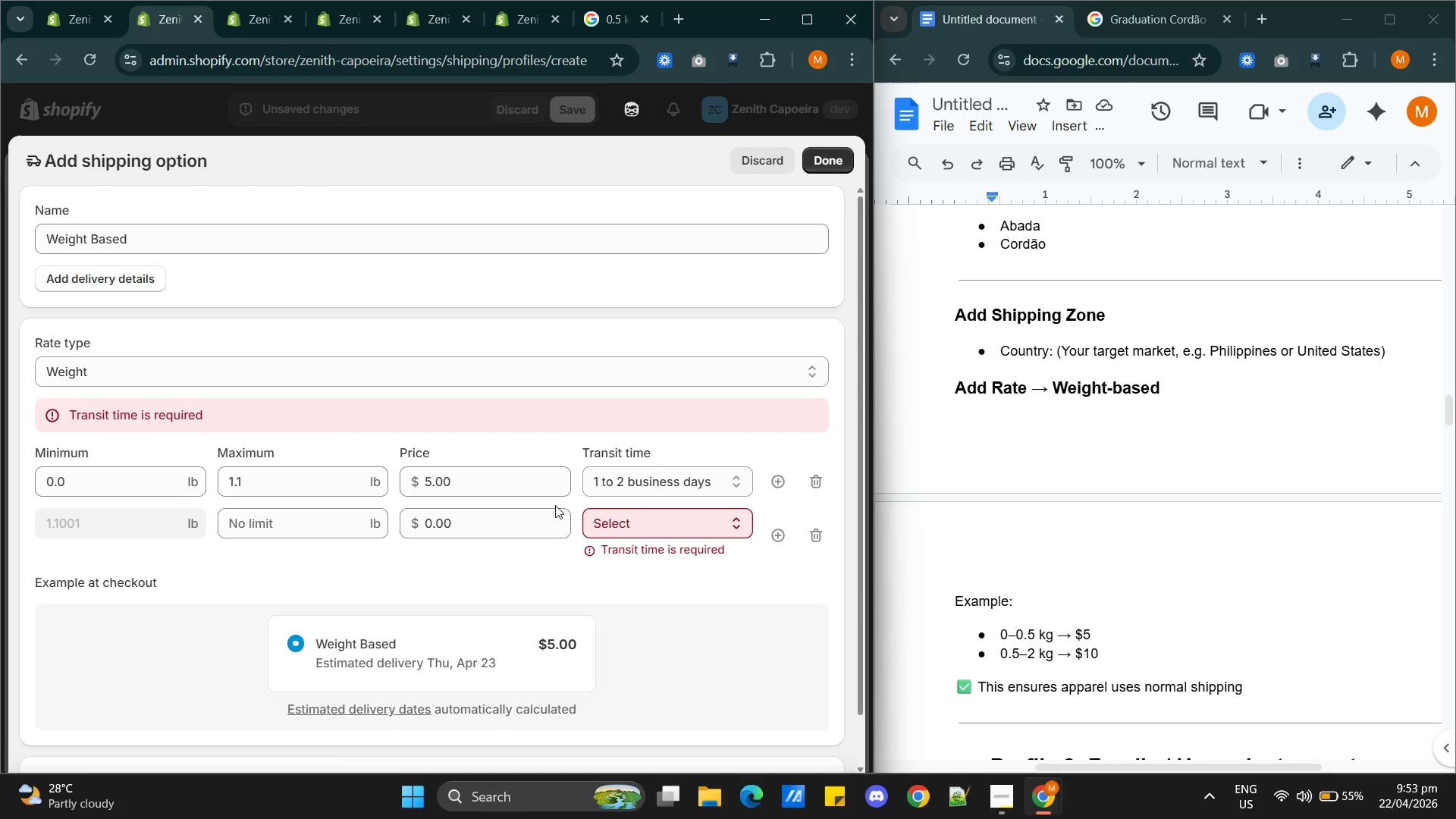 
left_click([651, 526])
 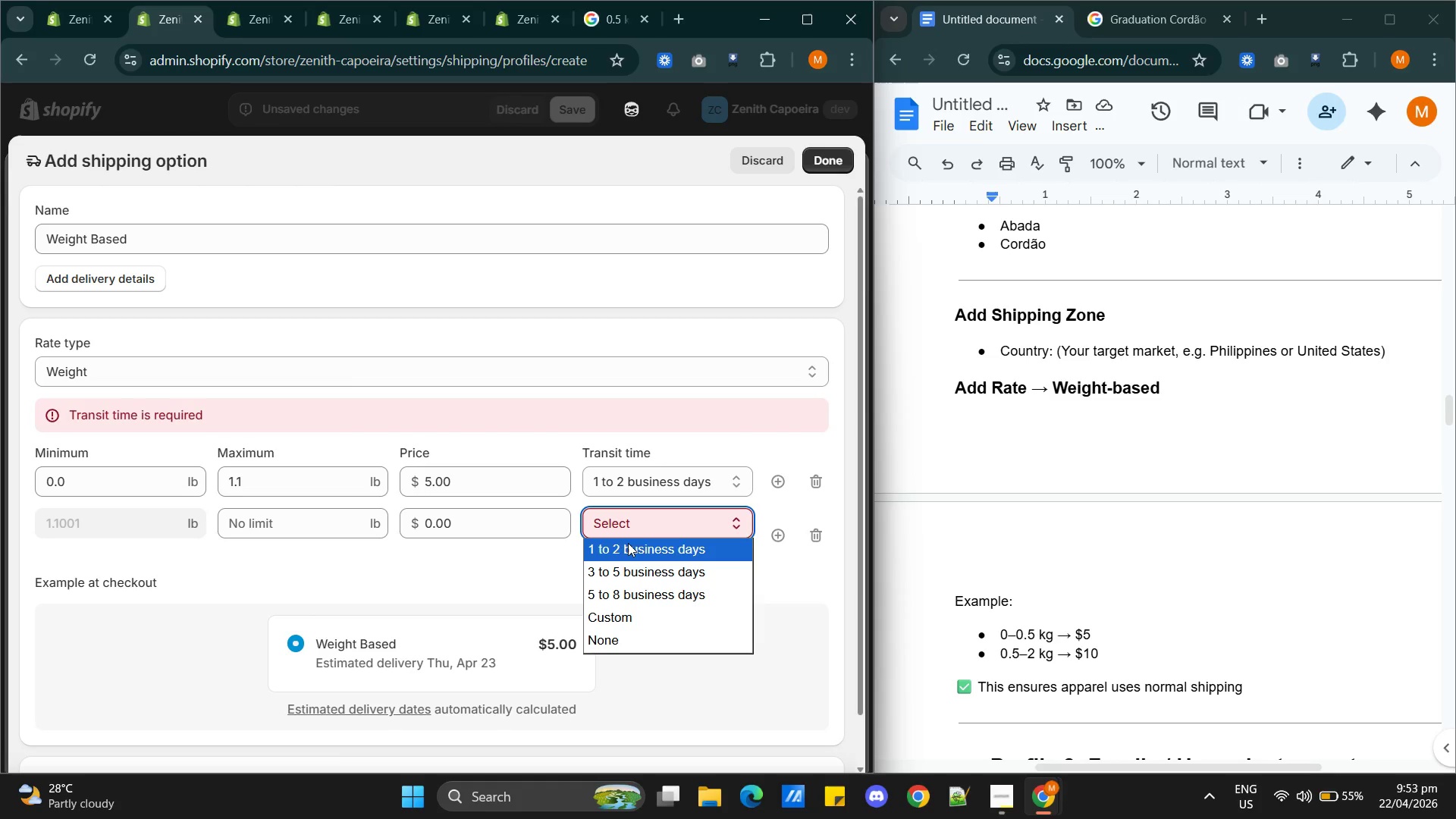 
left_click([628, 545])
 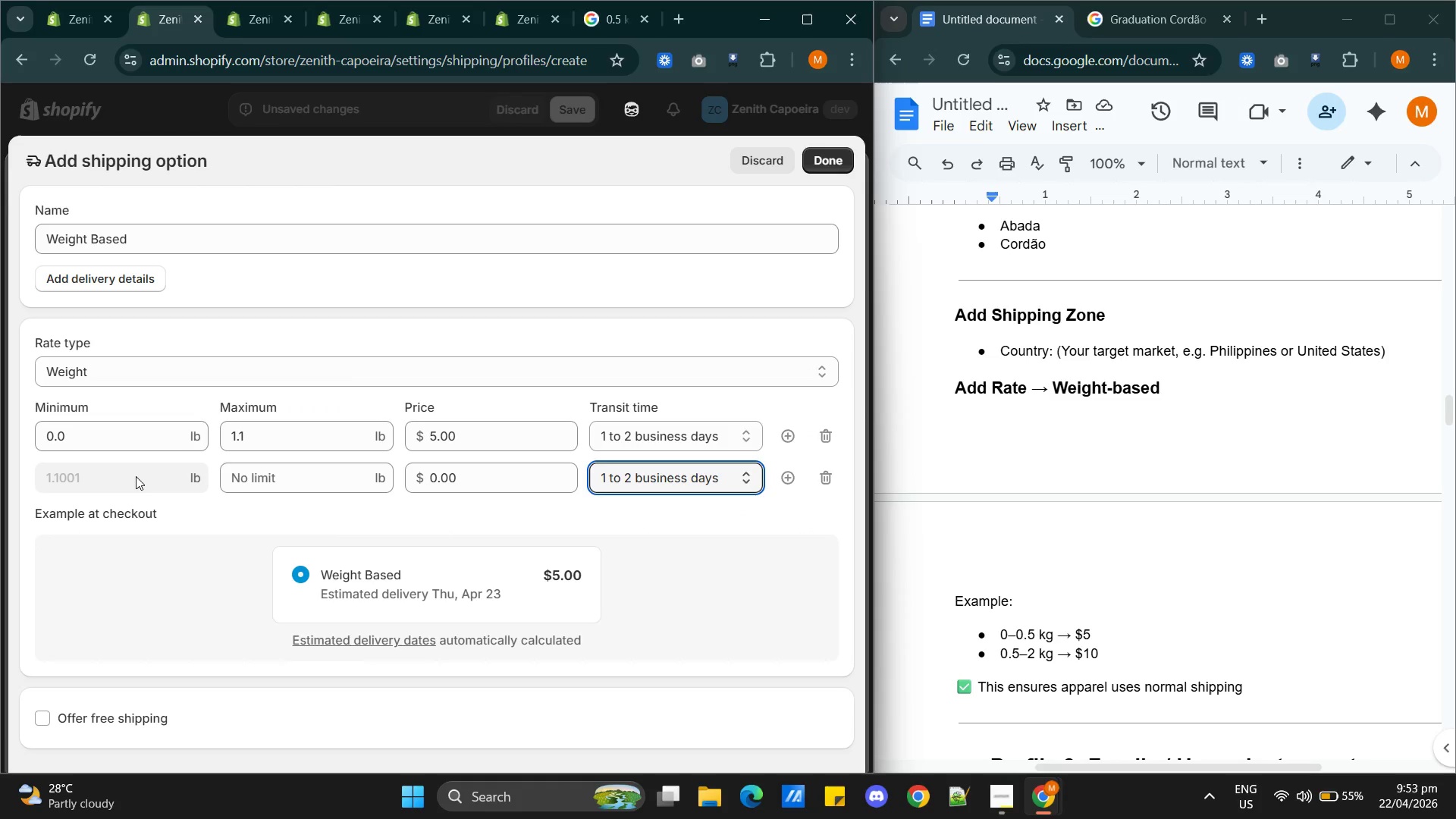 
left_click([136, 476])
 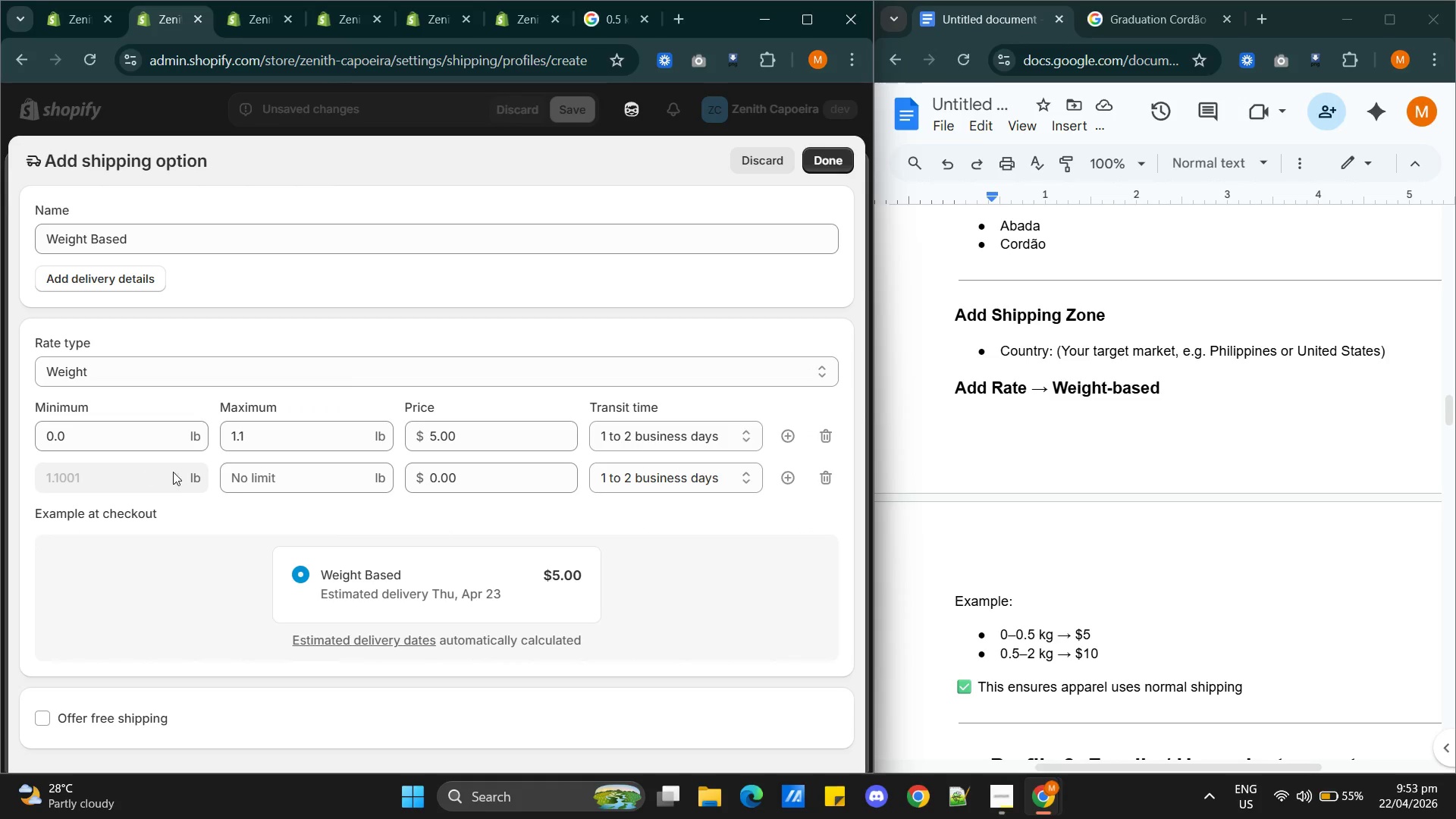 
wait(8.95)
 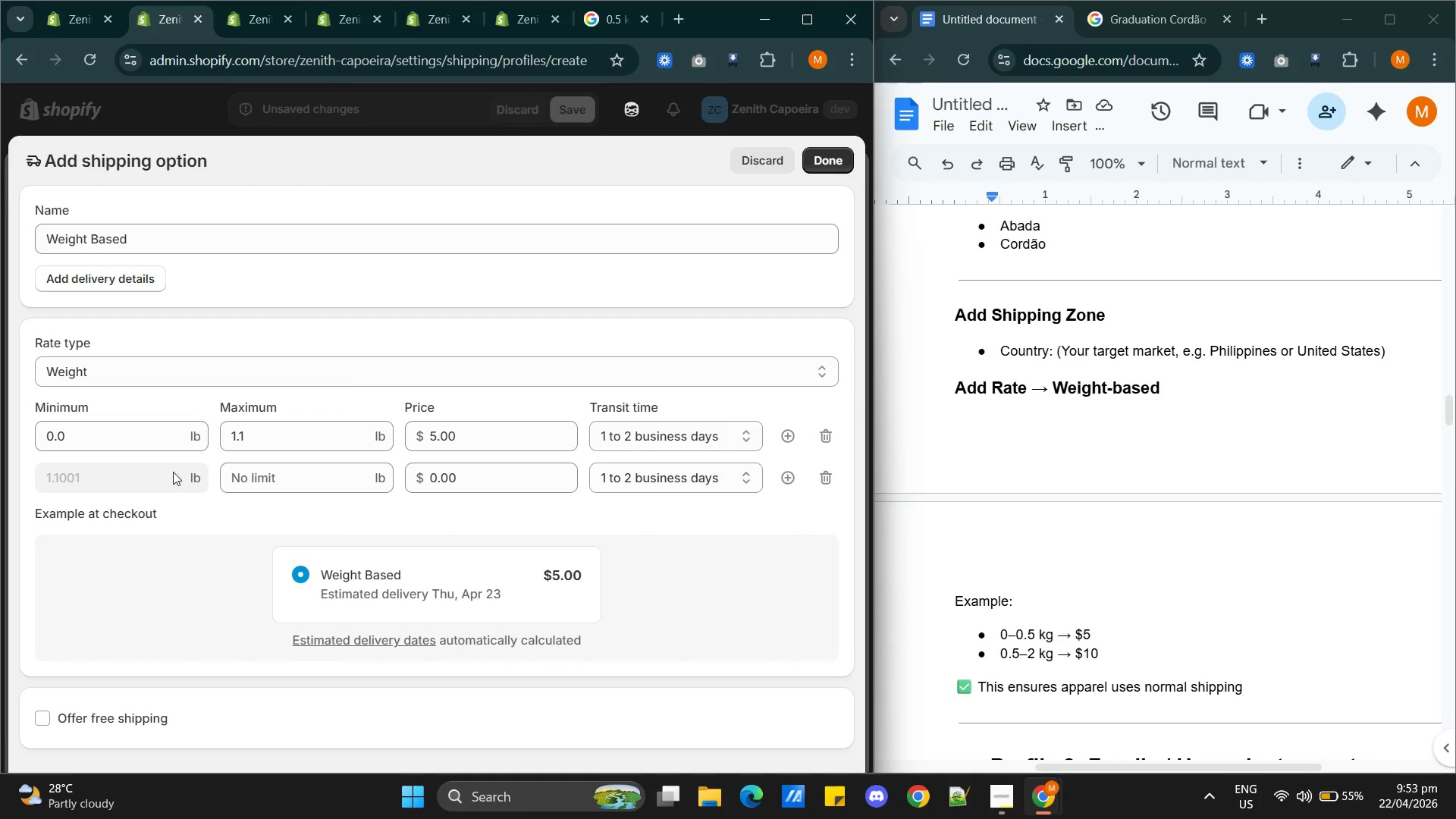 
left_click([247, 473])
 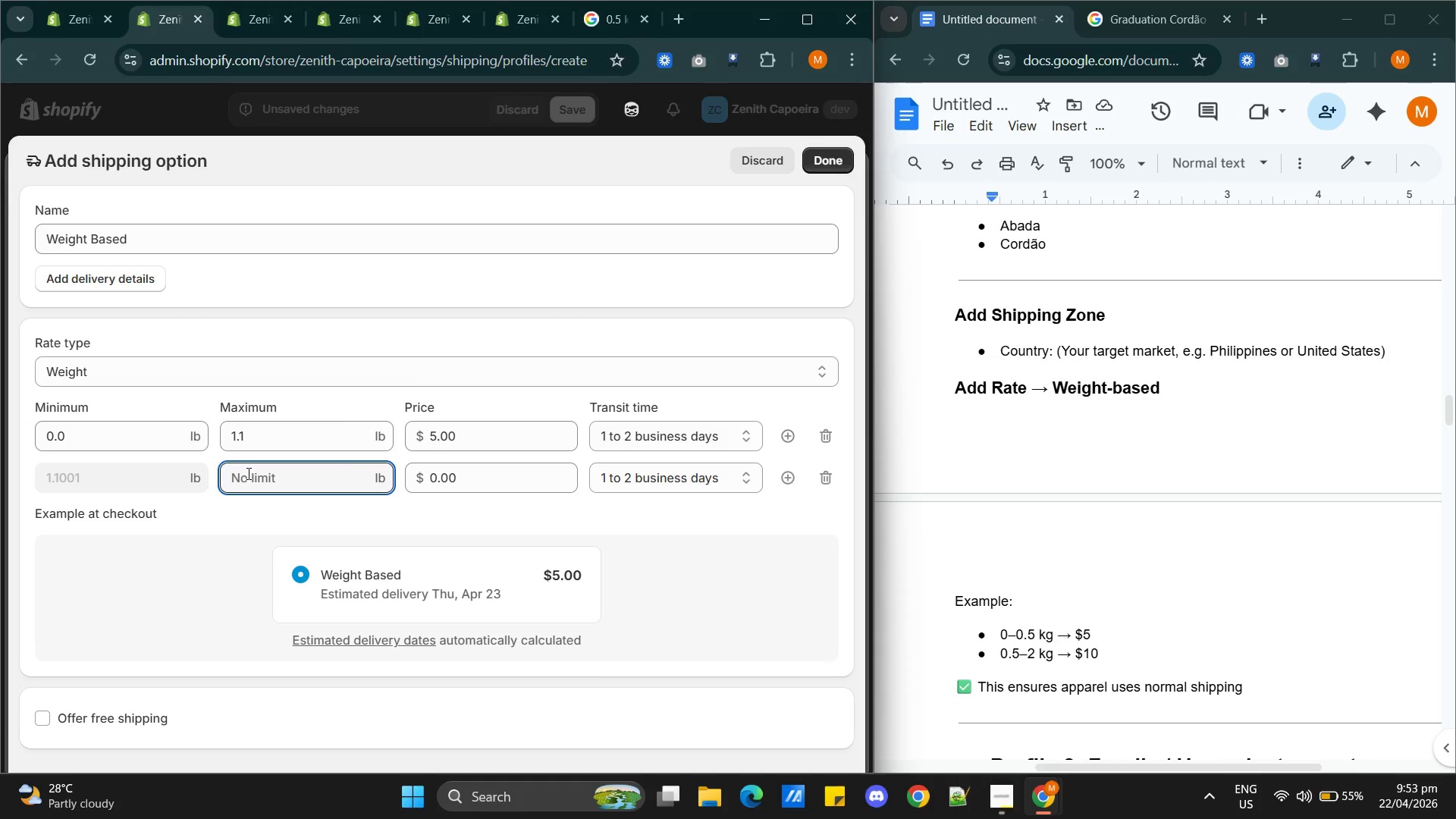 
key(4)
 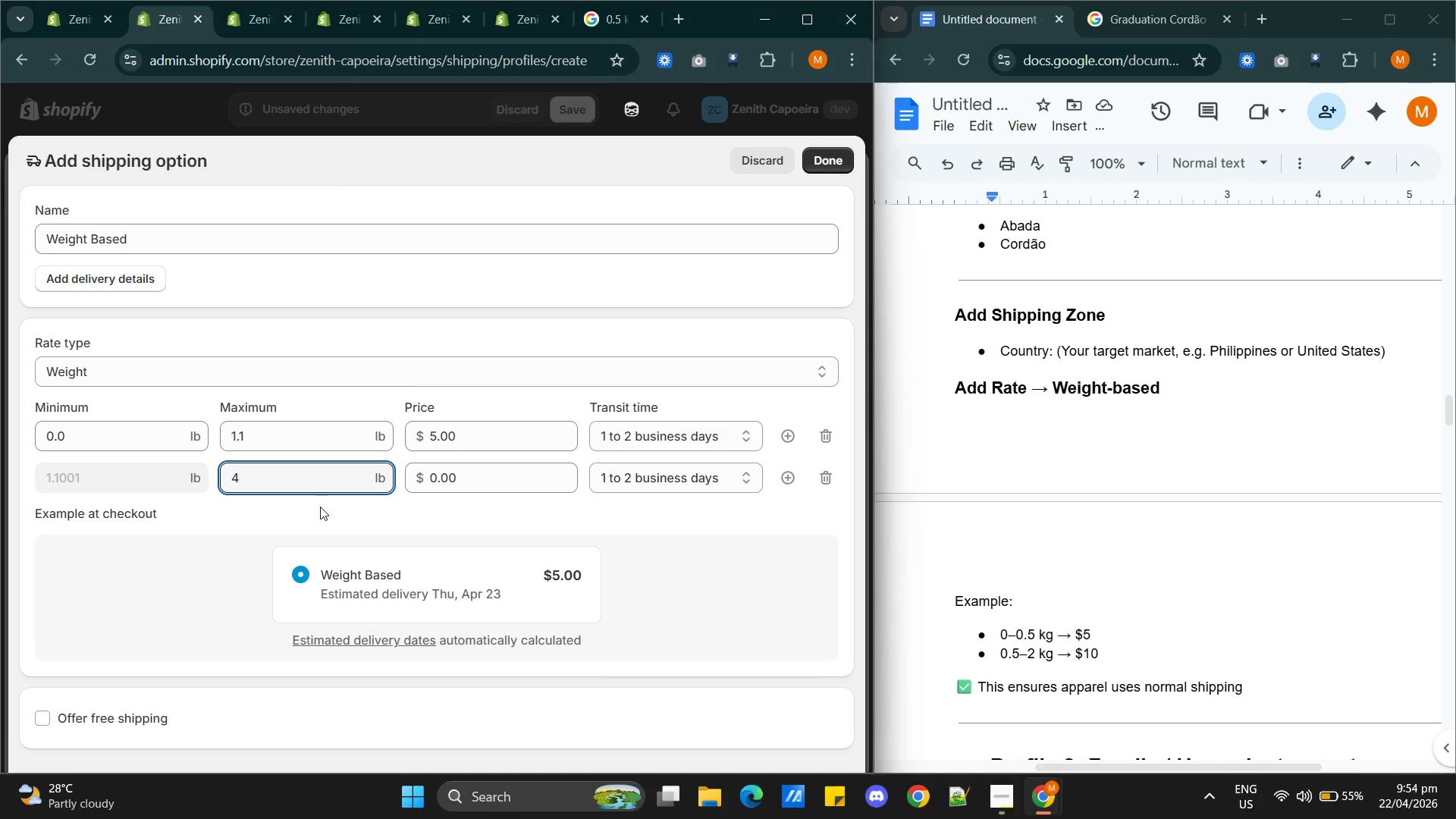 
left_click([320, 507])
 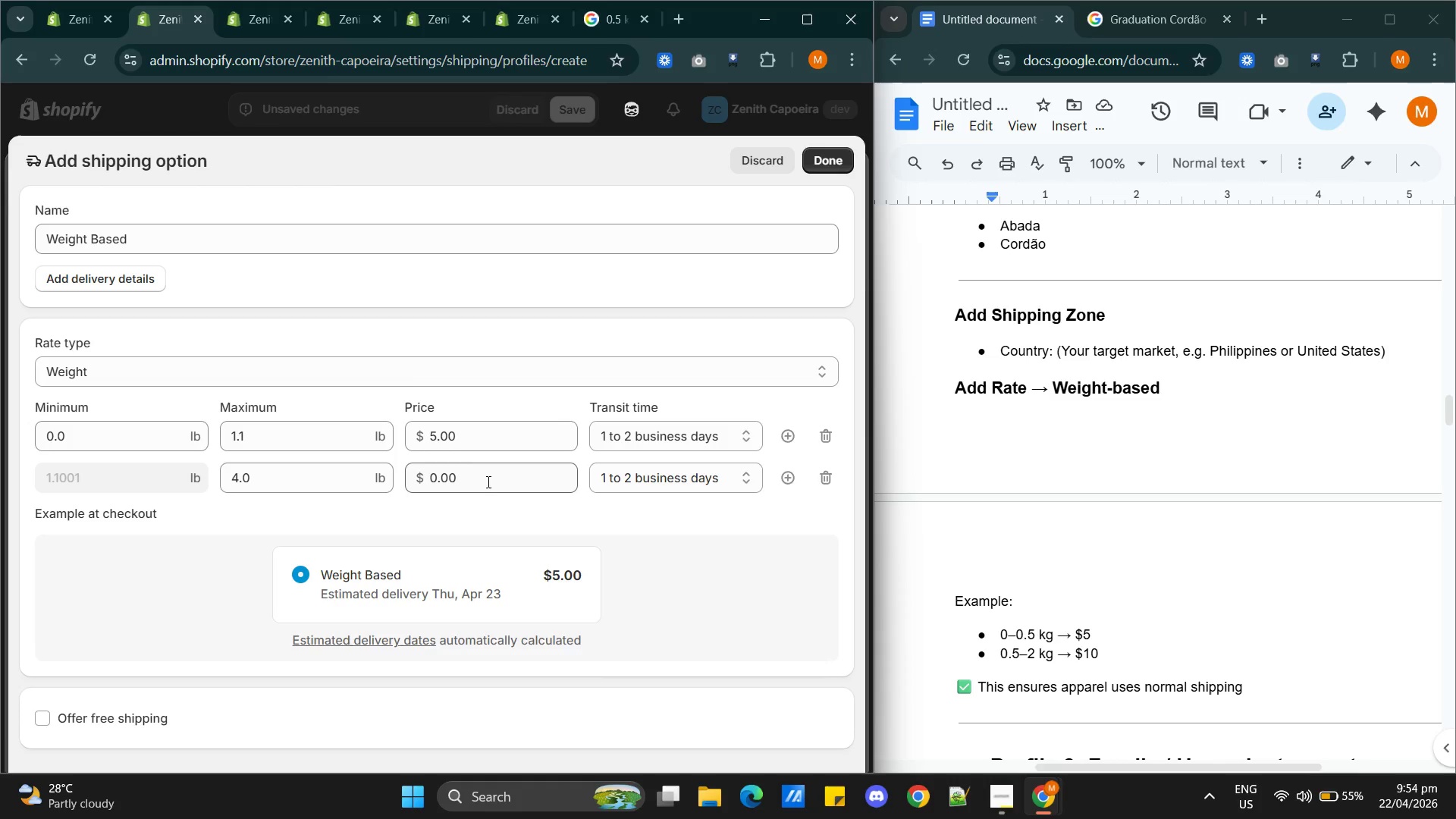 
double_click([454, 473])
 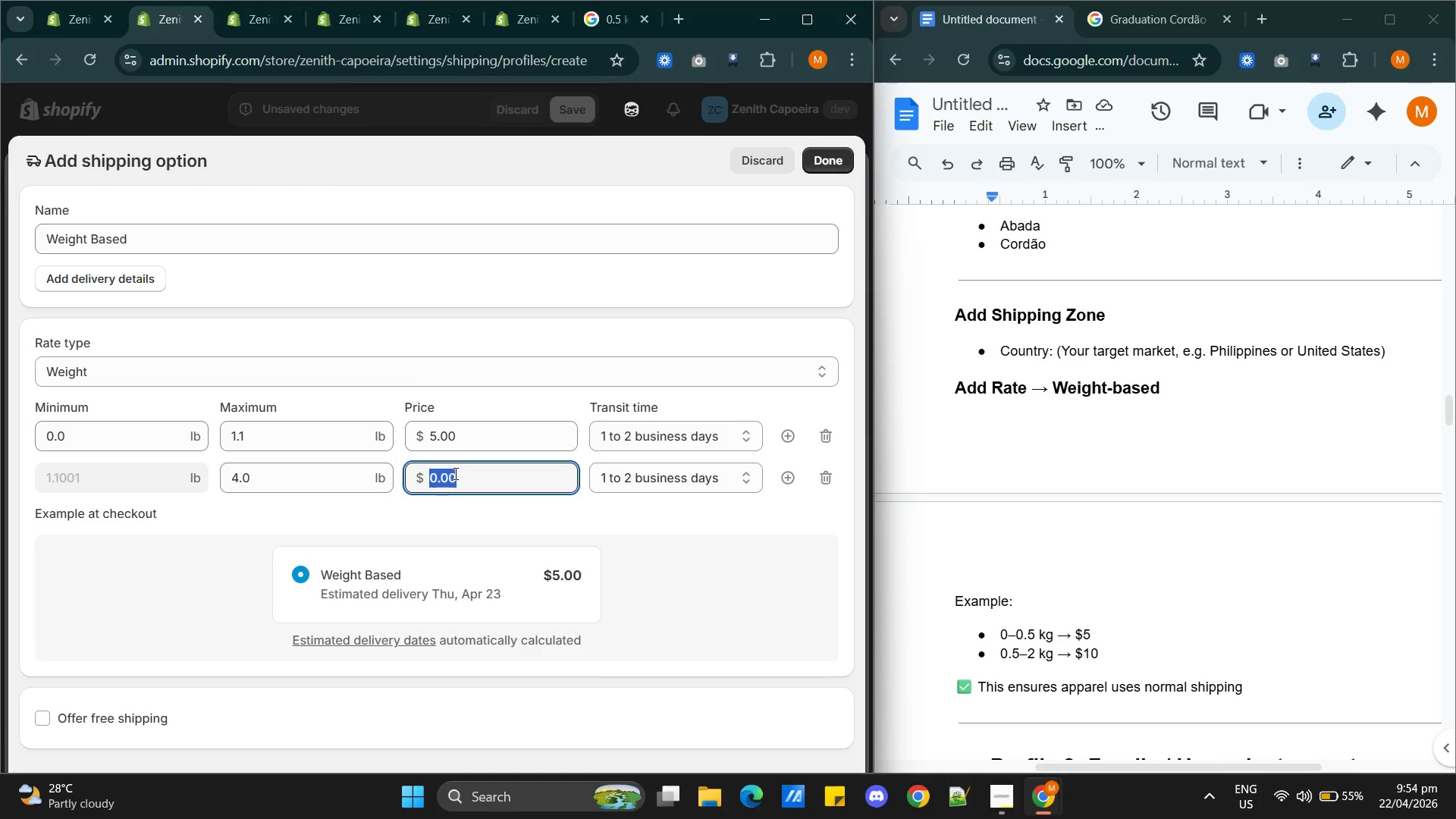 
type(10)
 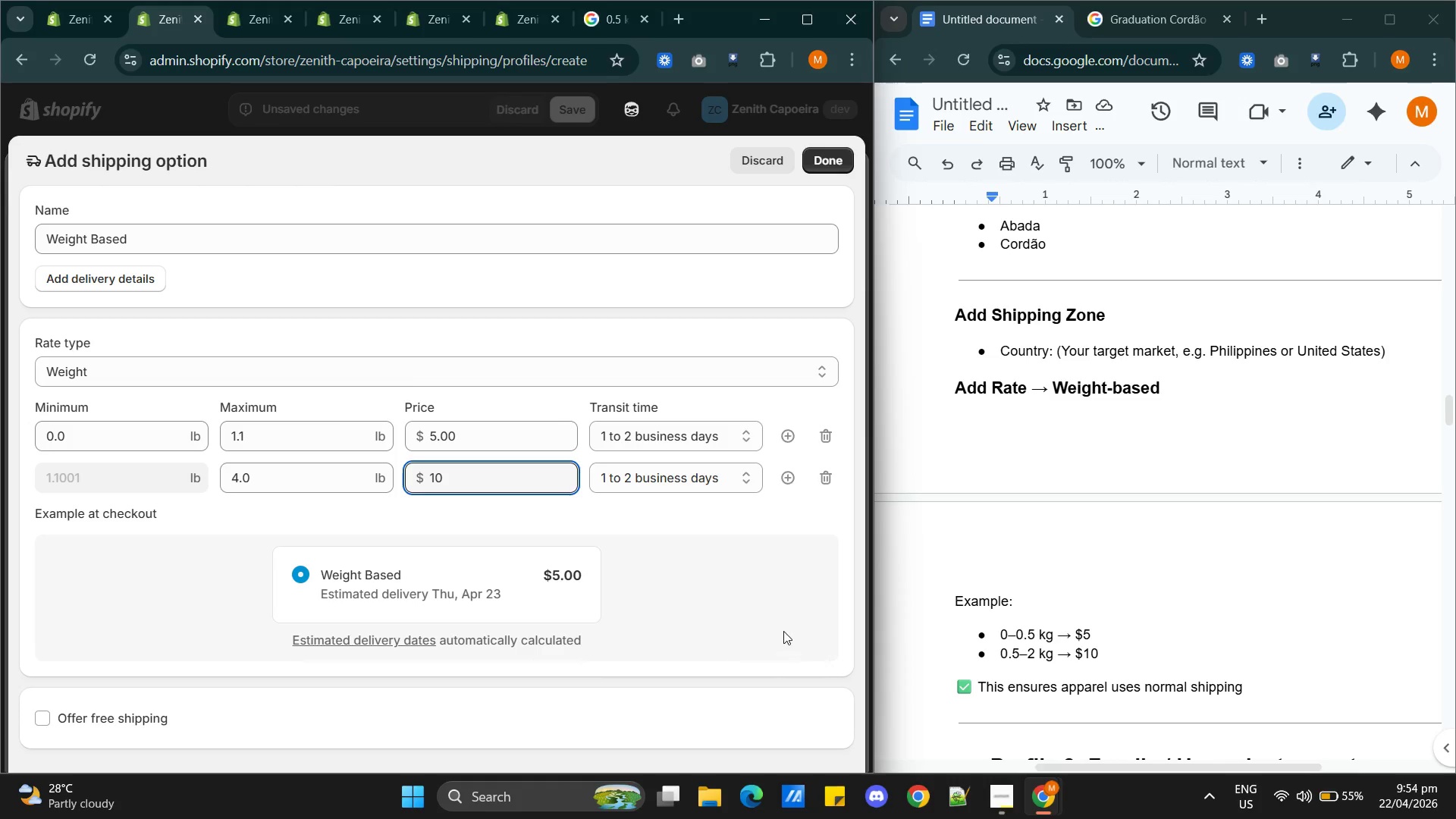 
left_click([728, 596])
 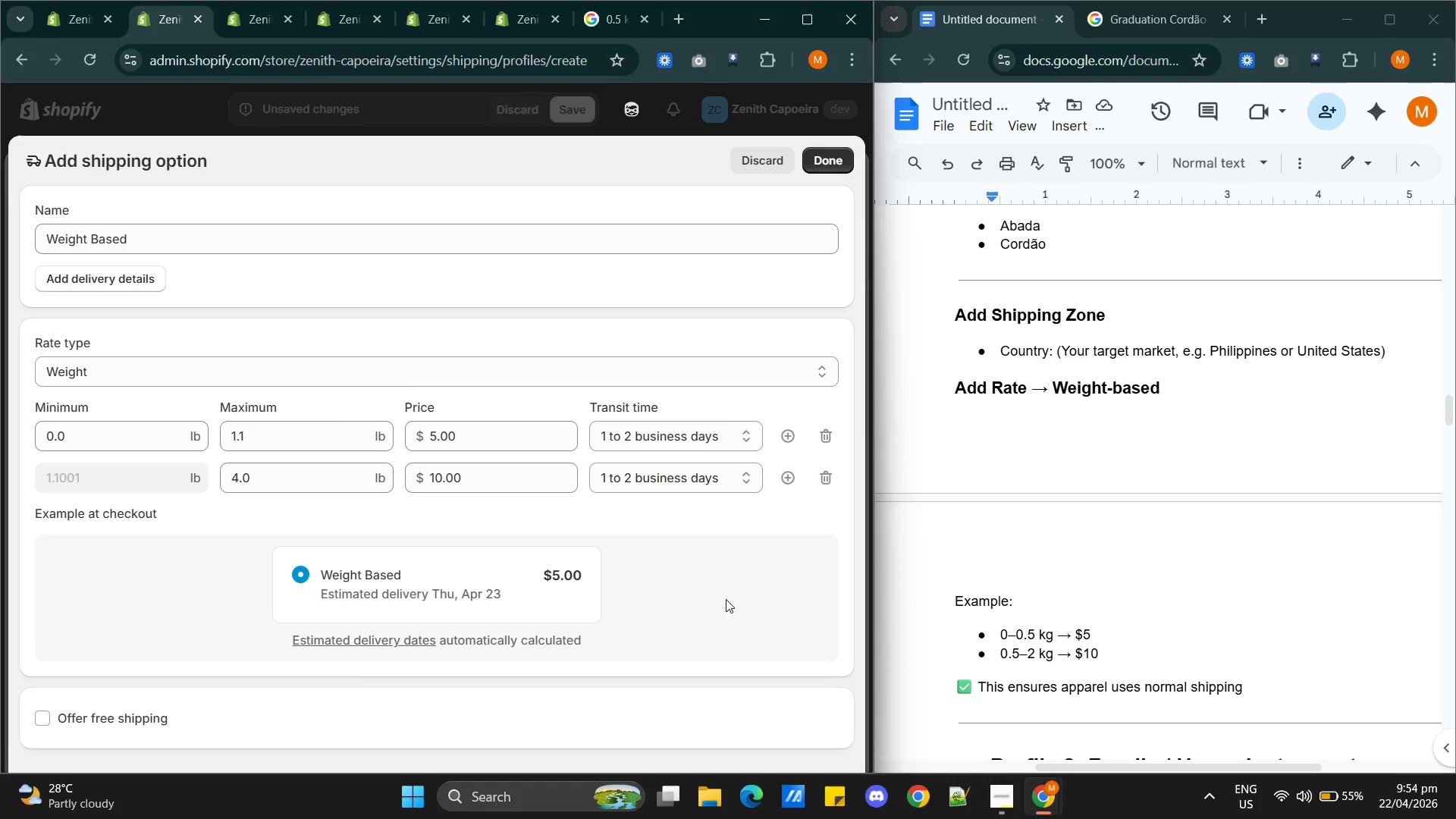 
scroll: coordinate [723, 601], scroll_direction: down, amount: 2.0
 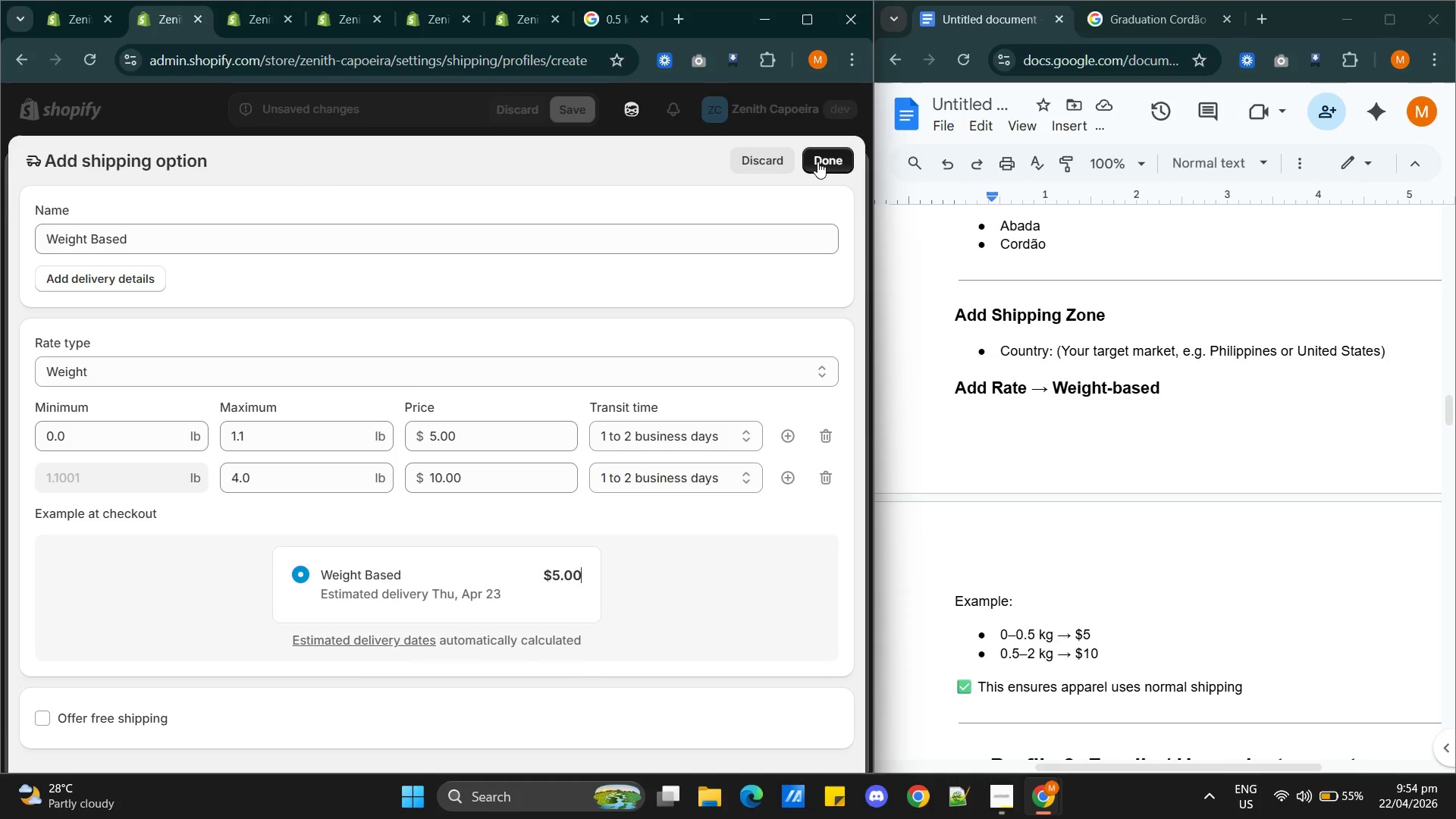 
left_click([817, 162])
 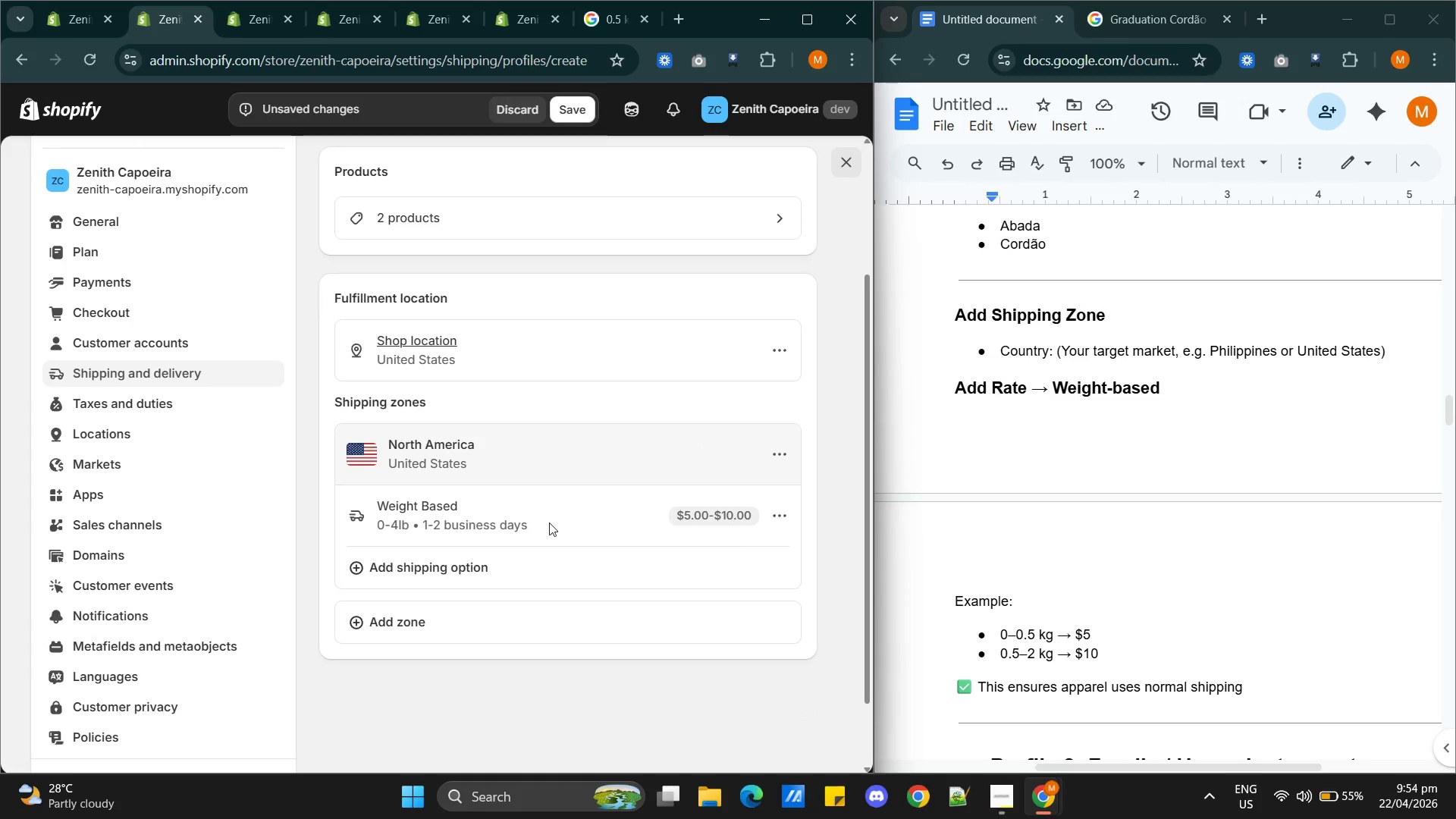 
wait(5.66)
 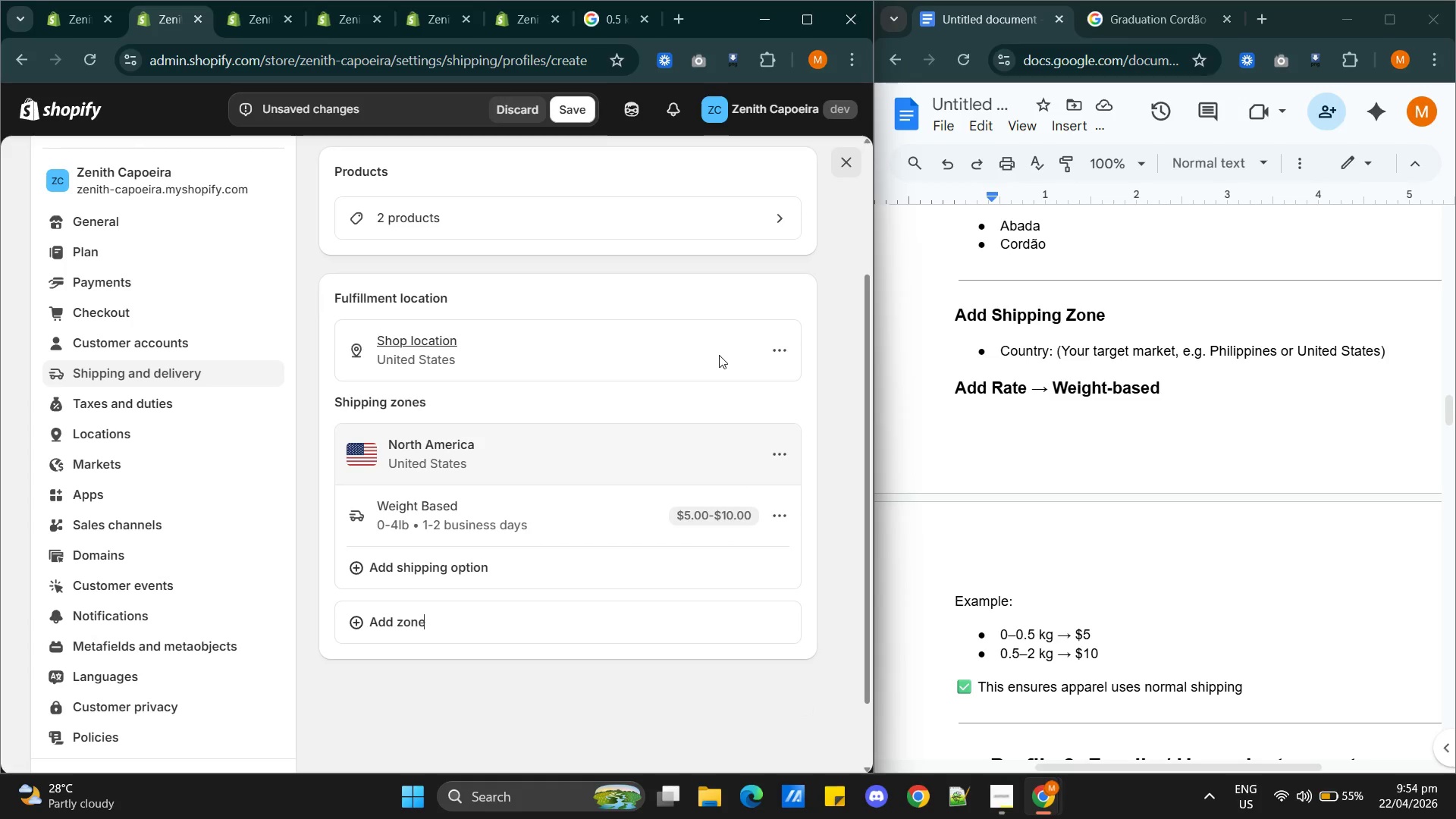 
scroll: coordinate [1146, 606], scroll_direction: down, amount: 3.0
 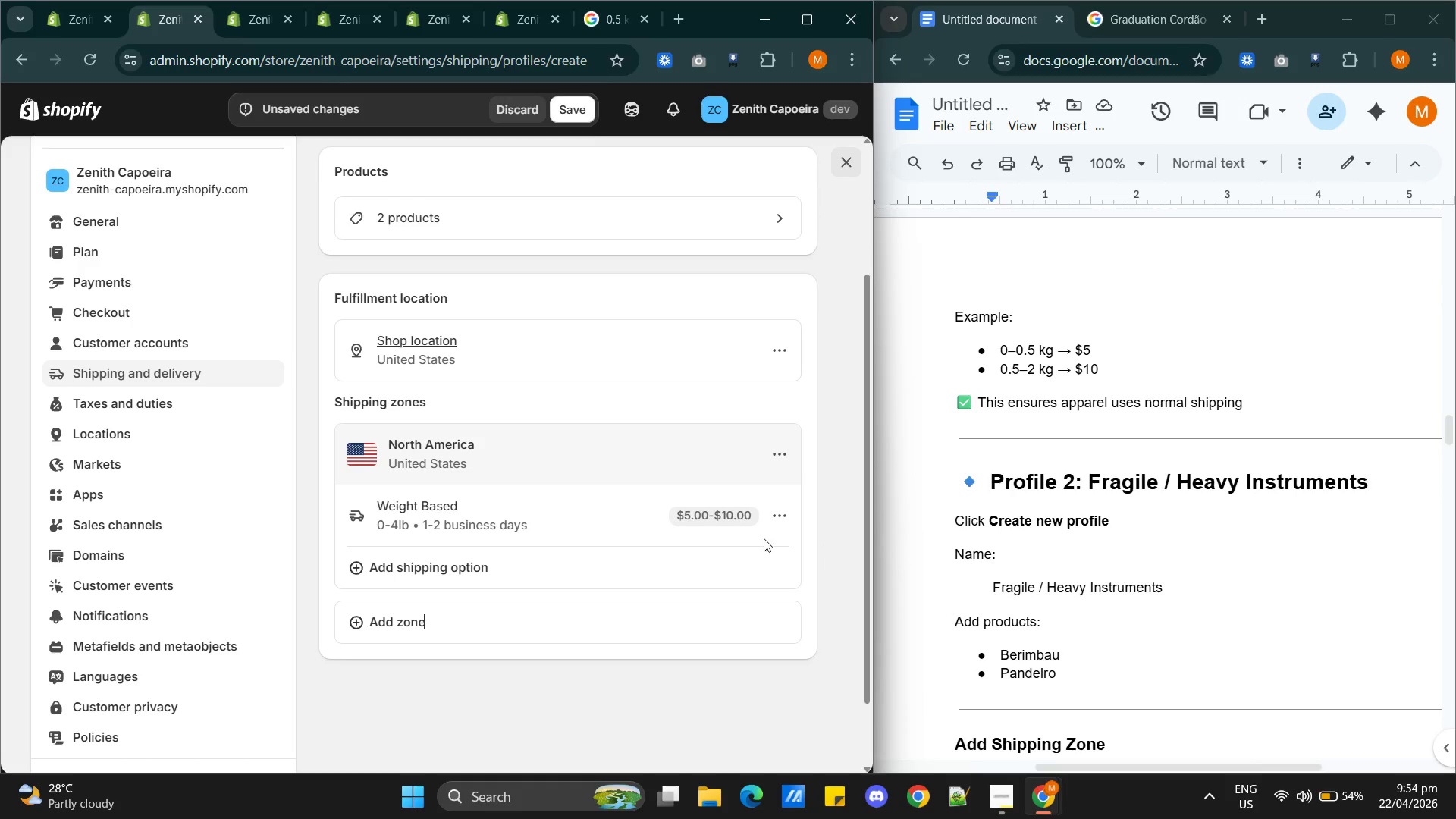 
scroll: coordinate [704, 529], scroll_direction: up, amount: 2.0
 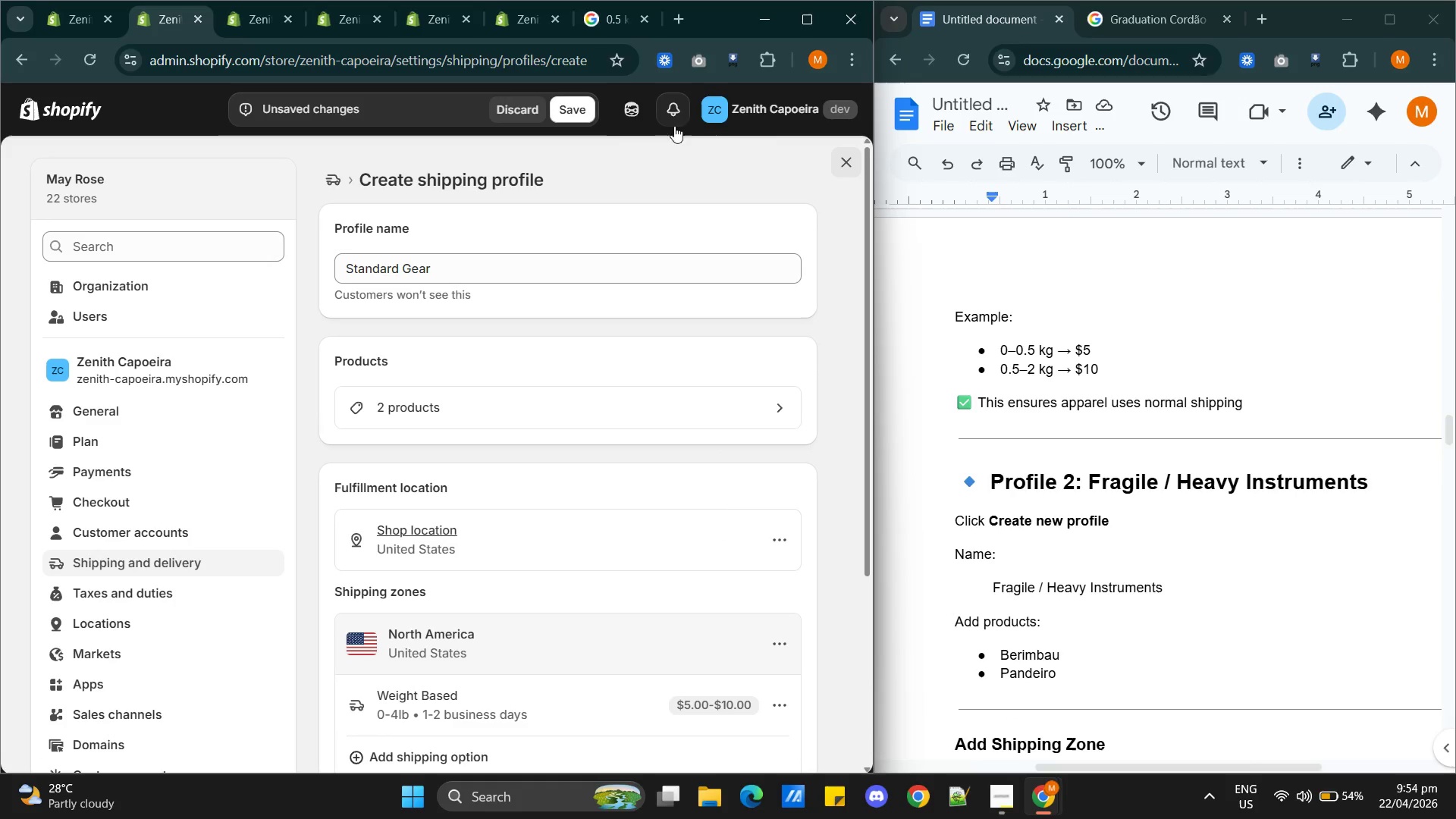 
left_click([568, 111])
 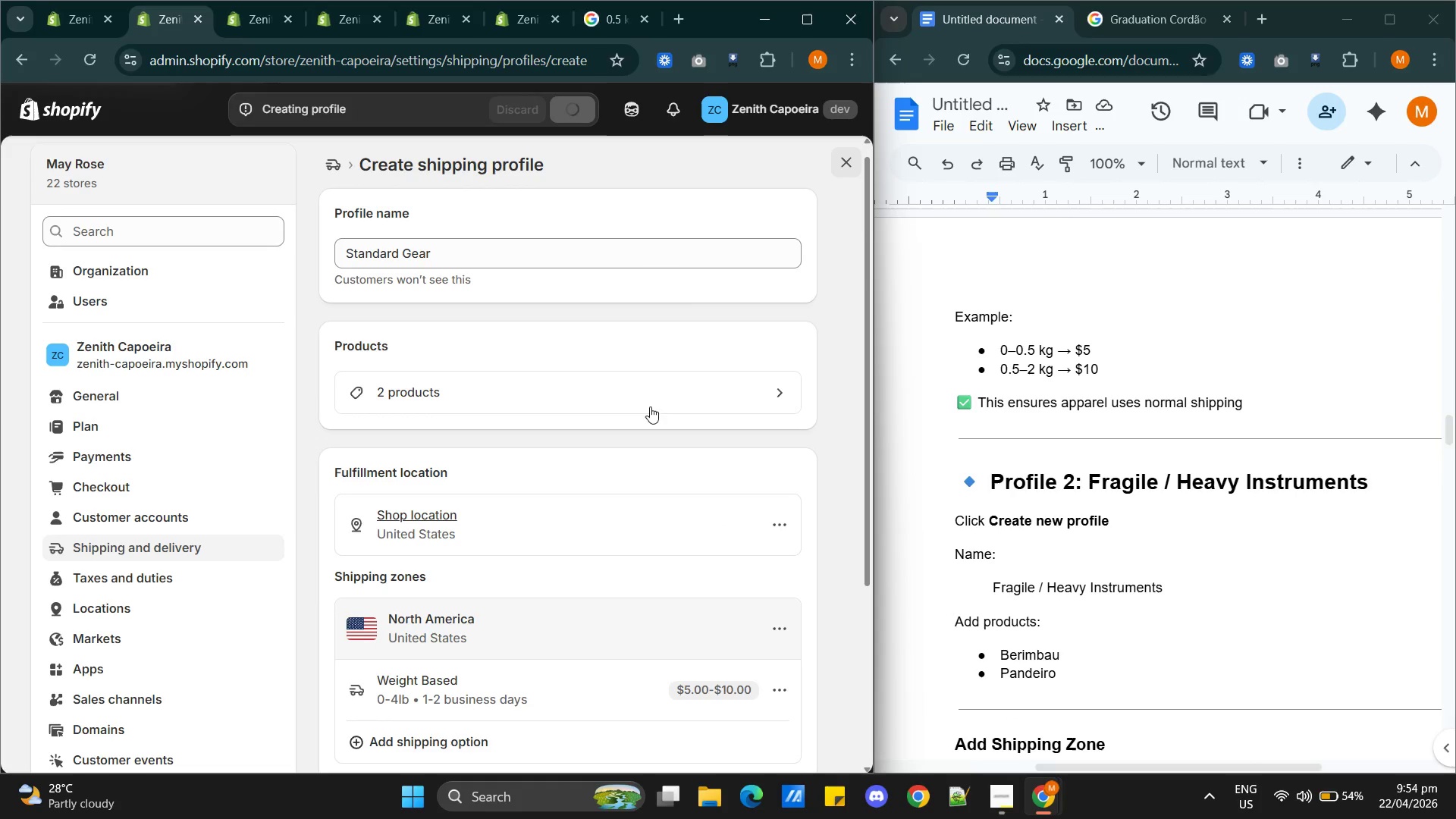 
scroll: coordinate [1161, 556], scroll_direction: down, amount: 6.0
 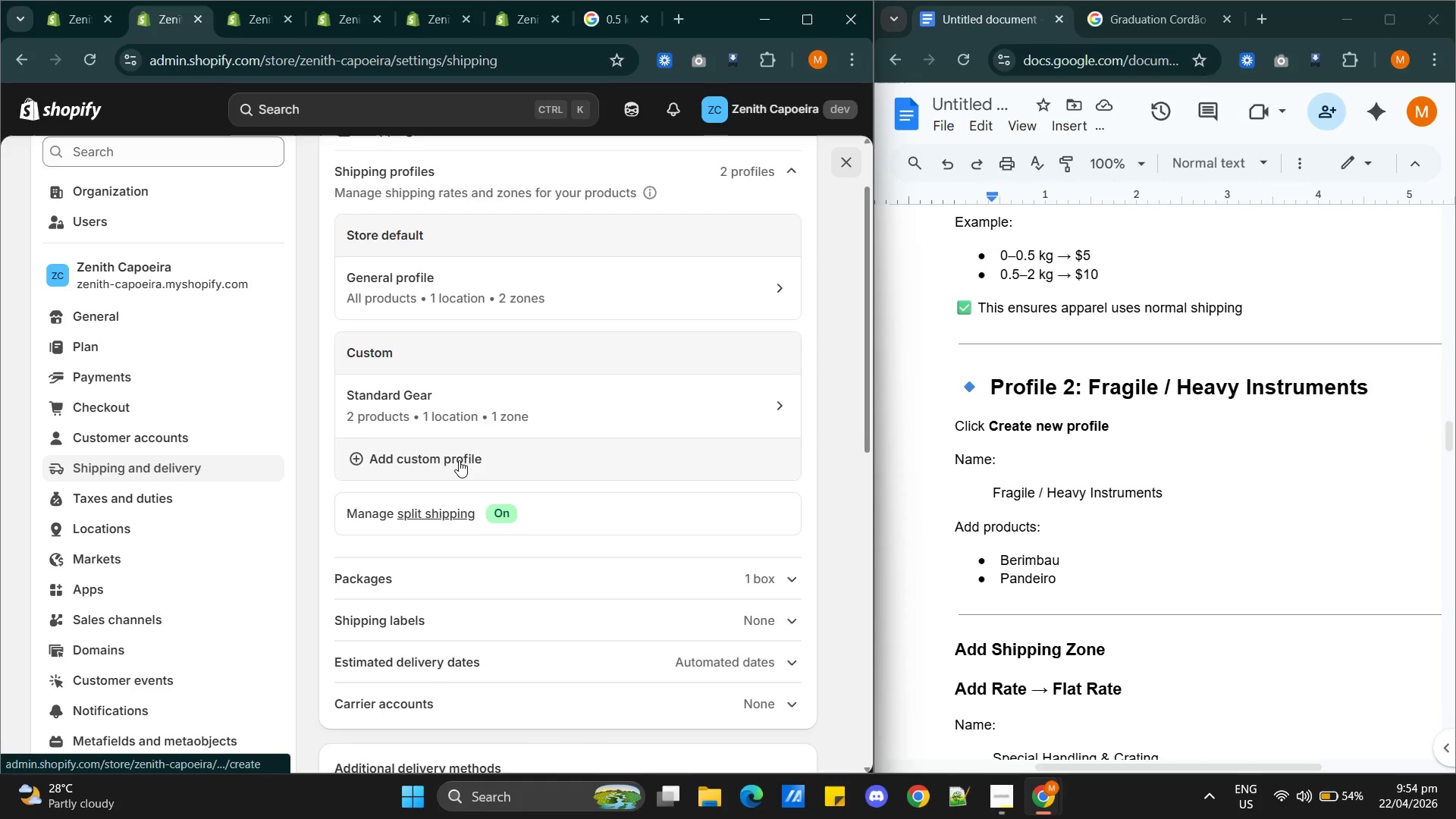 
left_click([459, 460])
 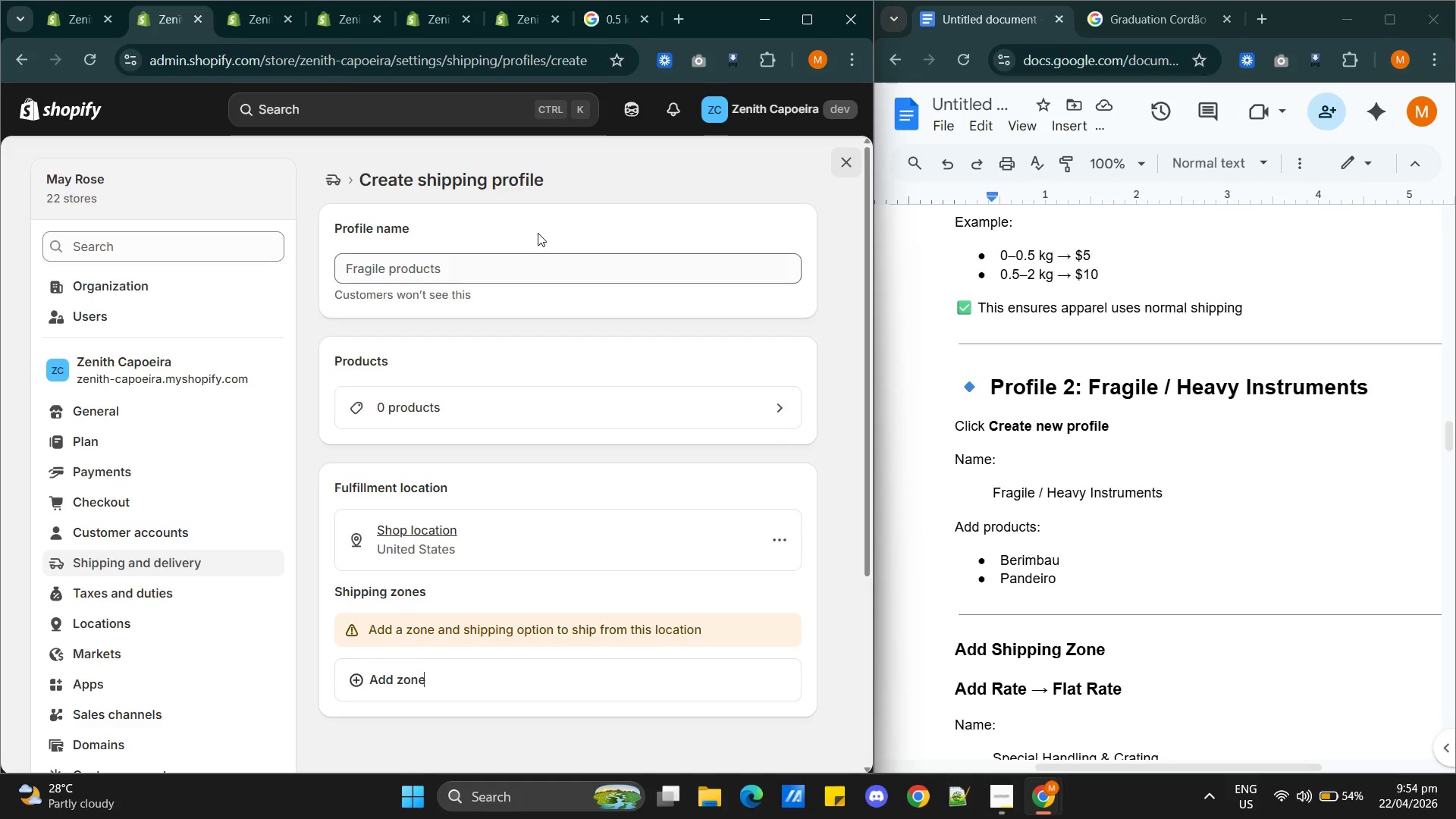 
left_click([488, 257])
 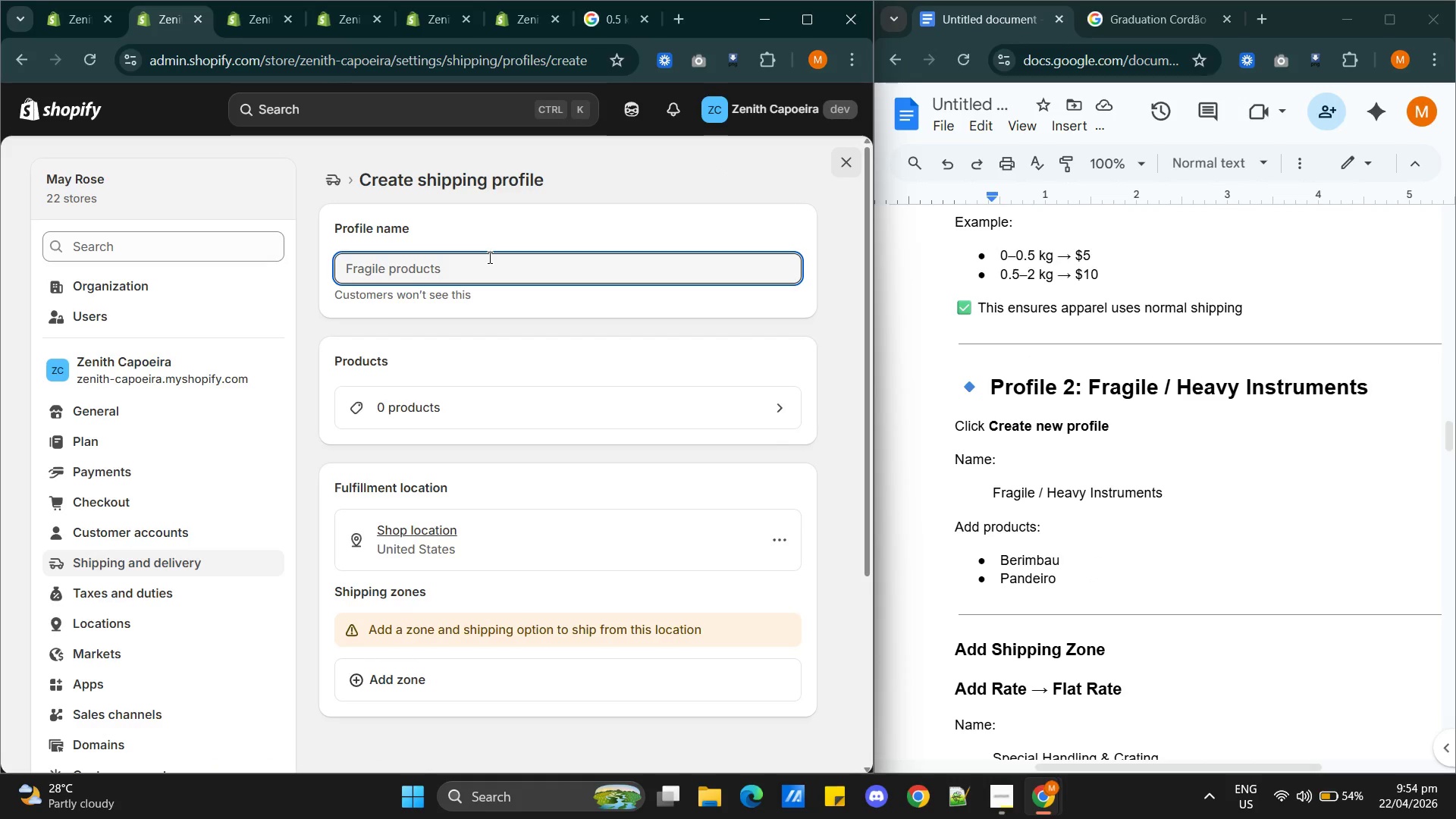 
type(Fragile Po)
key(Backspace)
type(roducts/ Heavy Instruments)
 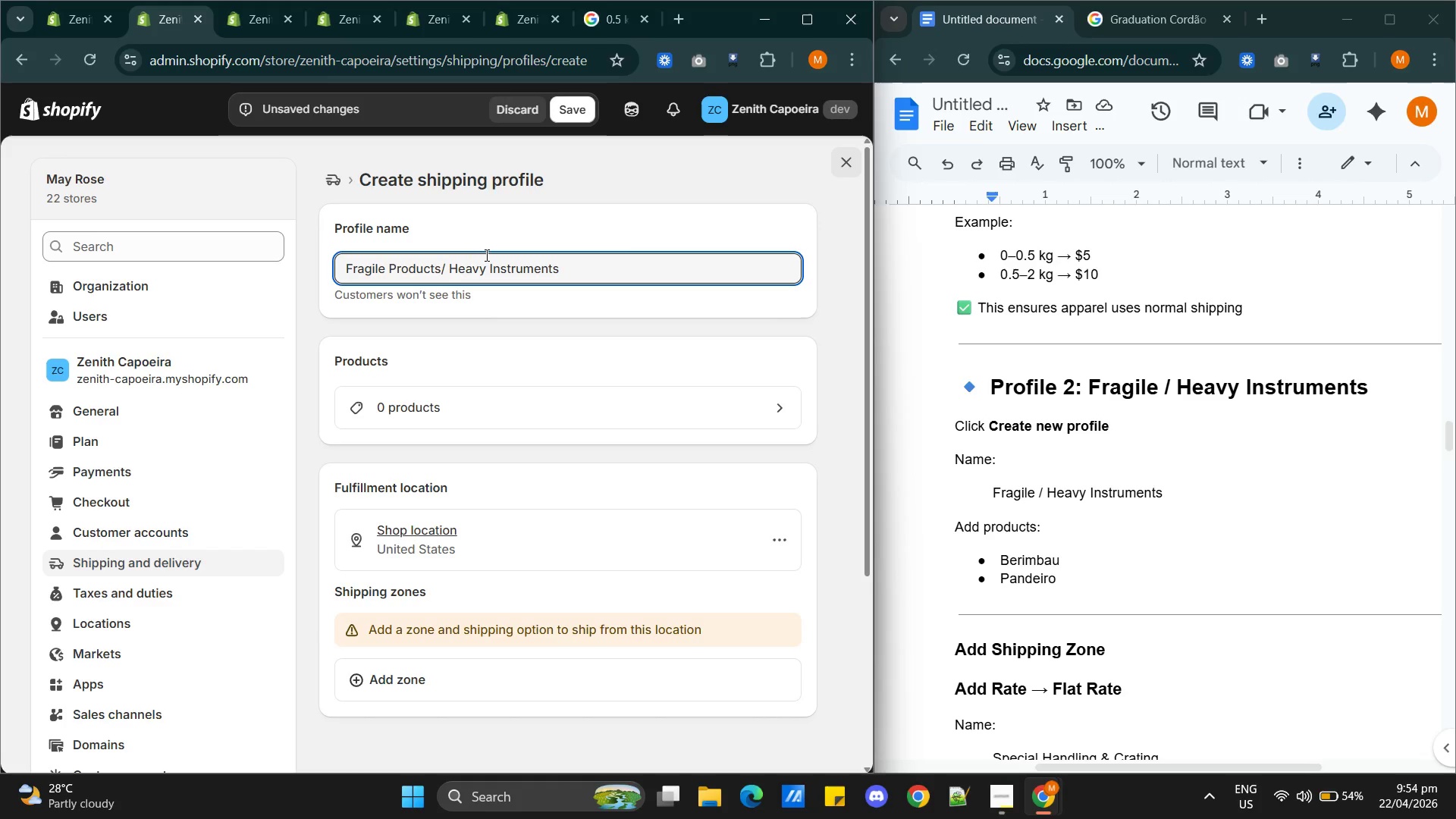 
scroll: coordinate [570, 413], scroll_direction: down, amount: 1.0
 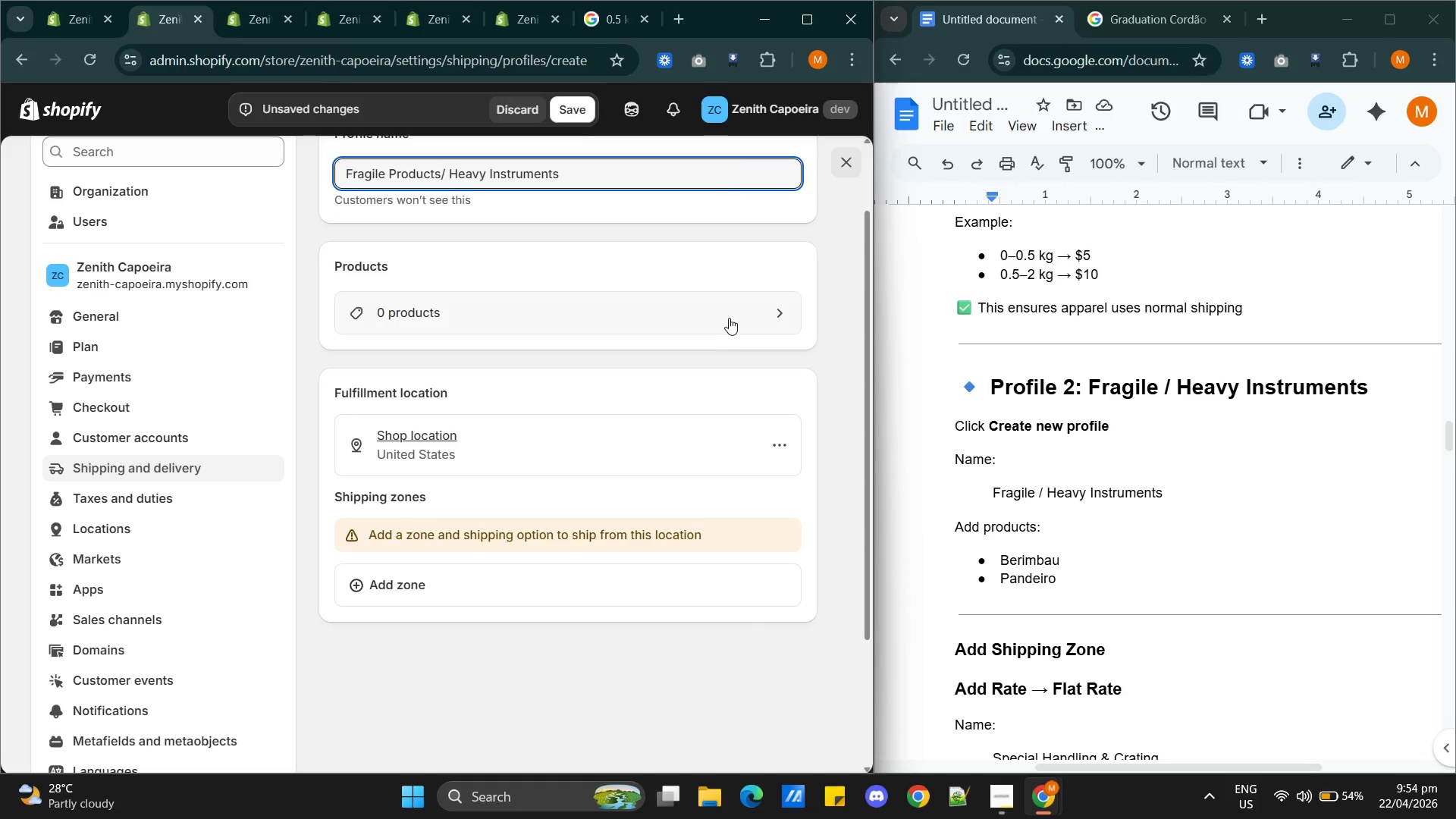 
left_click([729, 318])
 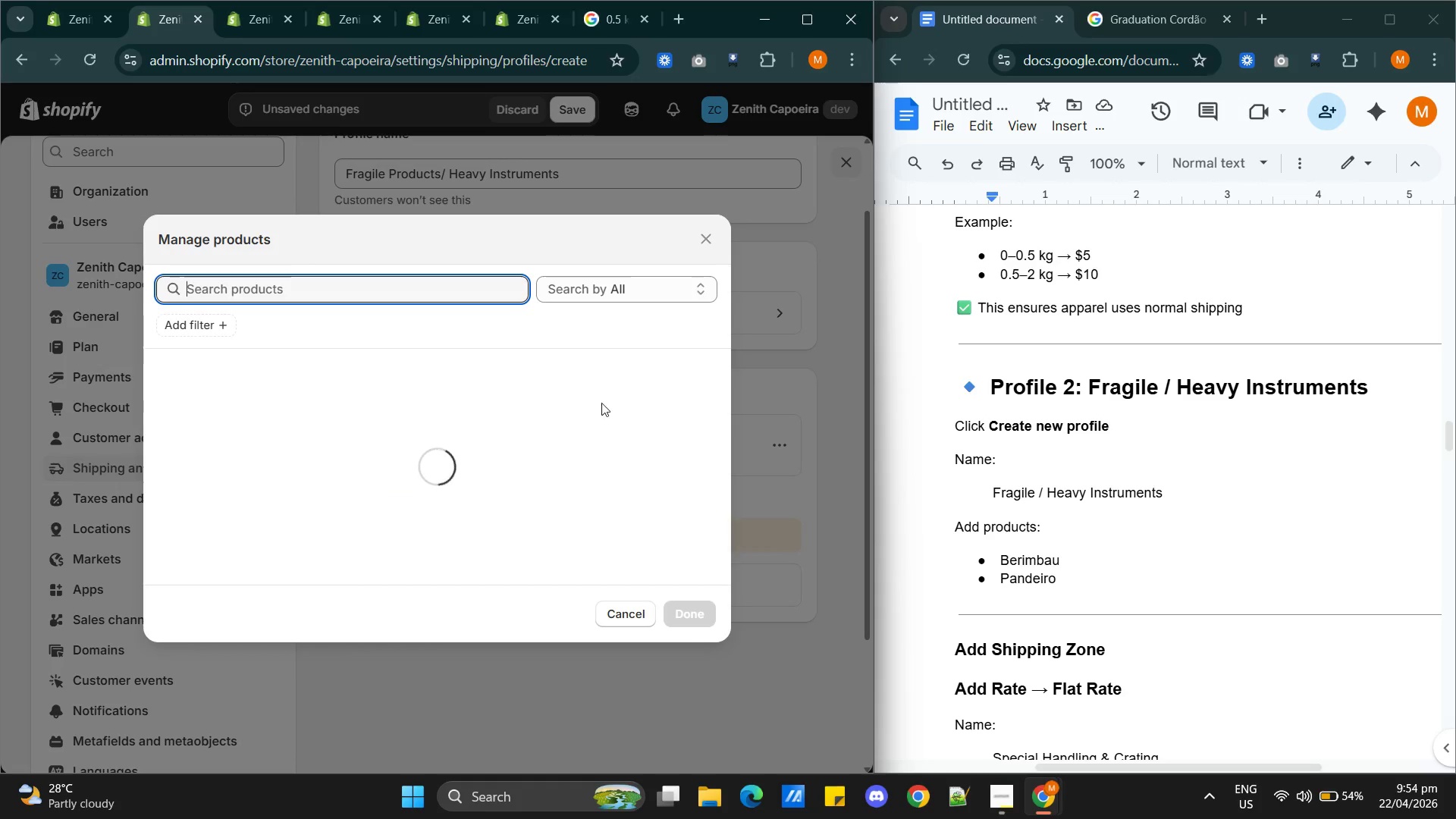 
mouse_move([549, 427])
 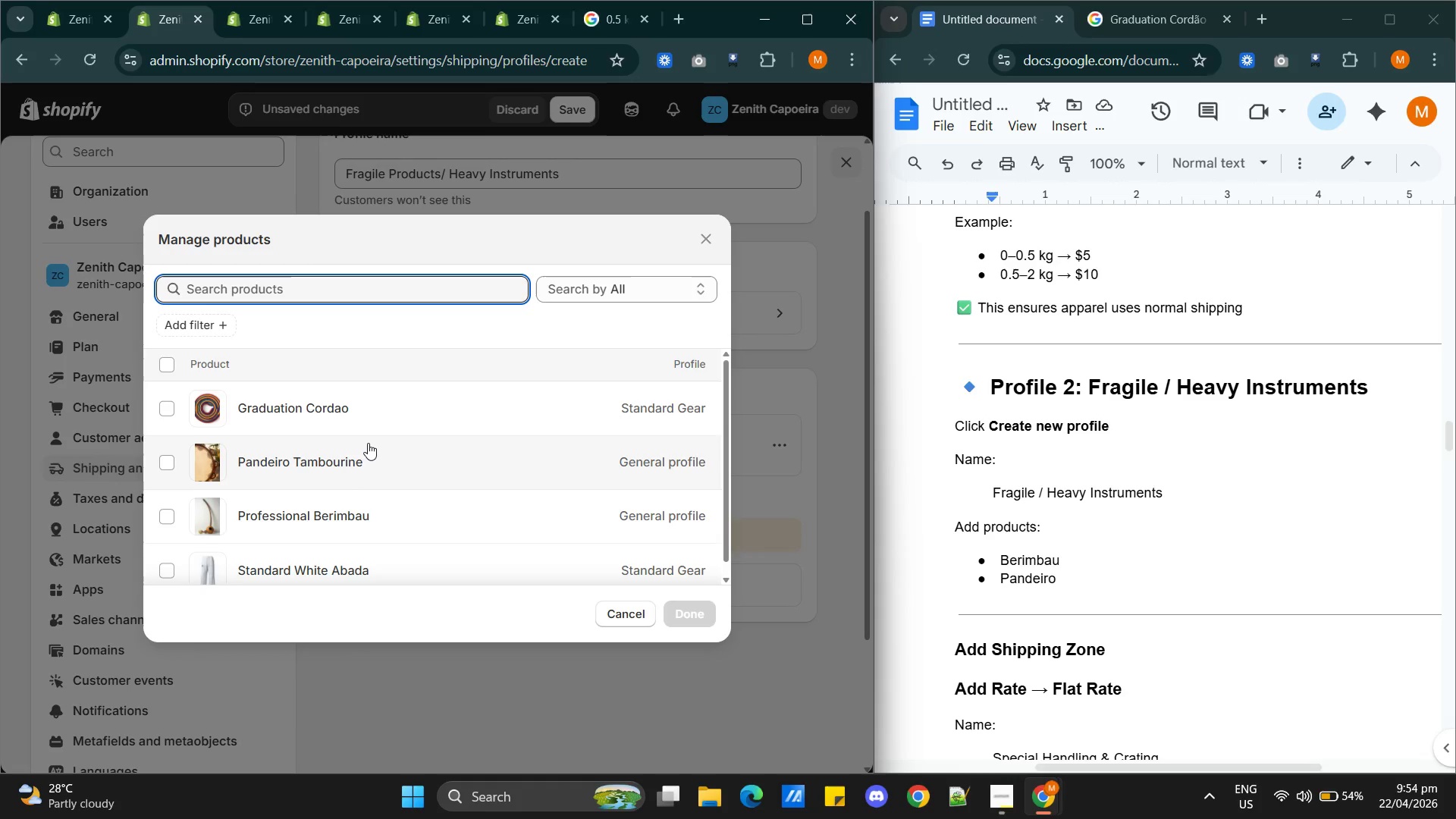 
scroll: coordinate [372, 443], scroll_direction: down, amount: 1.0
 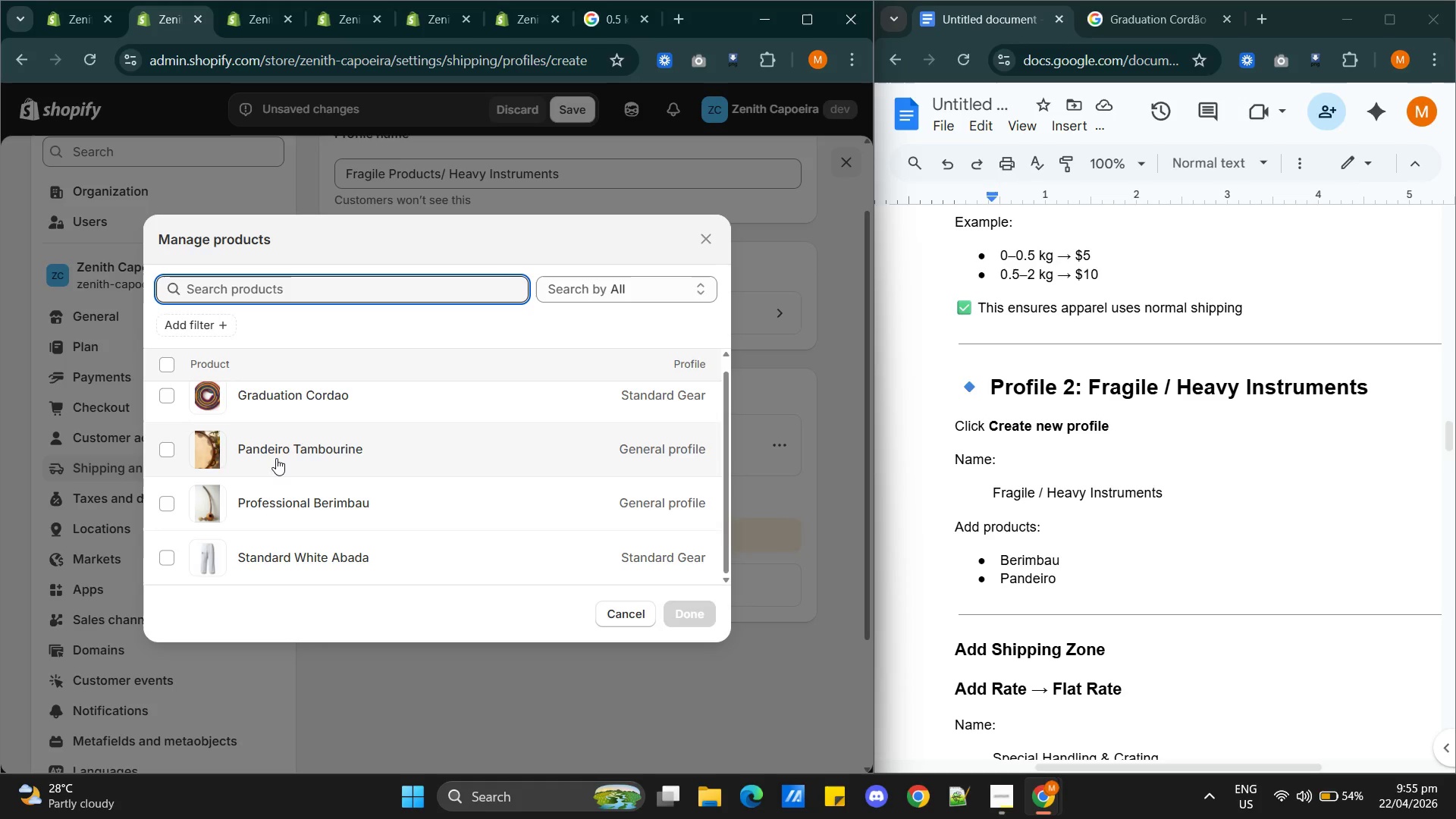 
left_click([420, 504])
 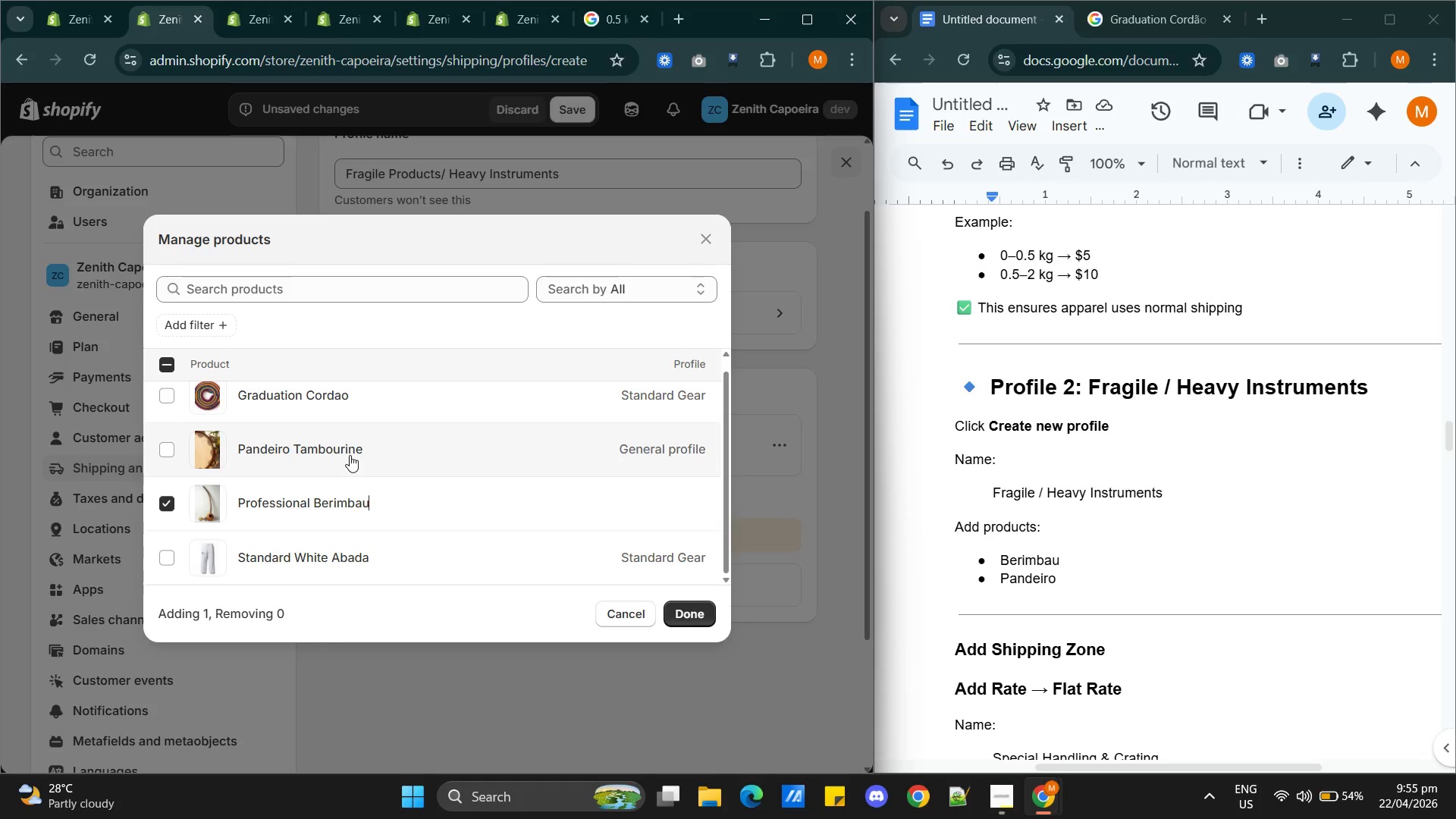 
left_click([350, 453])
 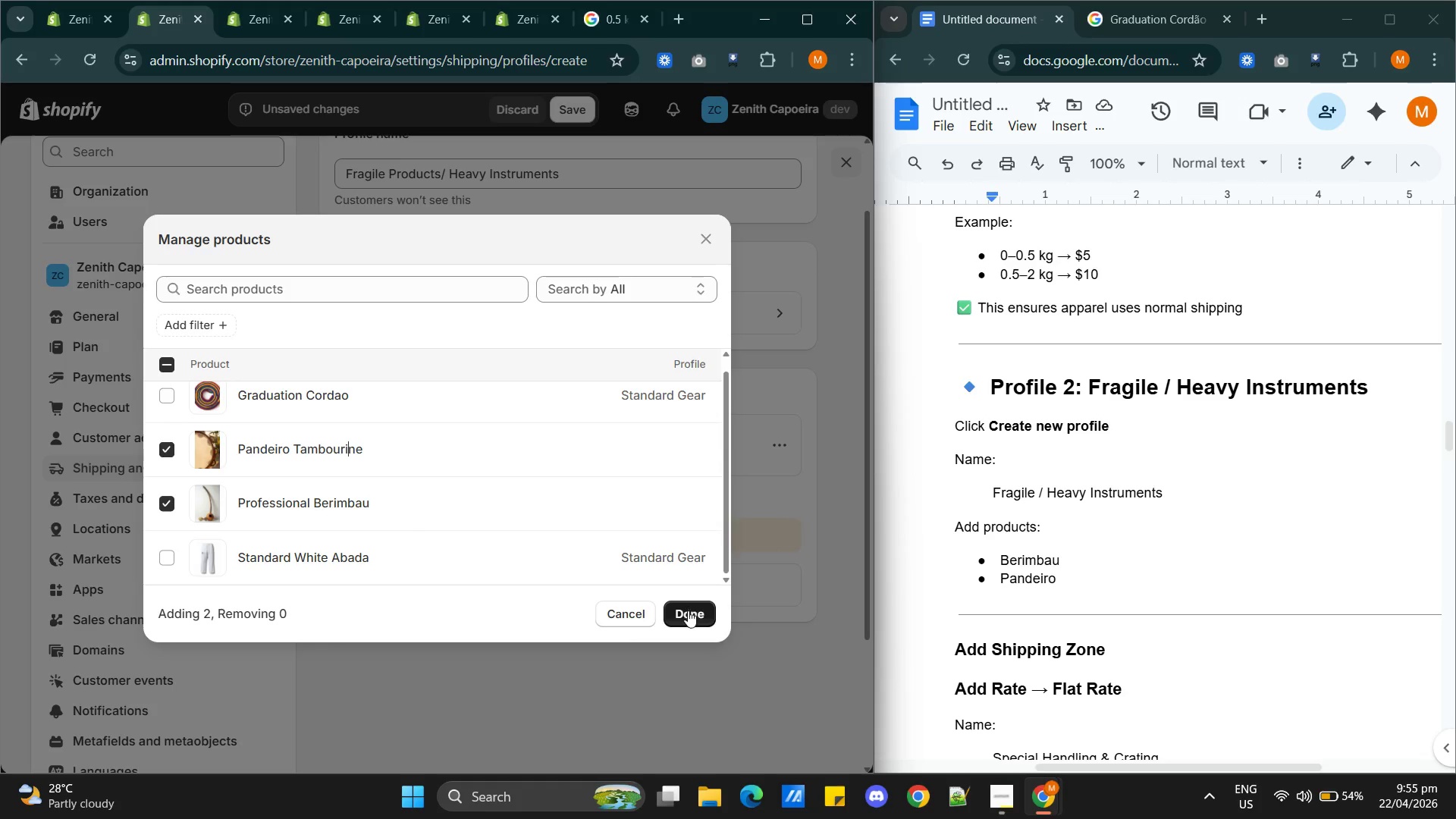 
left_click([688, 610])
 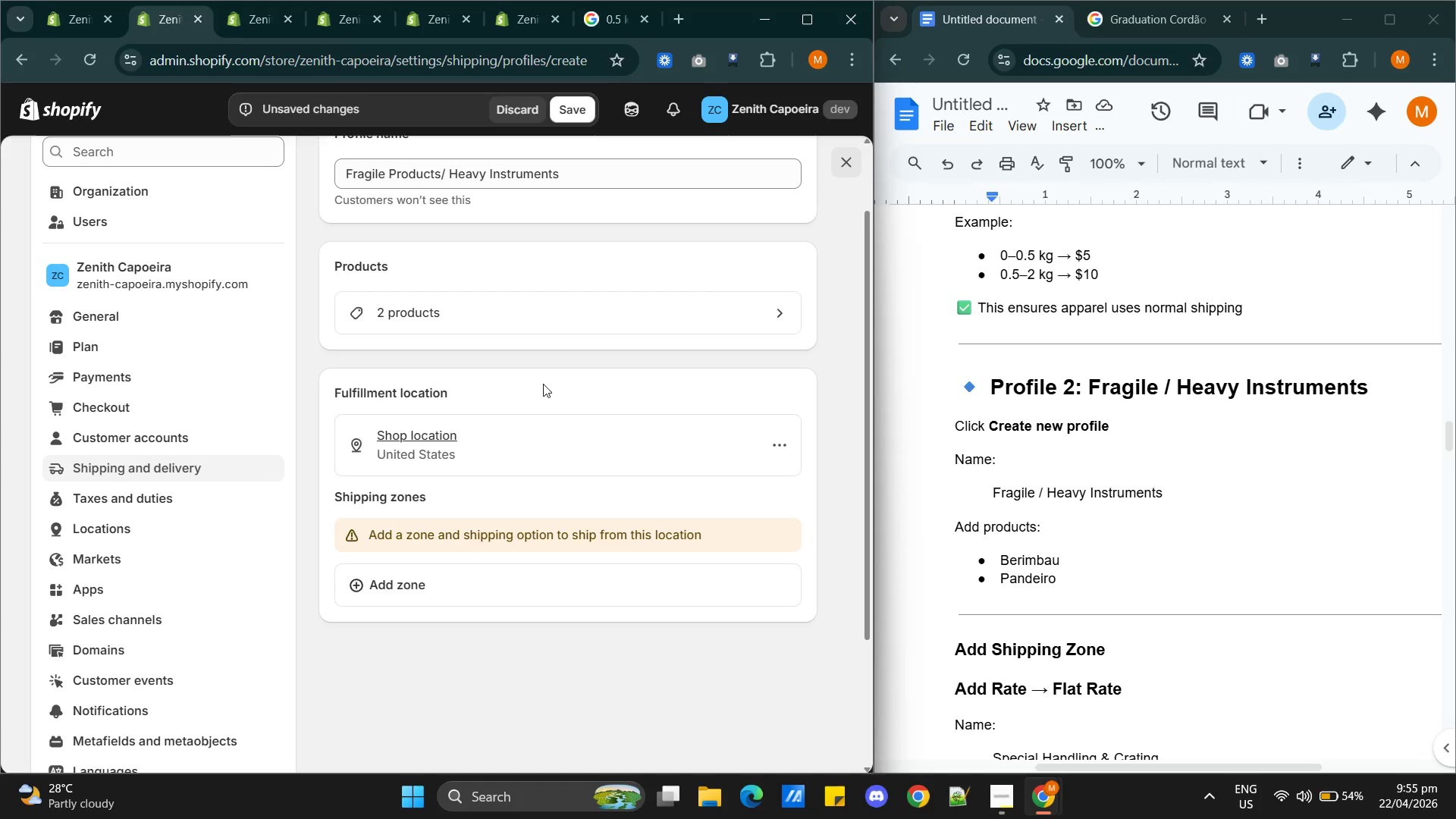 
scroll: coordinate [656, 447], scroll_direction: up, amount: 1.0
 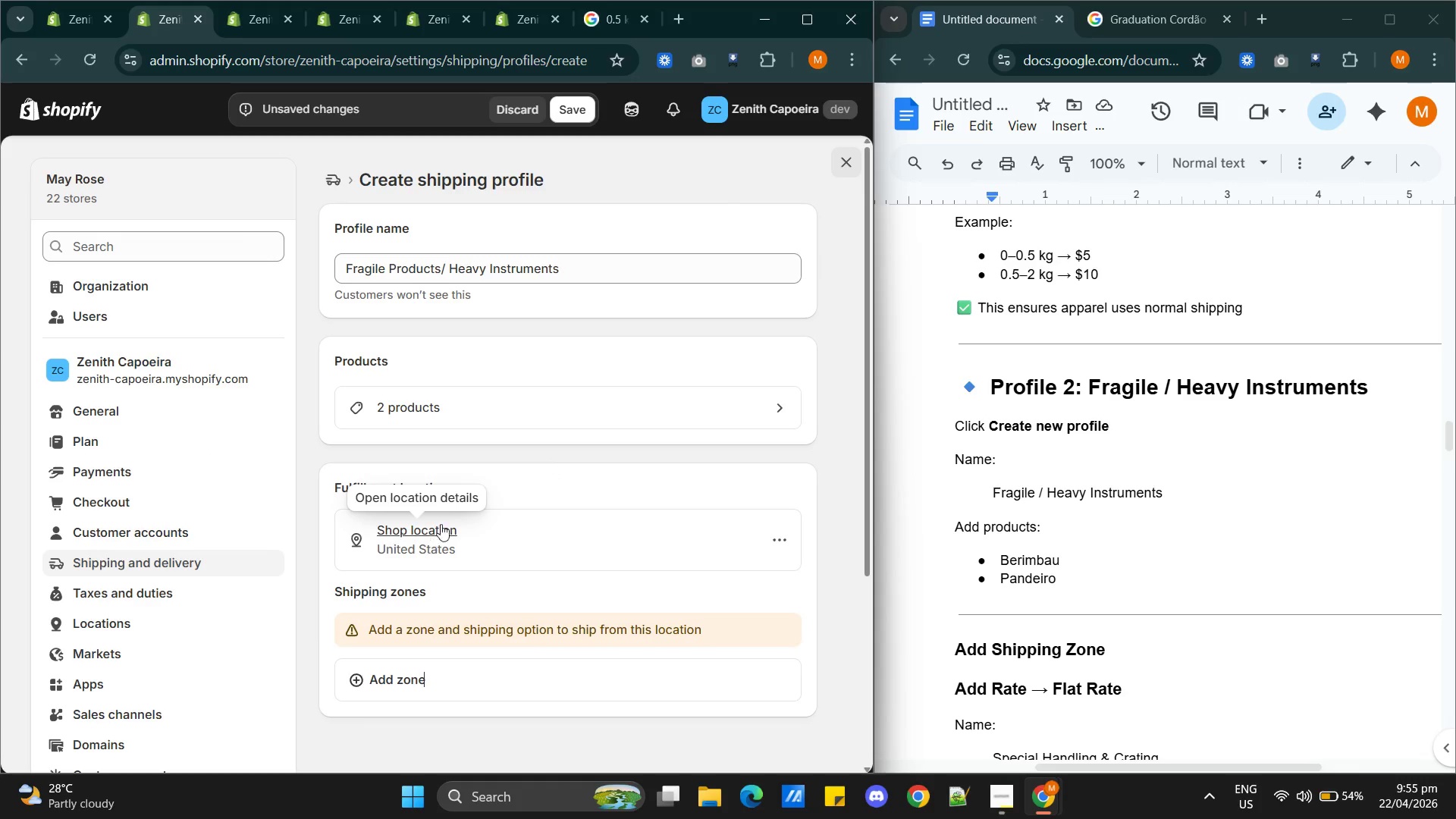 
scroll: coordinate [592, 479], scroll_direction: down, amount: 2.0
 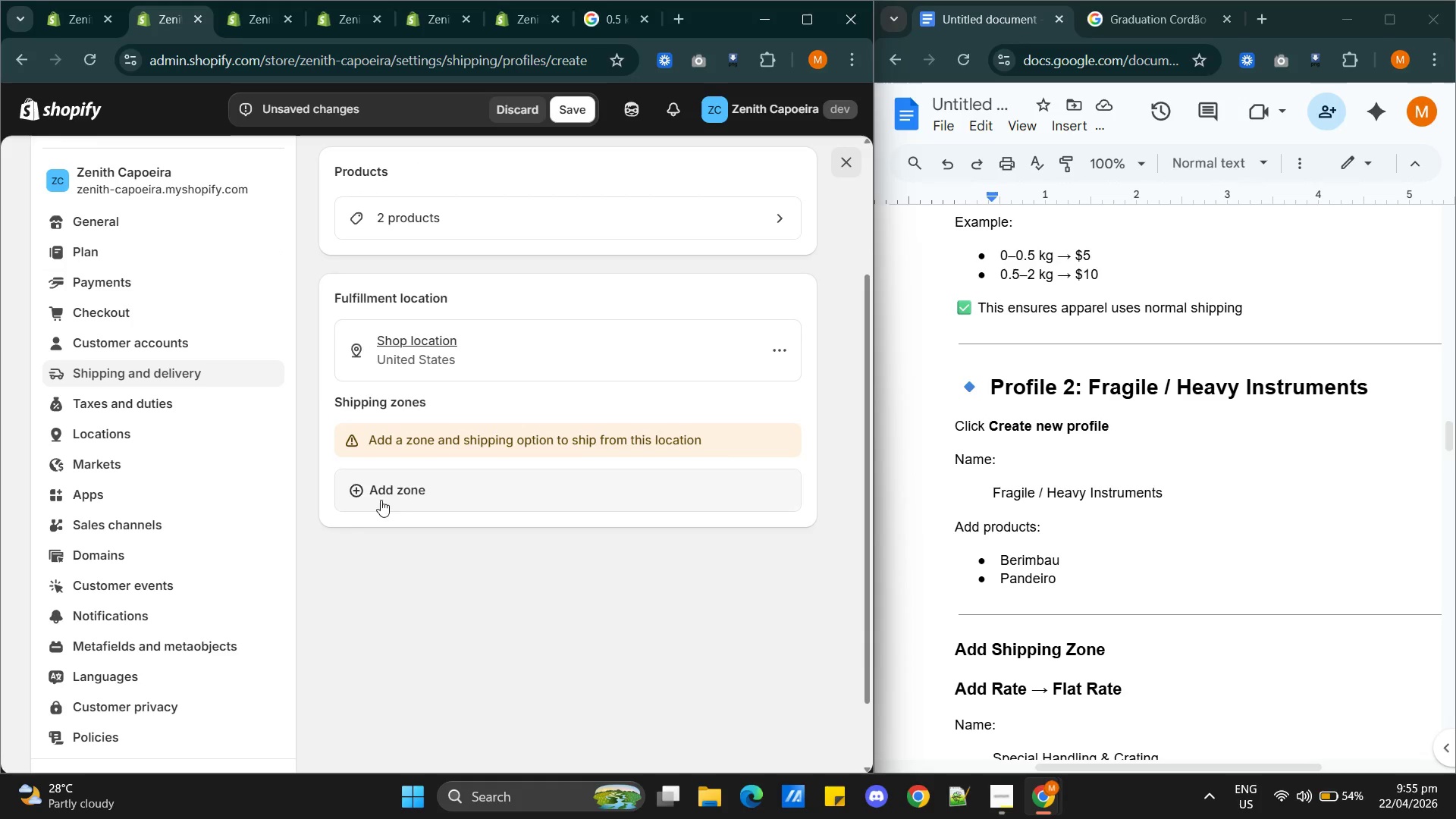 
left_click([394, 491])
 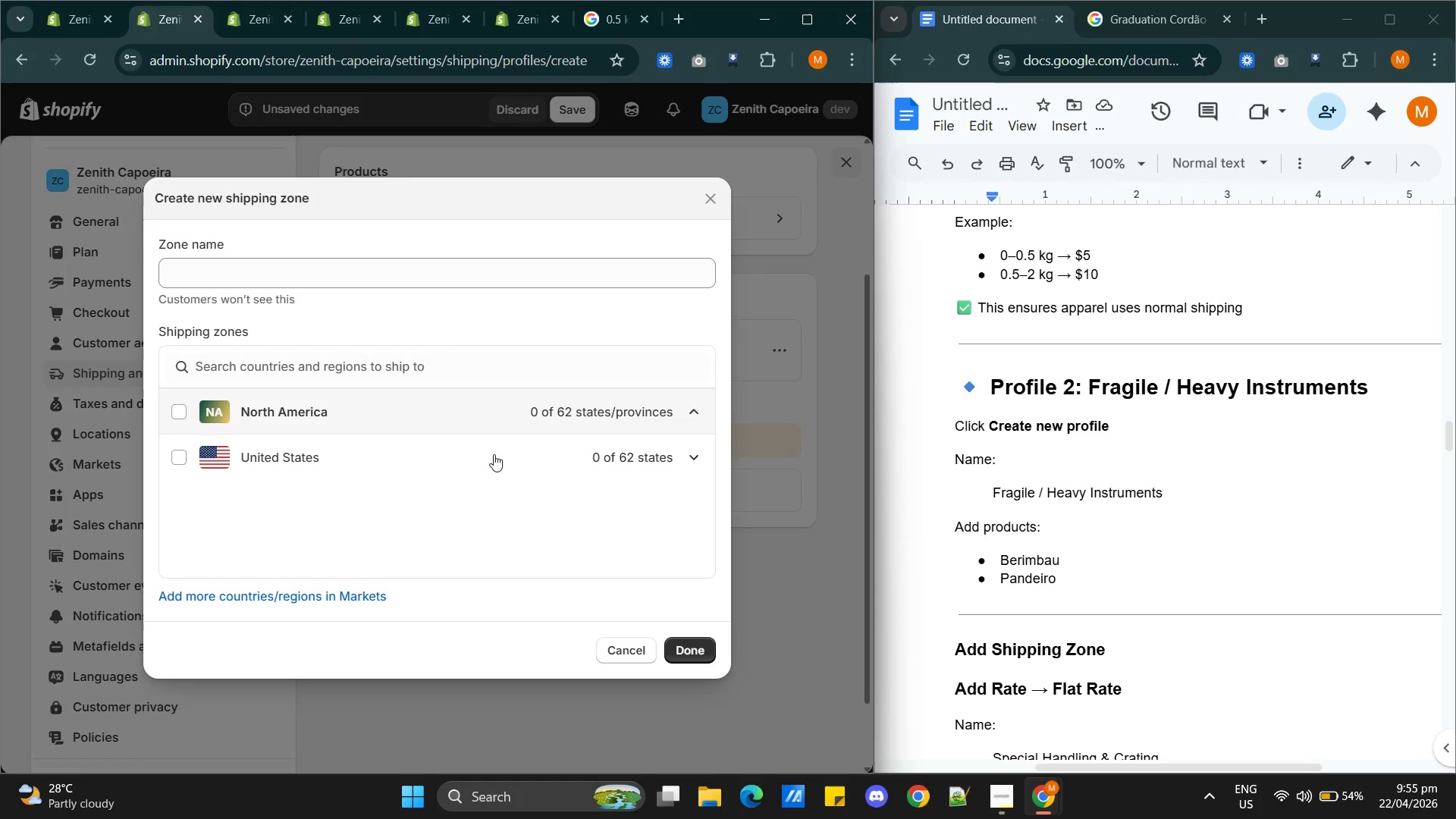 
left_click([425, 457])
 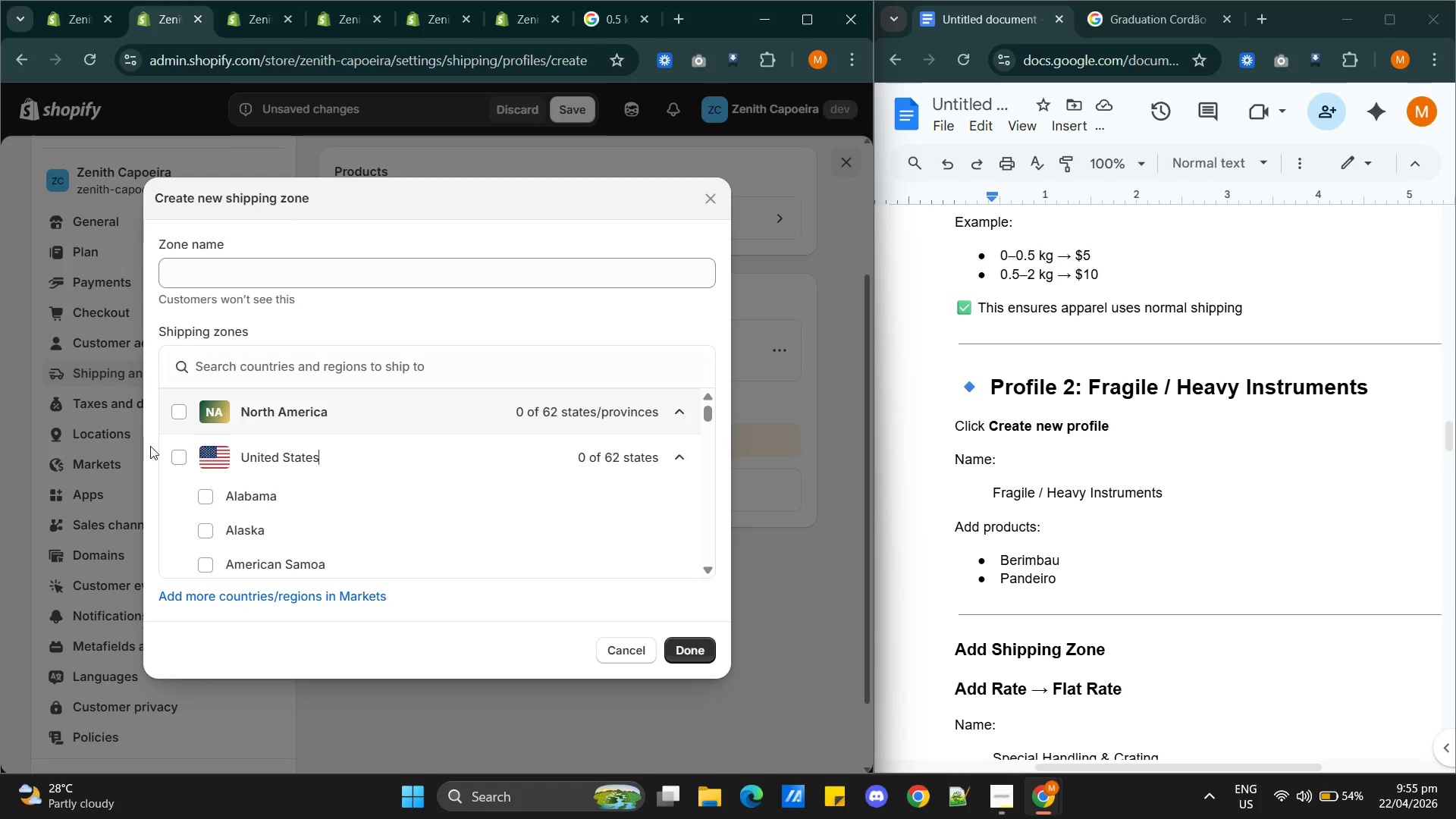 
left_click([179, 452])
 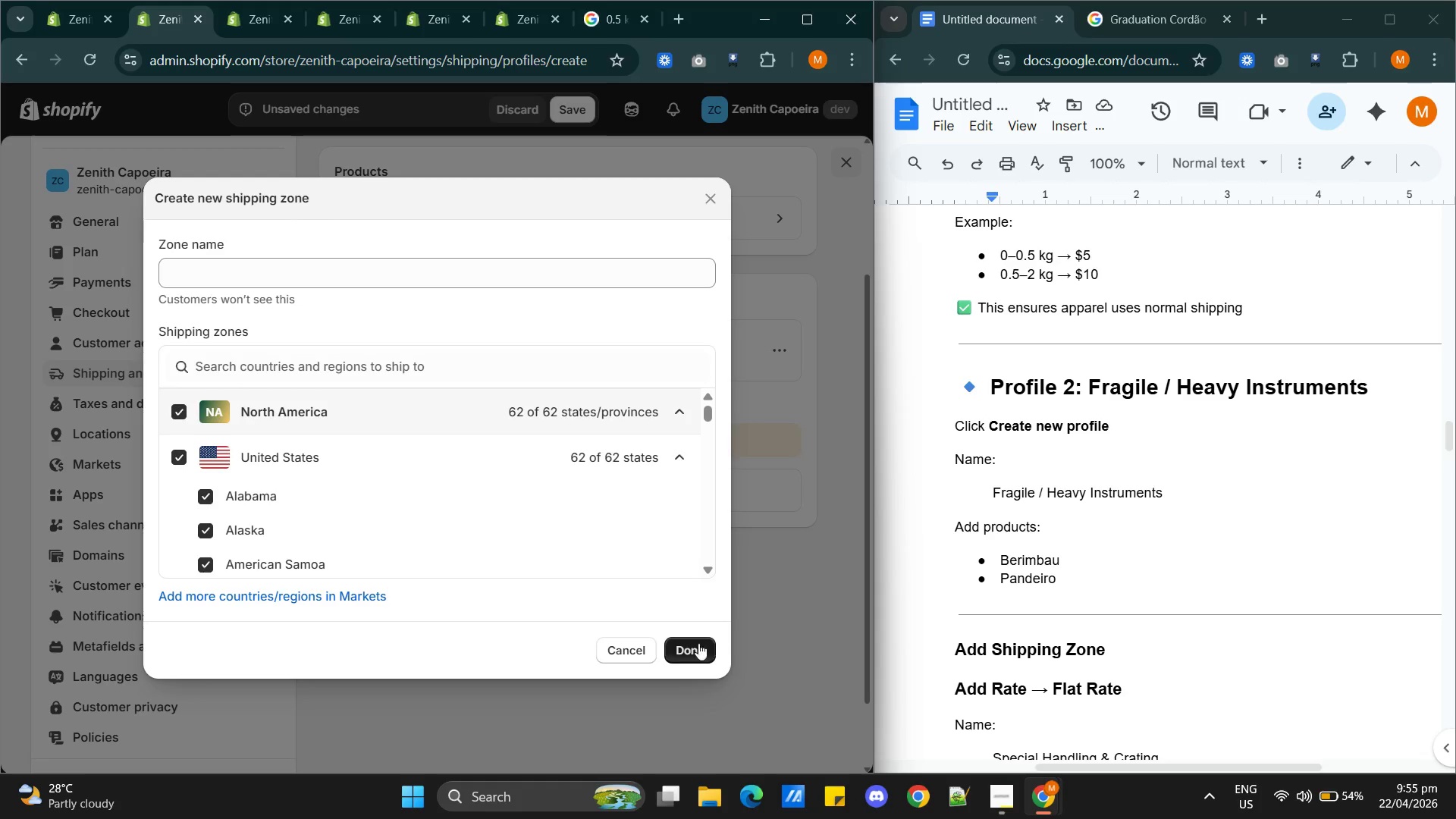 
left_click([683, 639])
 